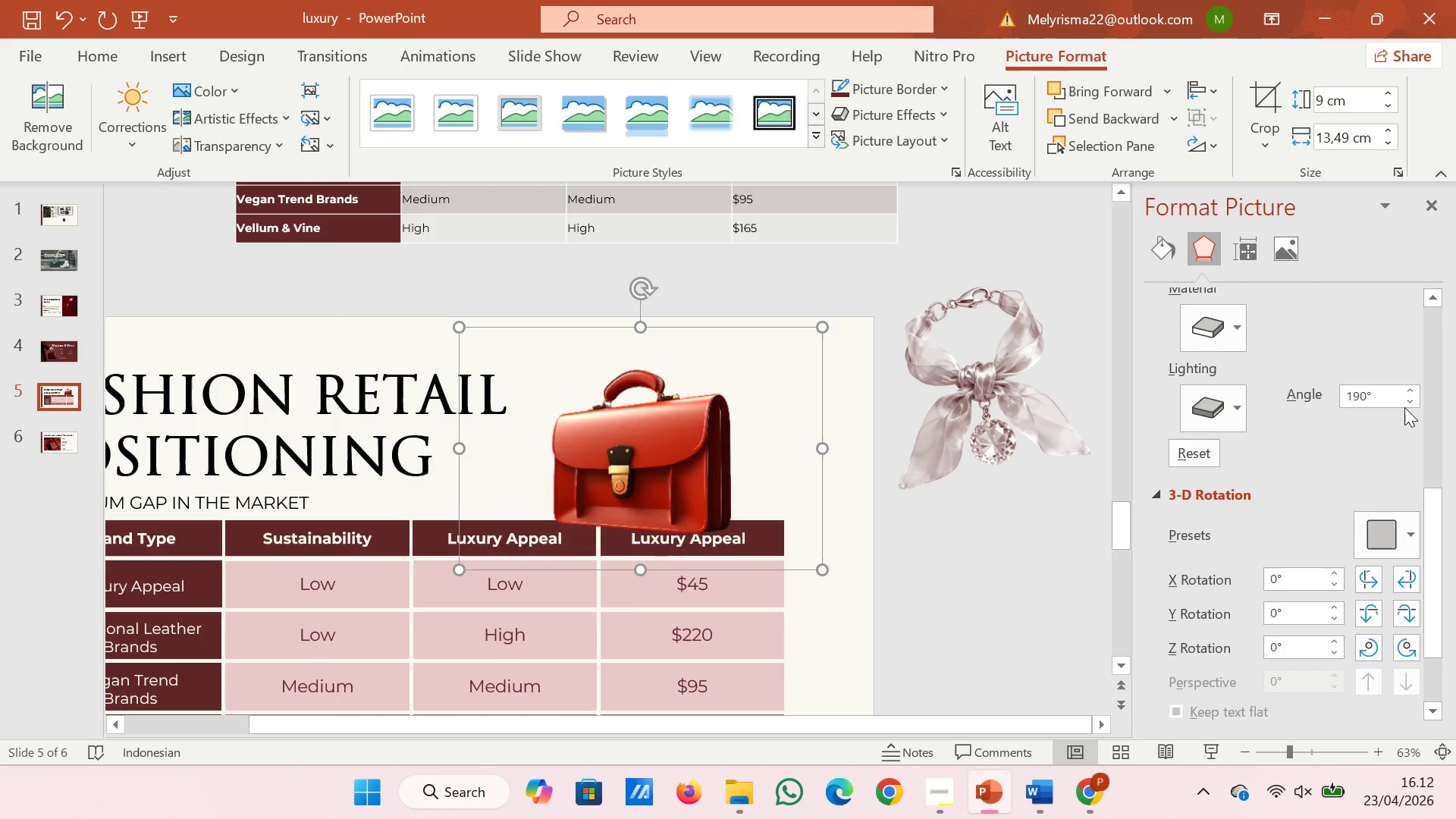 
triple_click([1404, 407])
 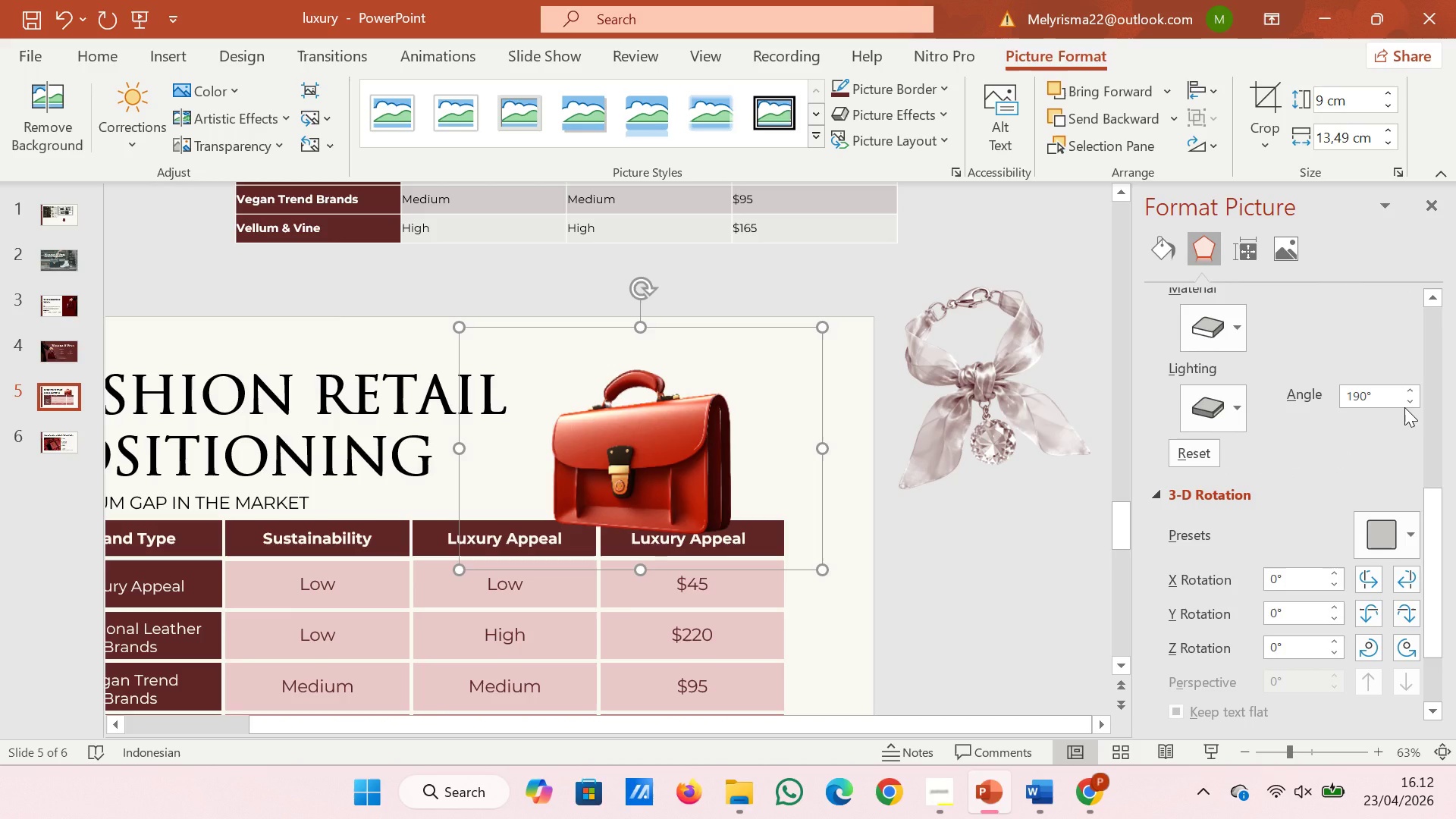 
triple_click([1404, 407])
 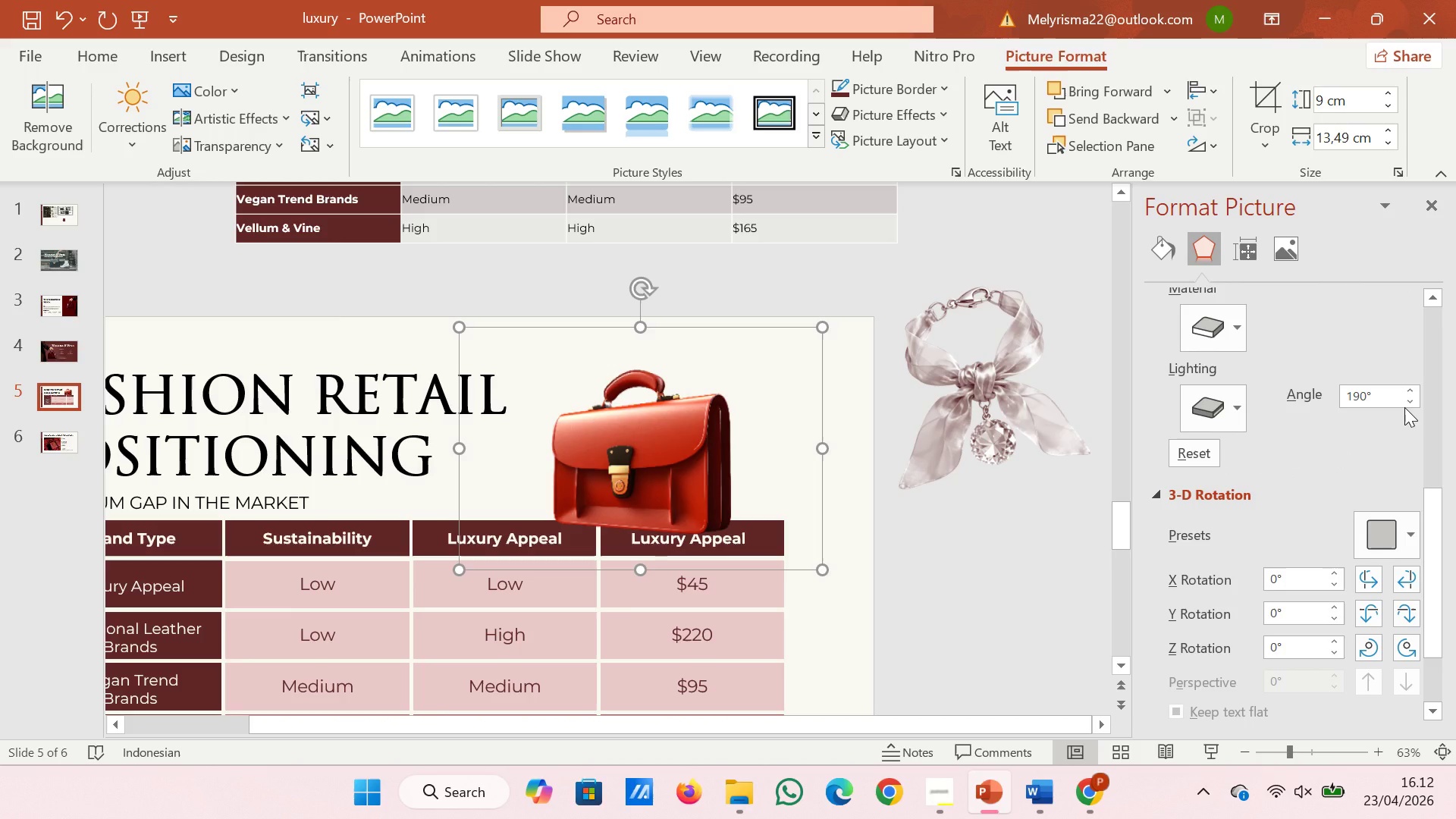 
triple_click([1404, 407])
 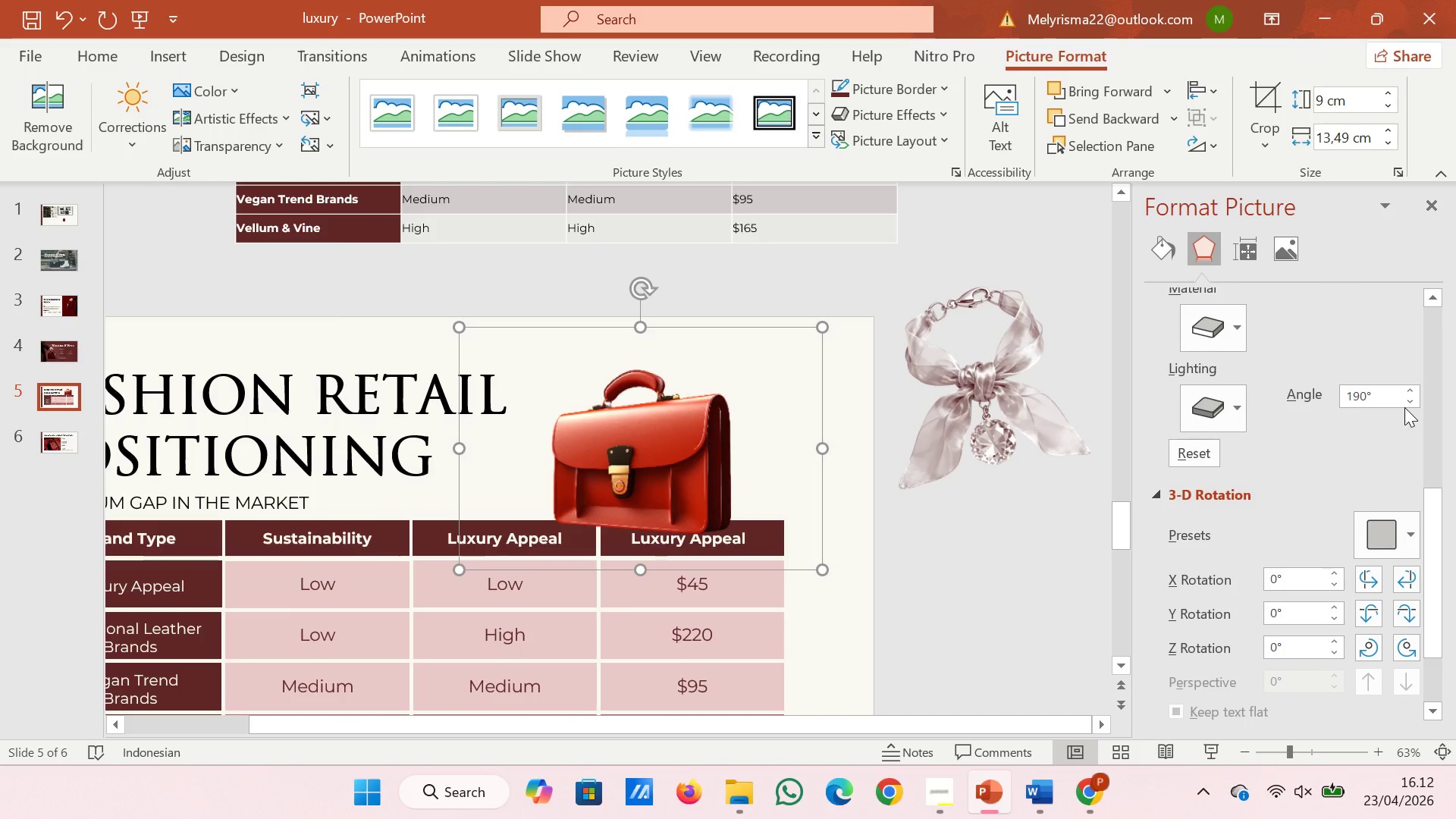 
triple_click([1404, 407])
 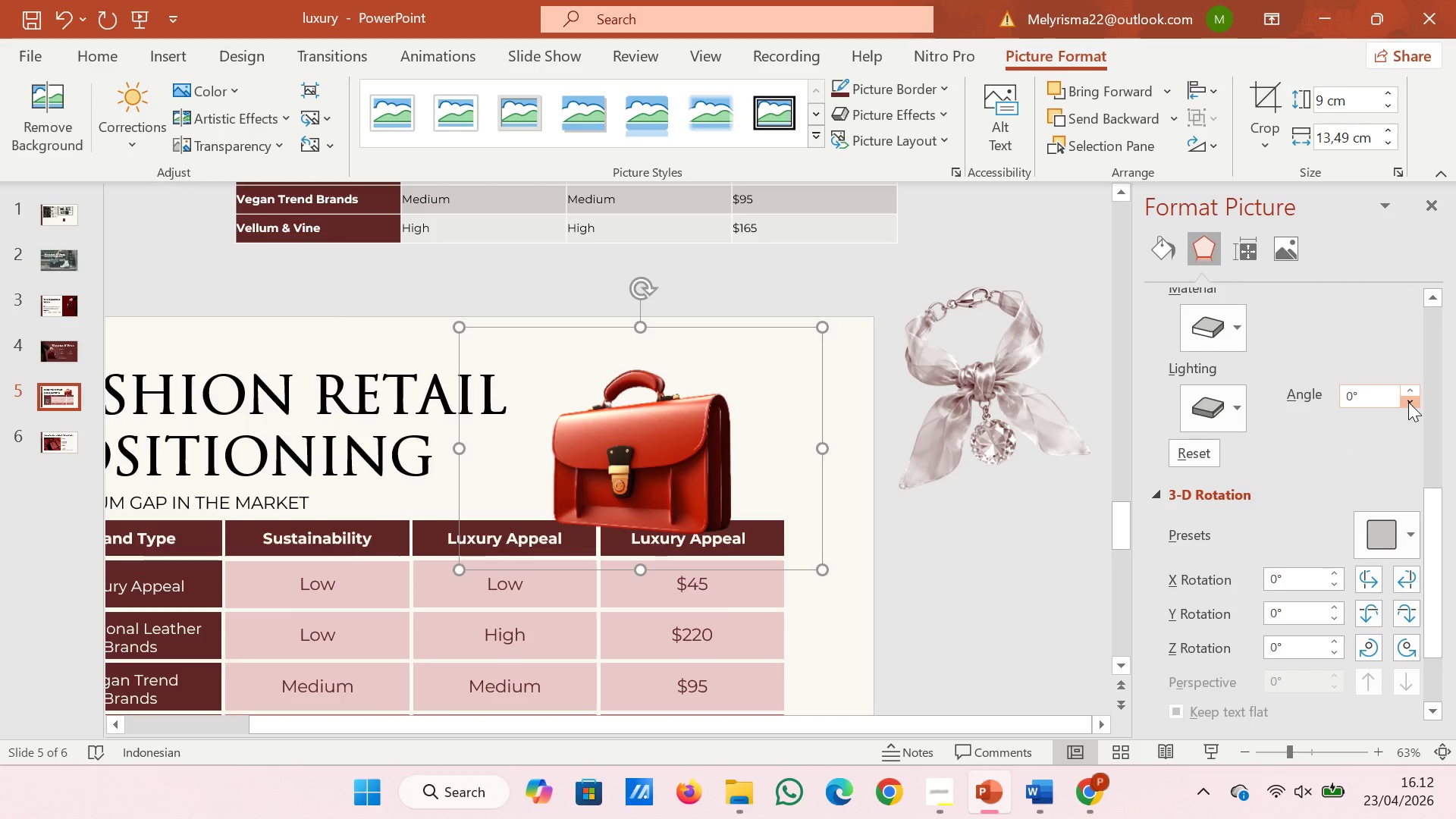 
left_click([1408, 402])
 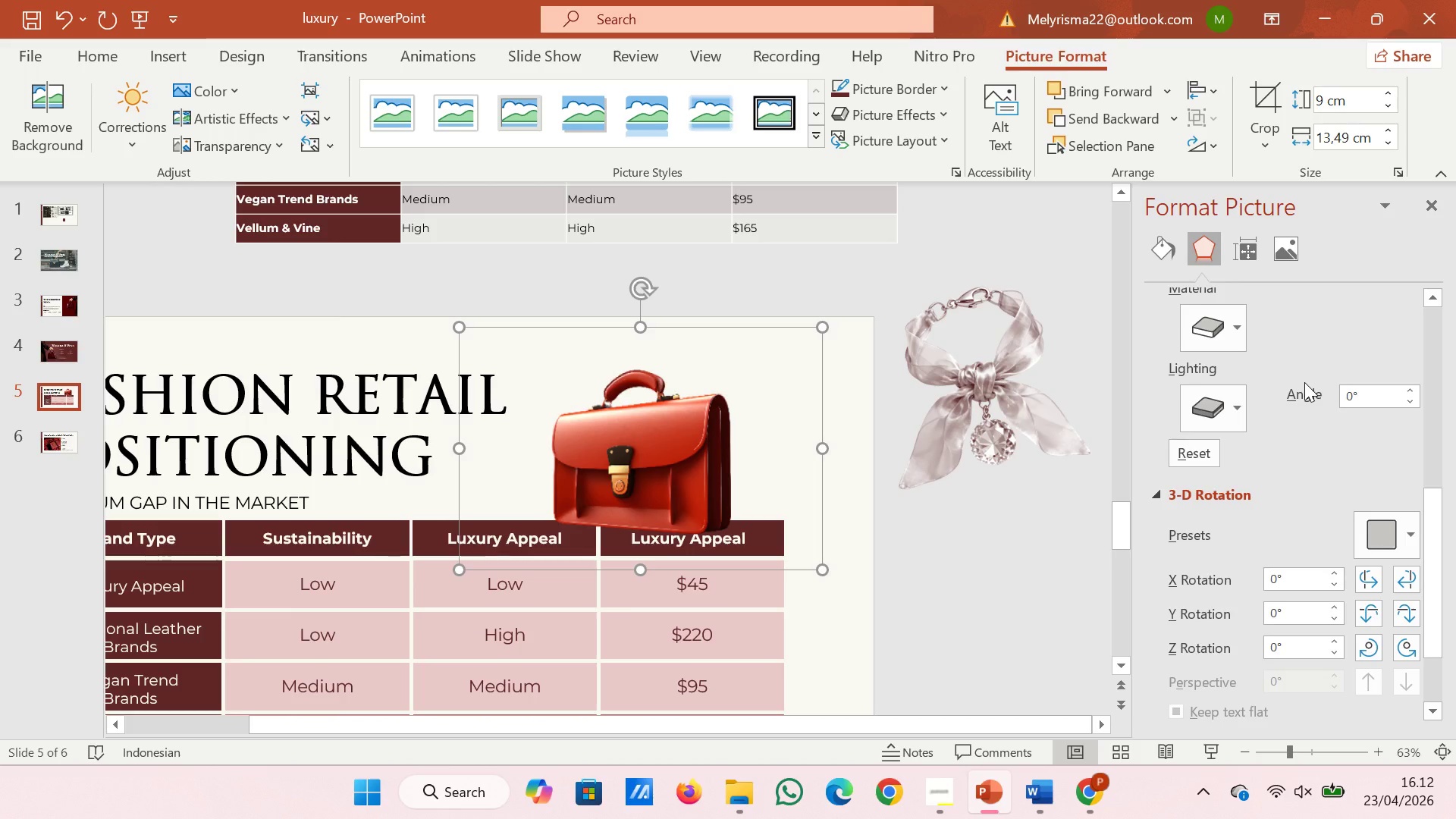 
scroll: coordinate [1304, 382], scroll_direction: up, amount: 3.0
 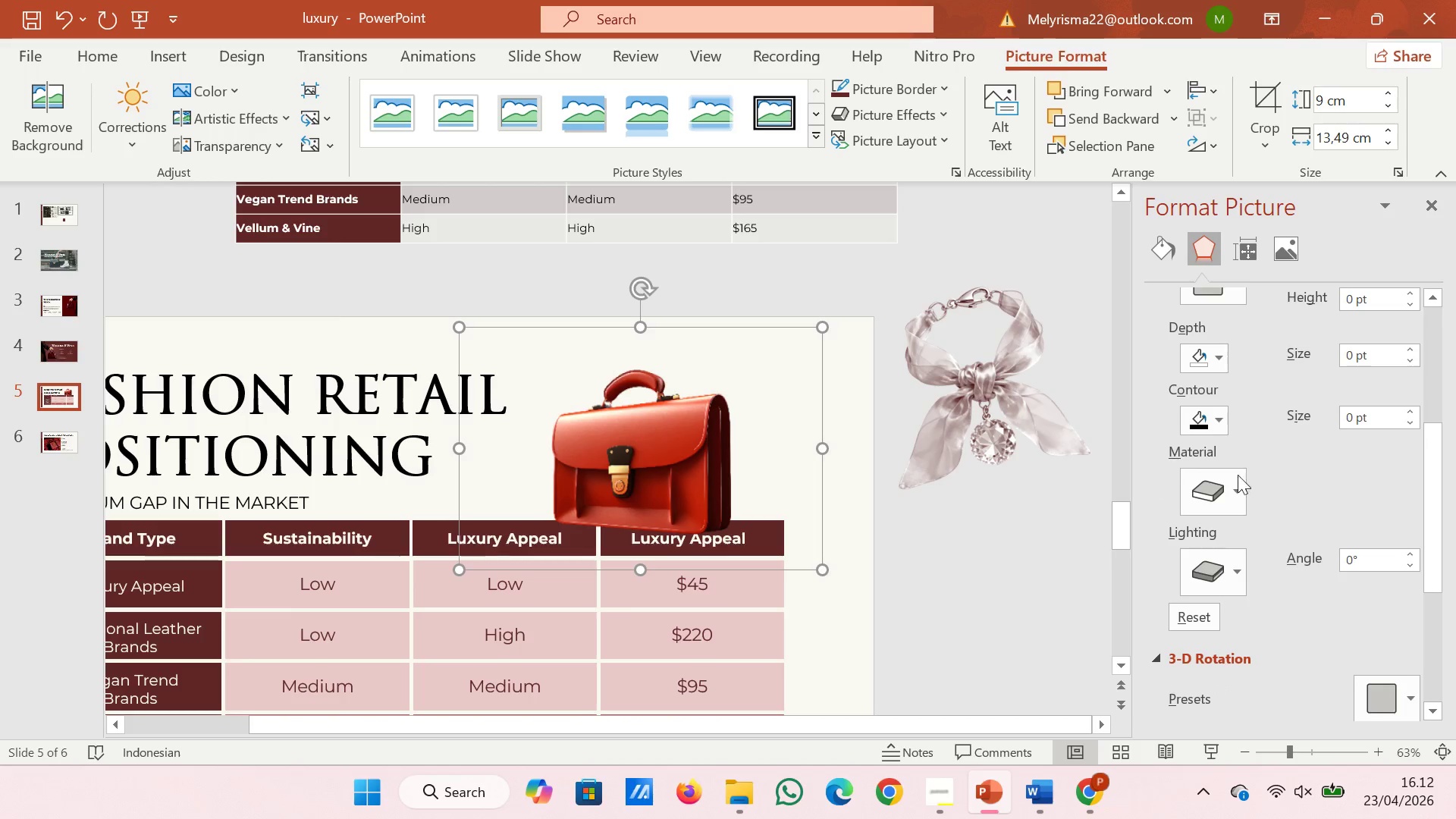 
left_click([1235, 482])
 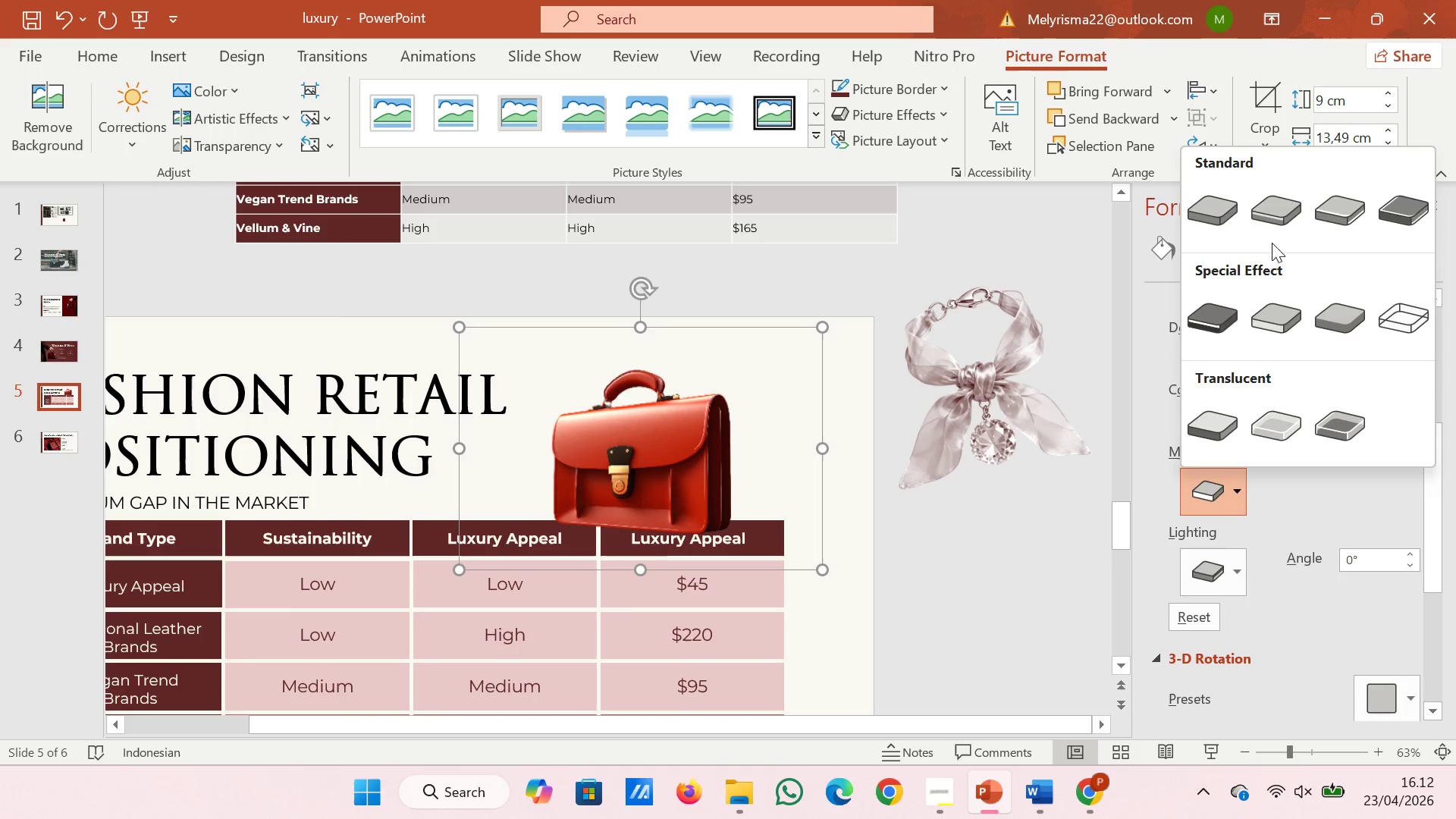 
left_click([1270, 222])
 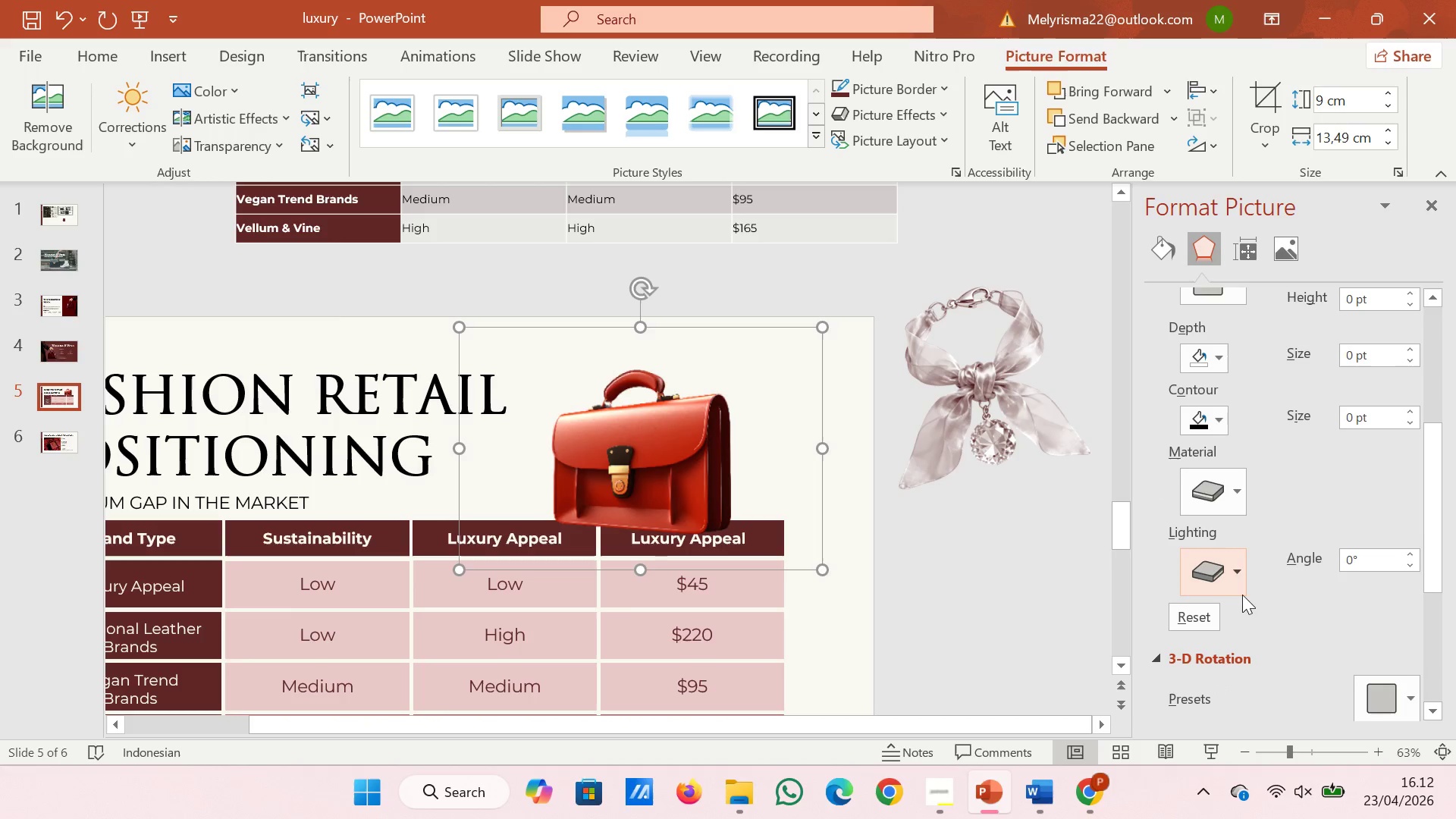 
left_click([1234, 566])
 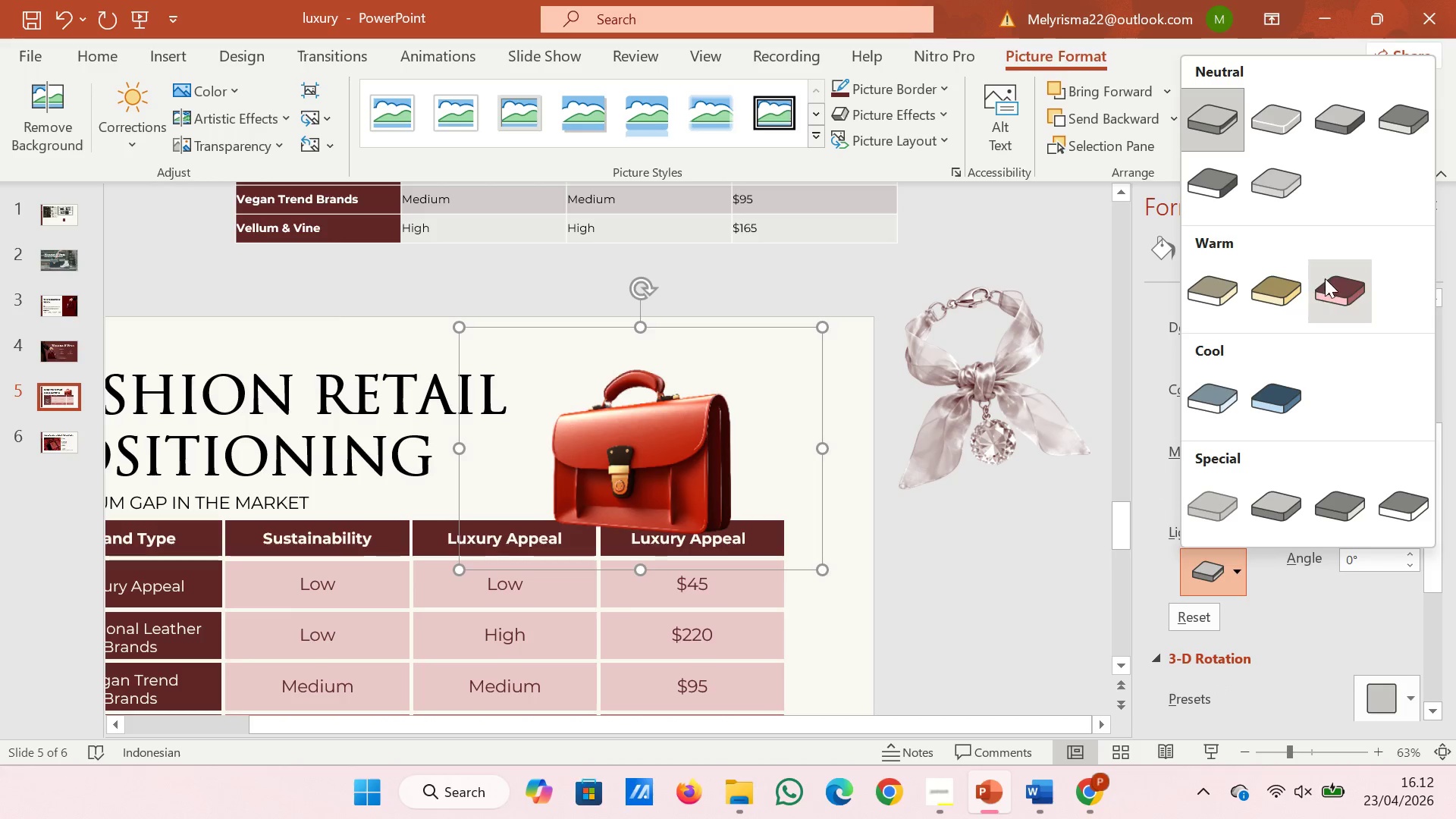 
left_click([1325, 278])
 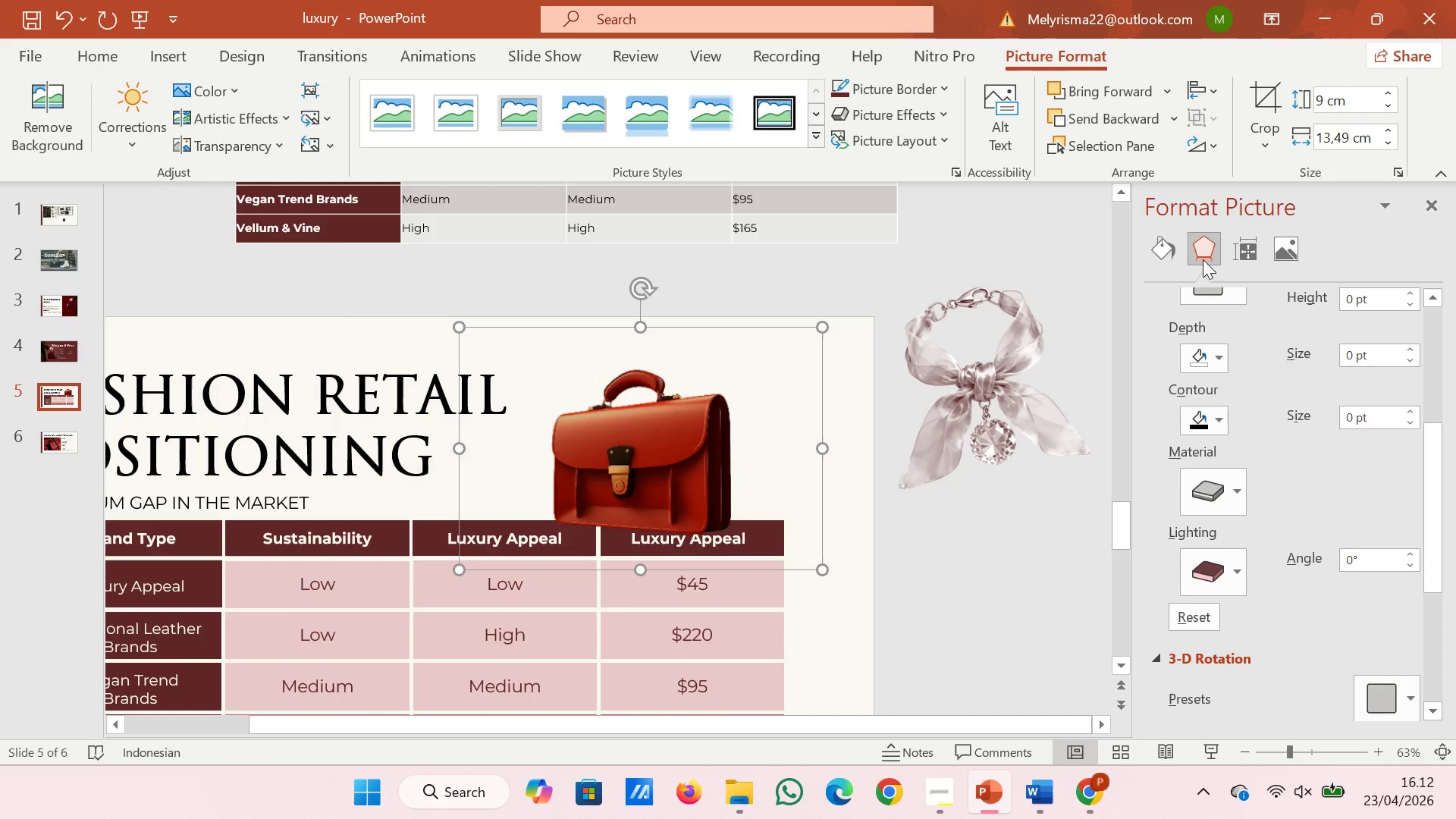 
key(Control+Z)
 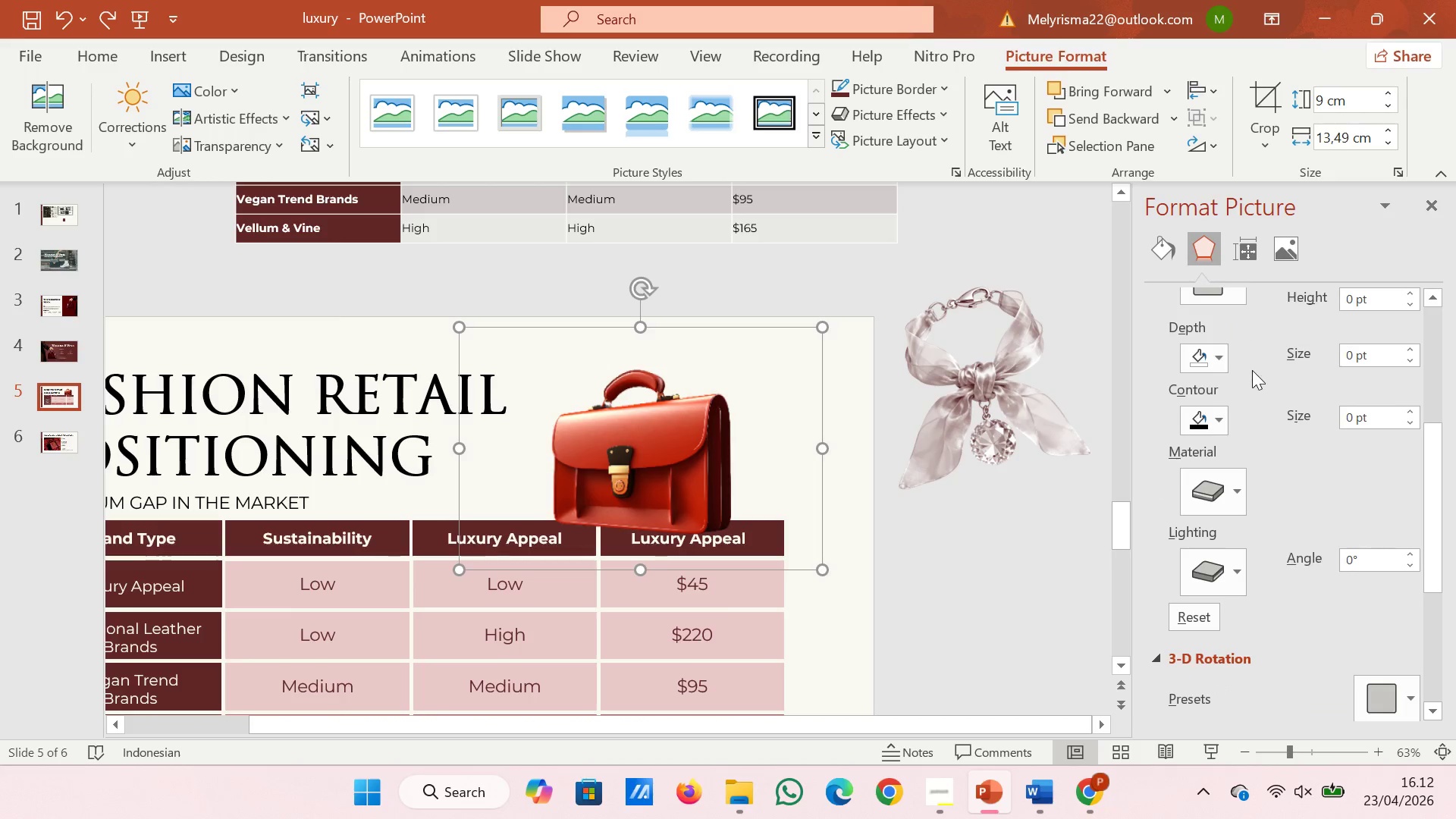 
scroll: coordinate [1252, 370], scroll_direction: up, amount: 5.0
 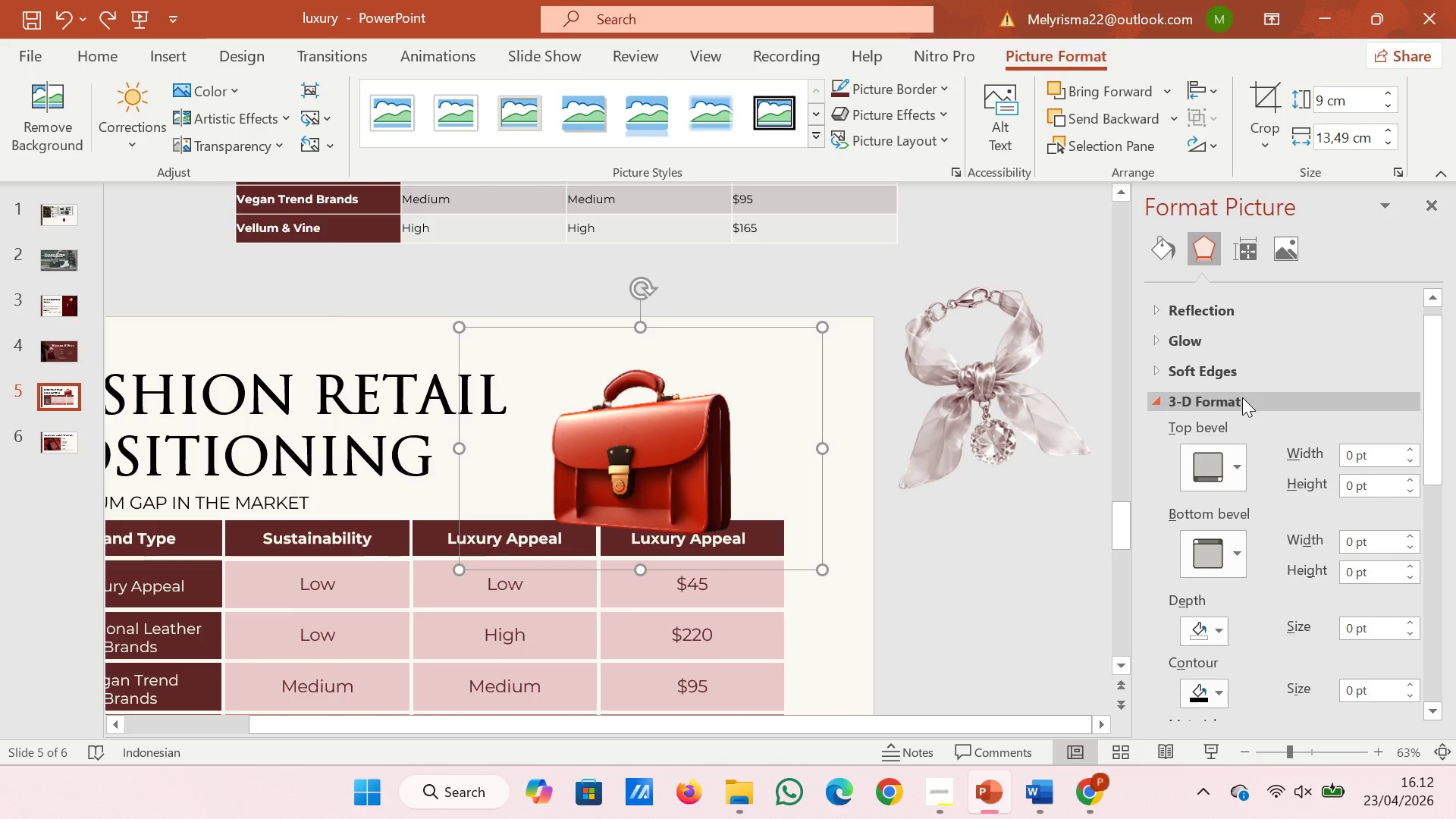 
left_click([1242, 397])
 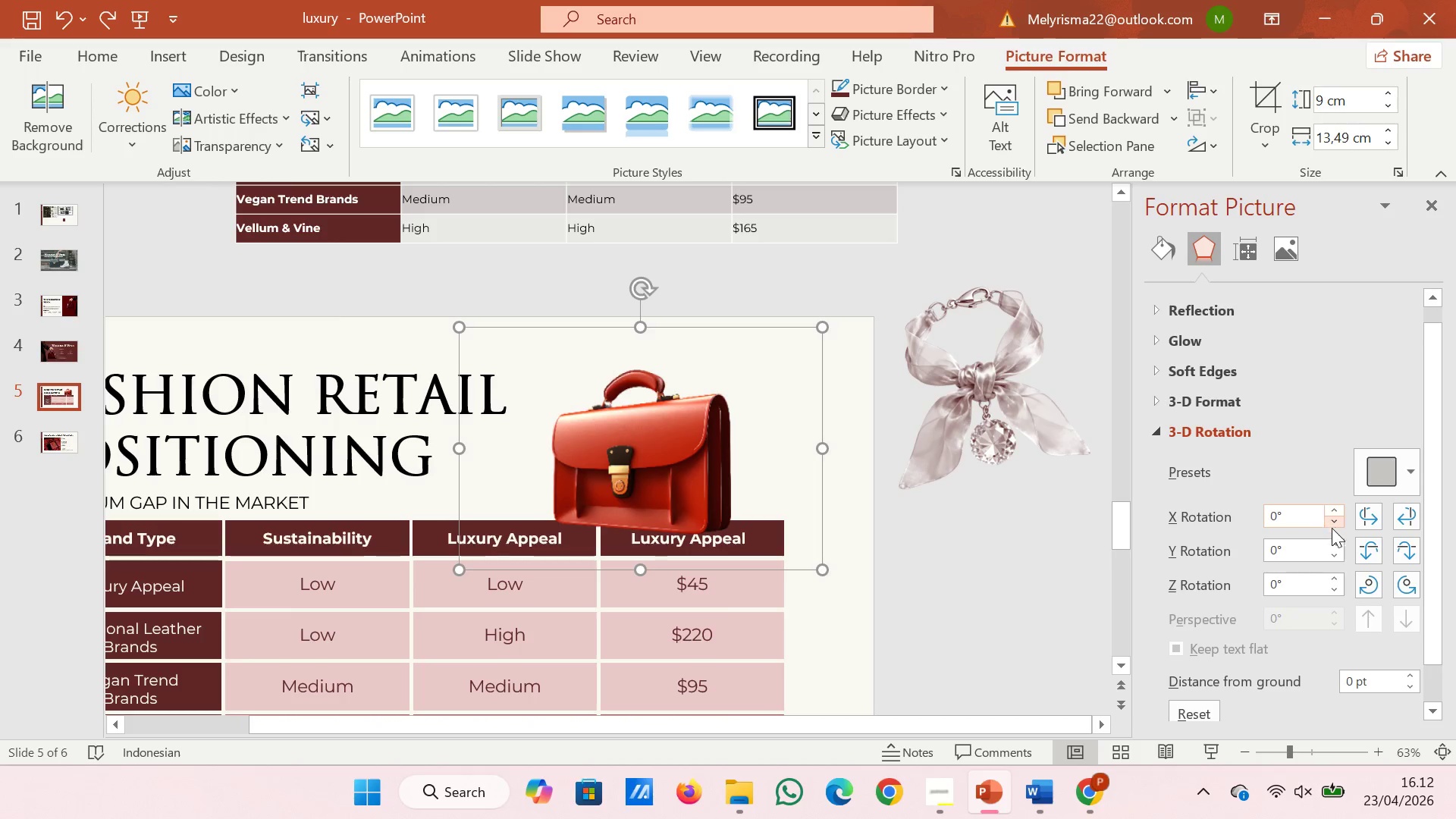 
double_click([1337, 547])
 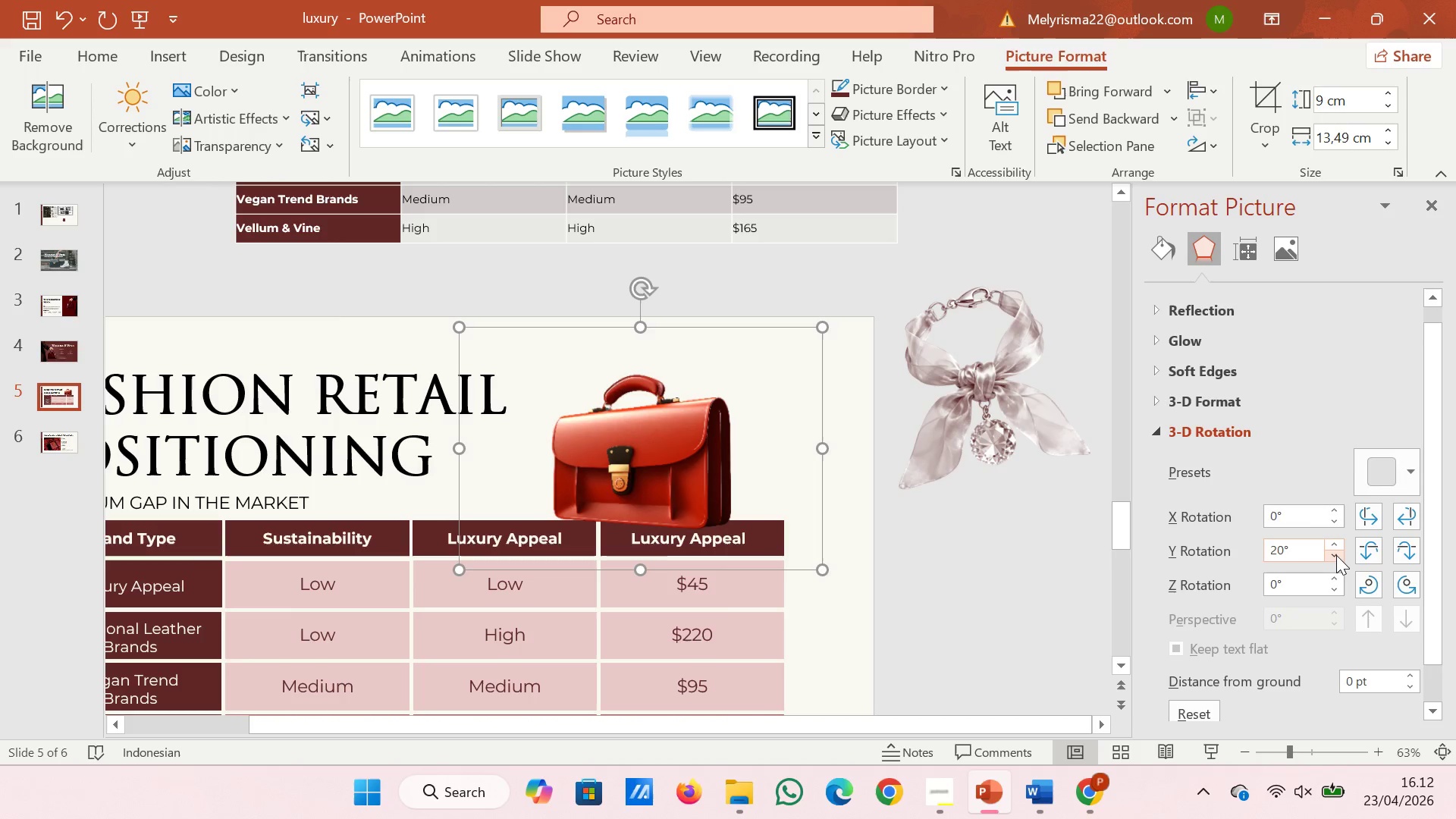 
left_click([1336, 555])
 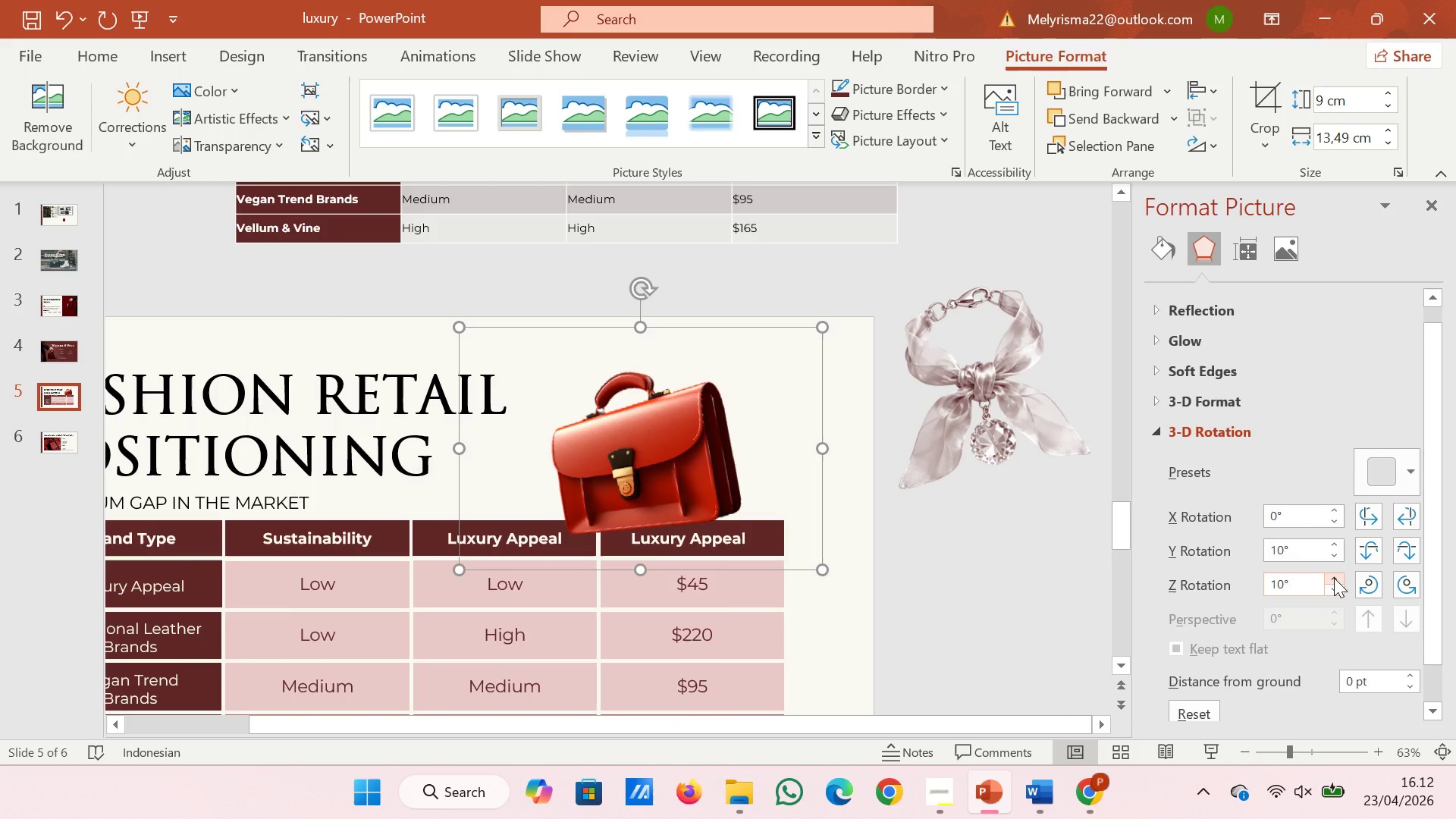 
double_click([1334, 578])
 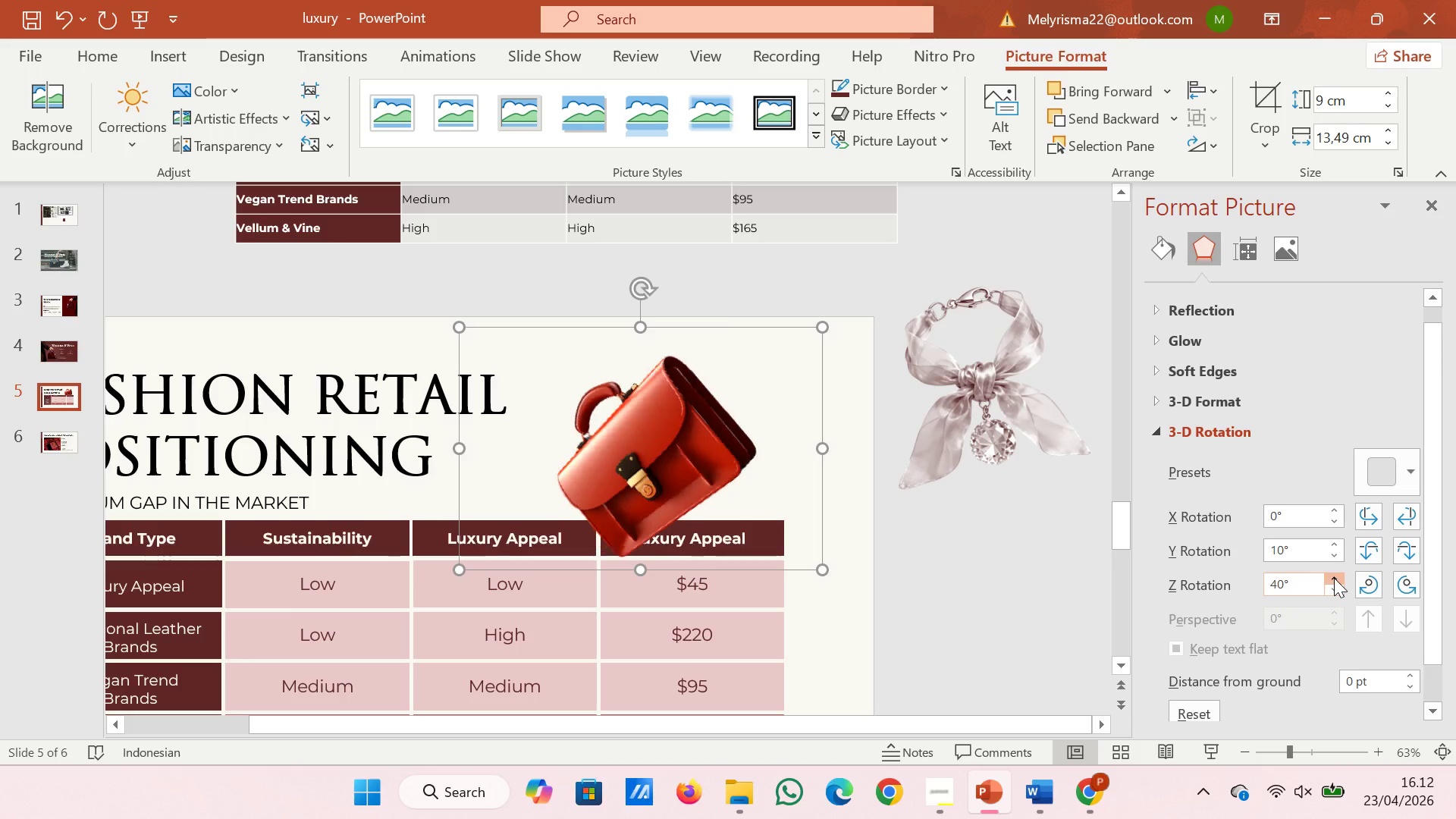 
triple_click([1334, 578])
 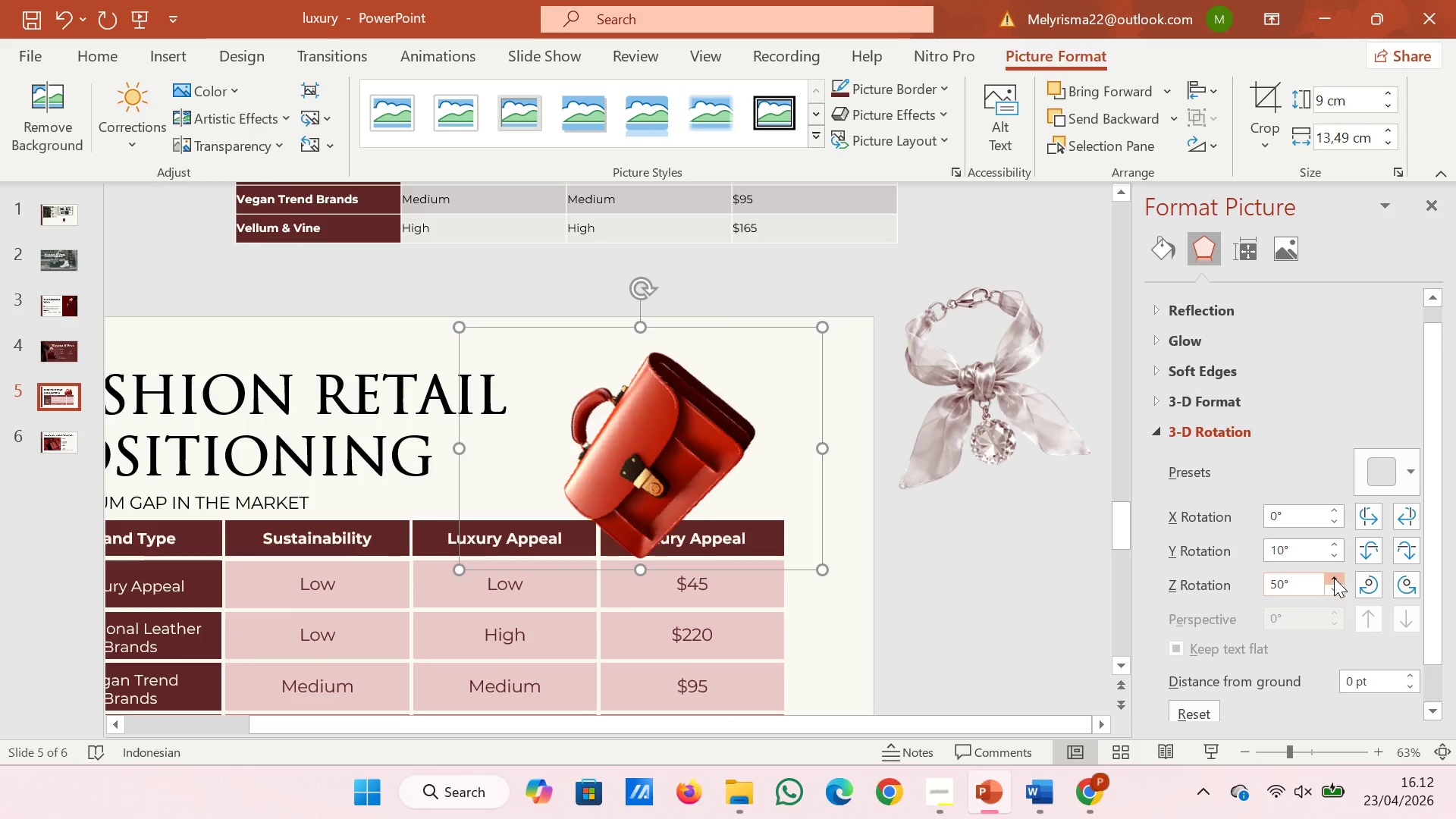 
triple_click([1334, 578])
 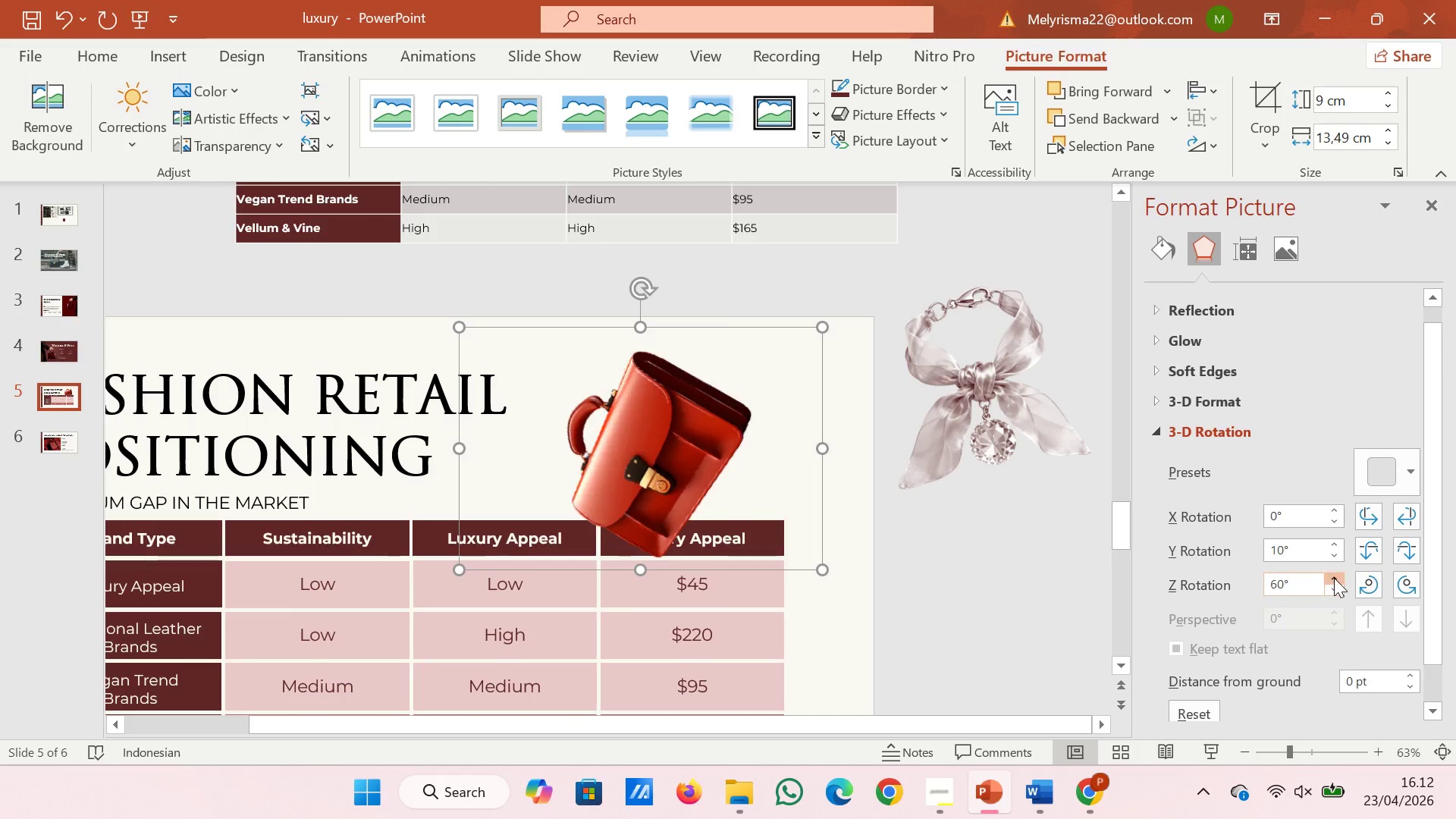 
triple_click([1334, 578])
 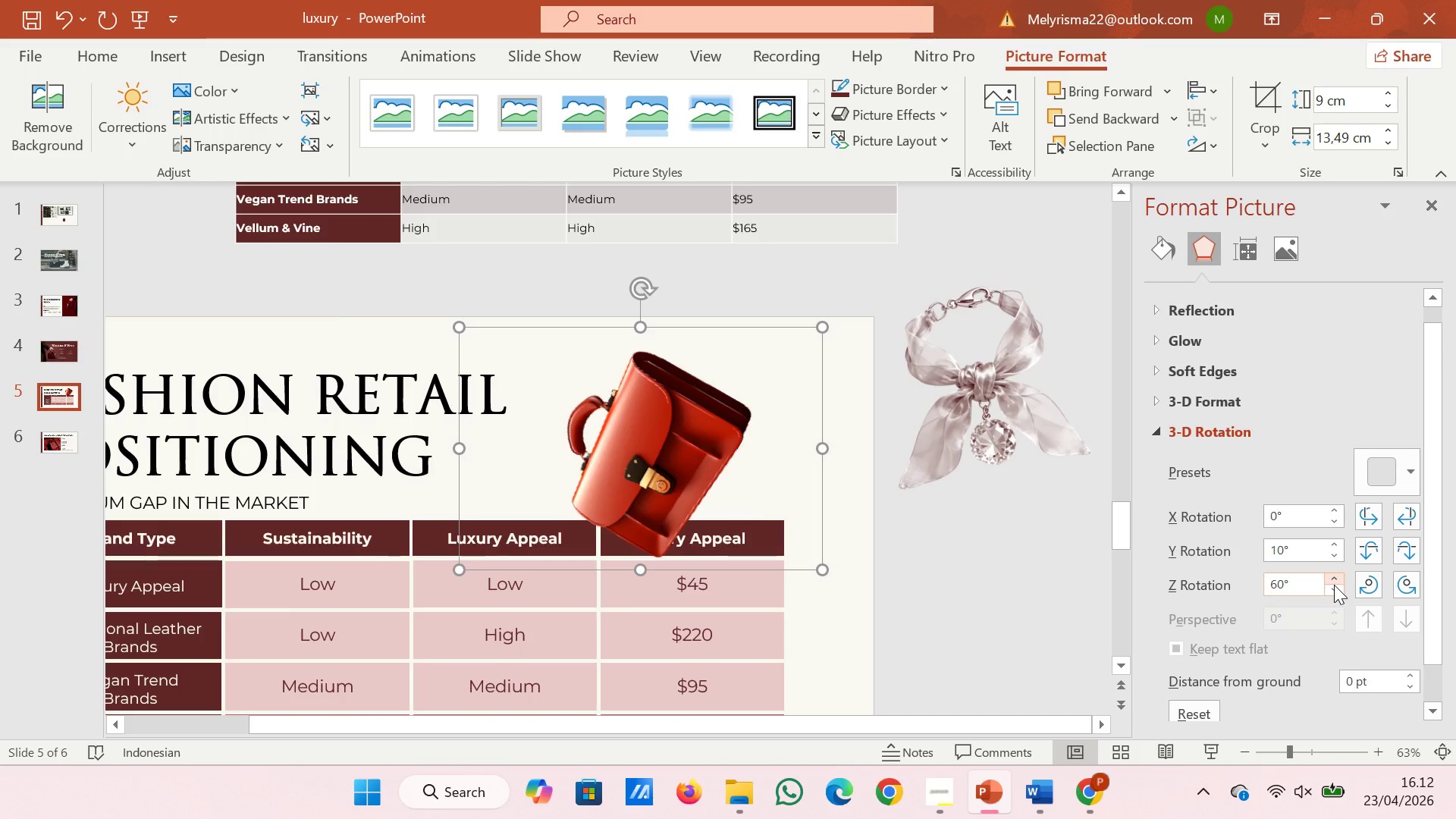 
double_click([1332, 585])
 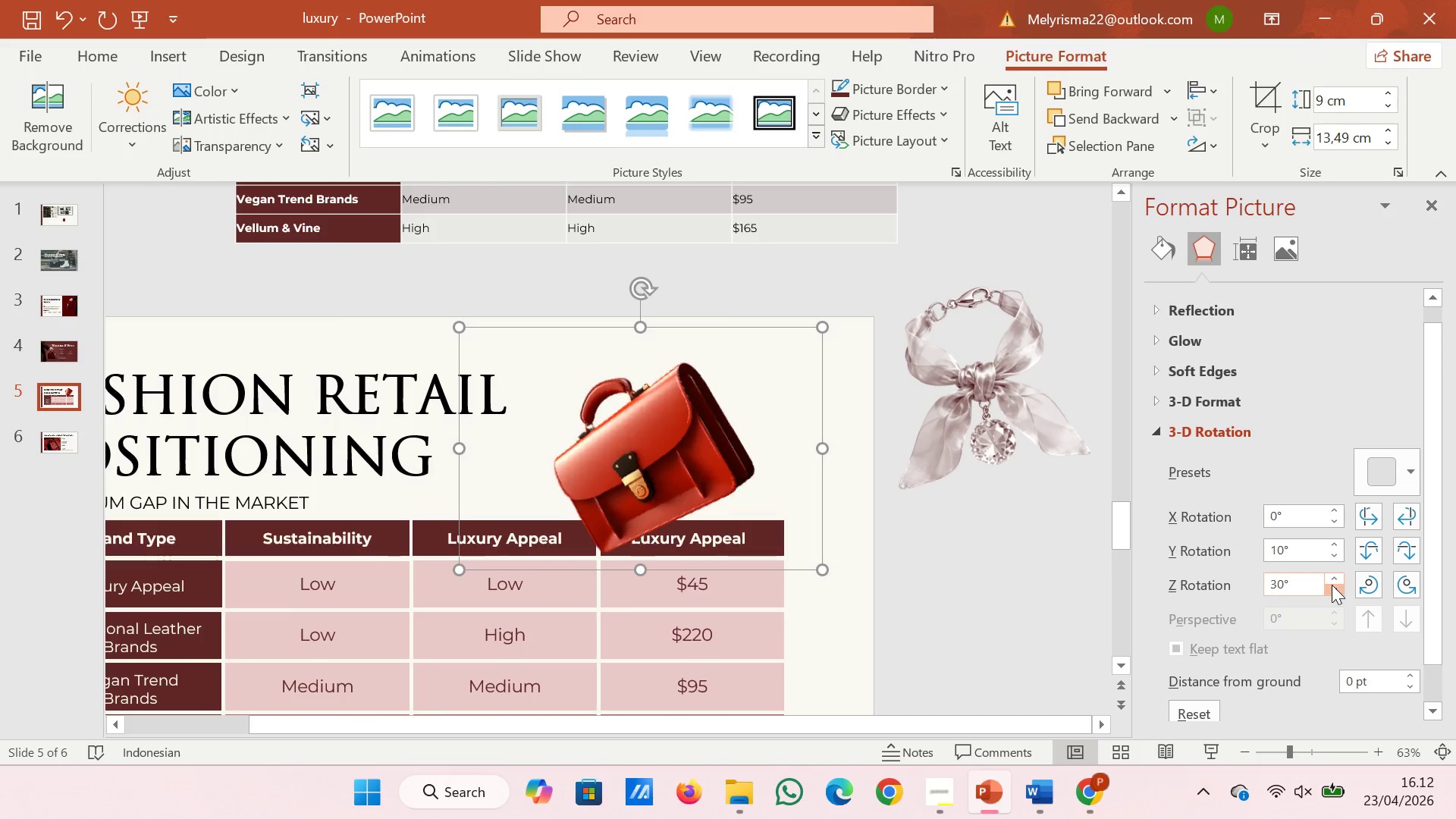 
triple_click([1332, 585])
 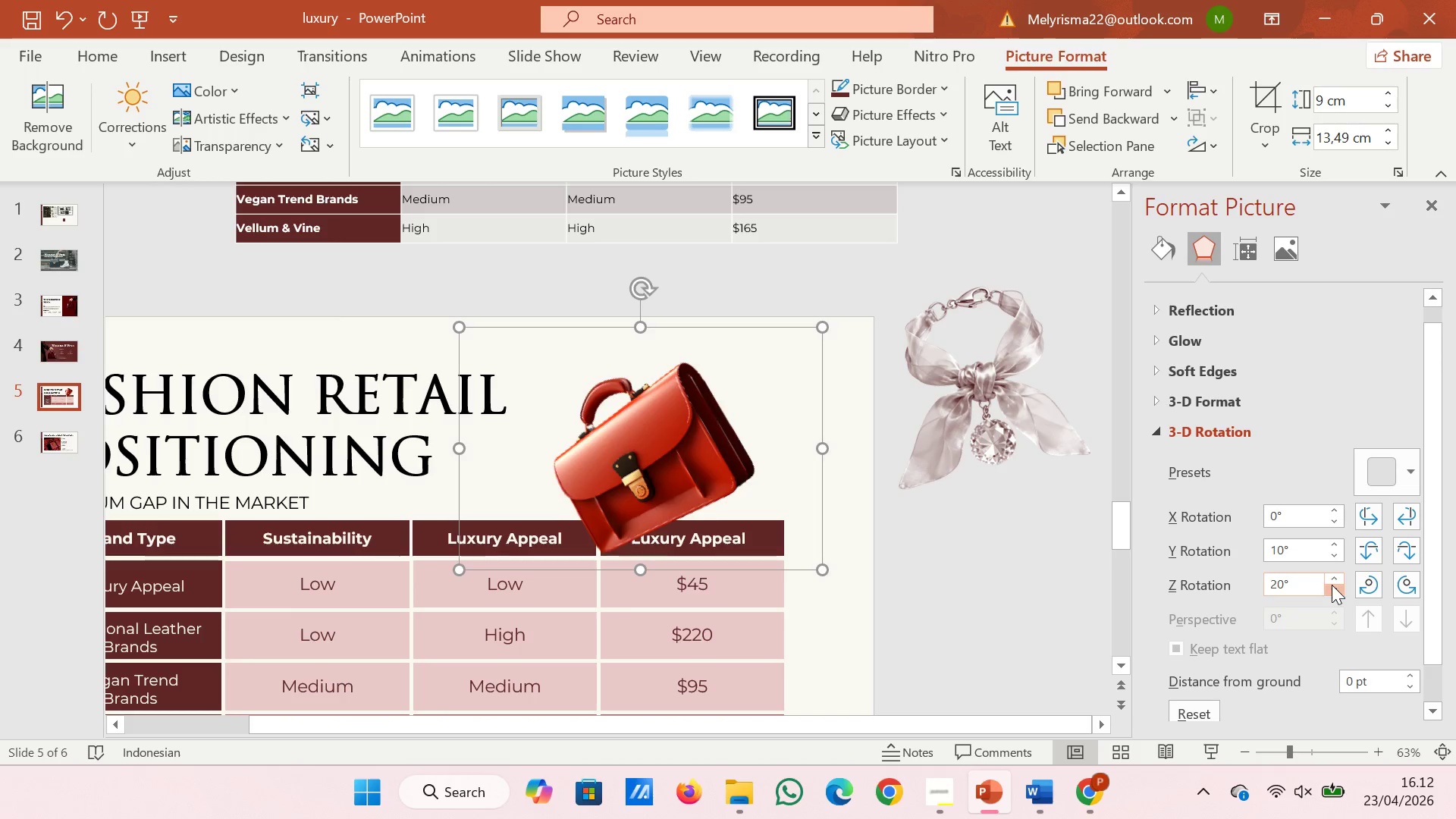 
triple_click([1332, 585])
 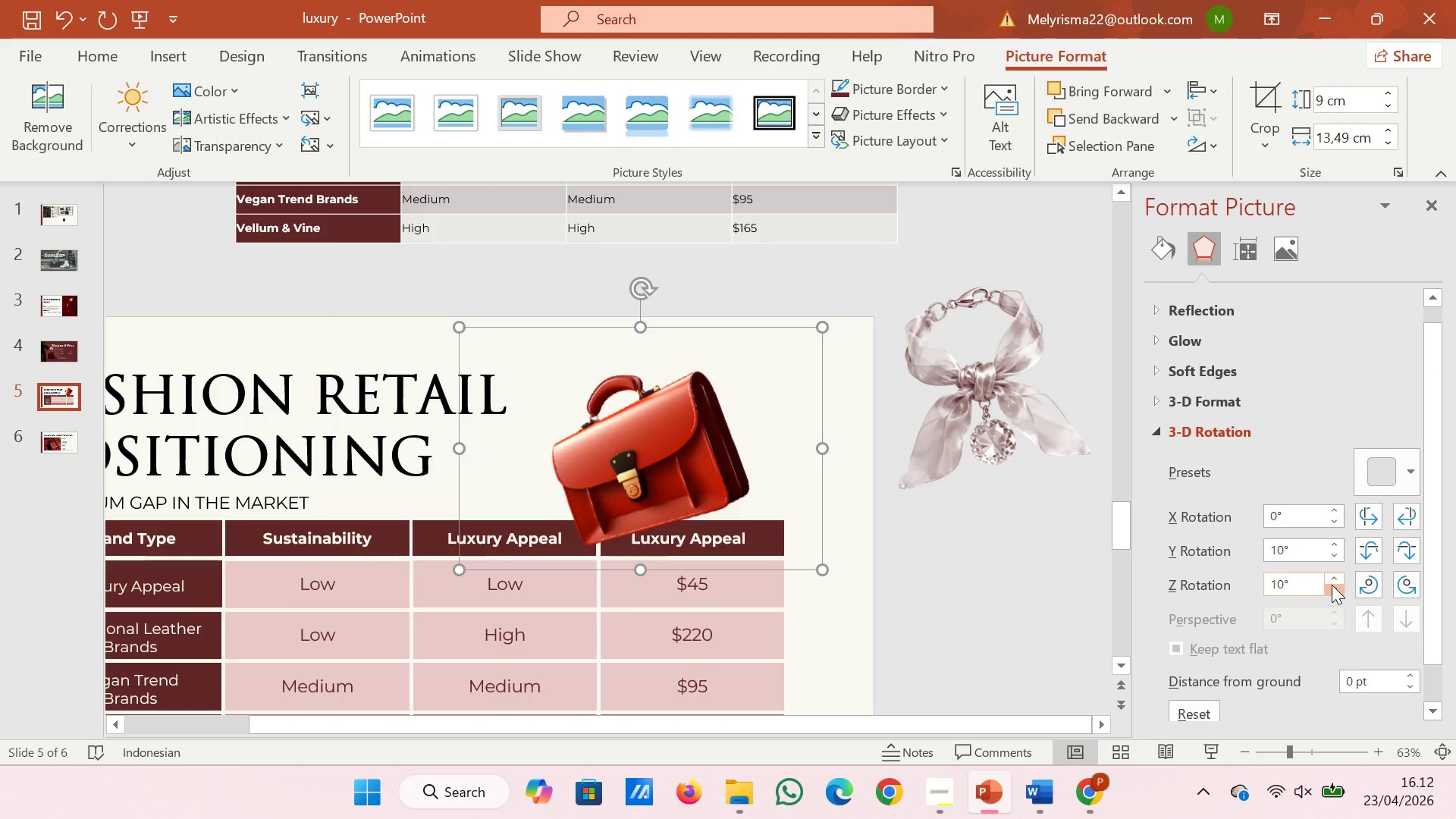 
triple_click([1332, 585])
 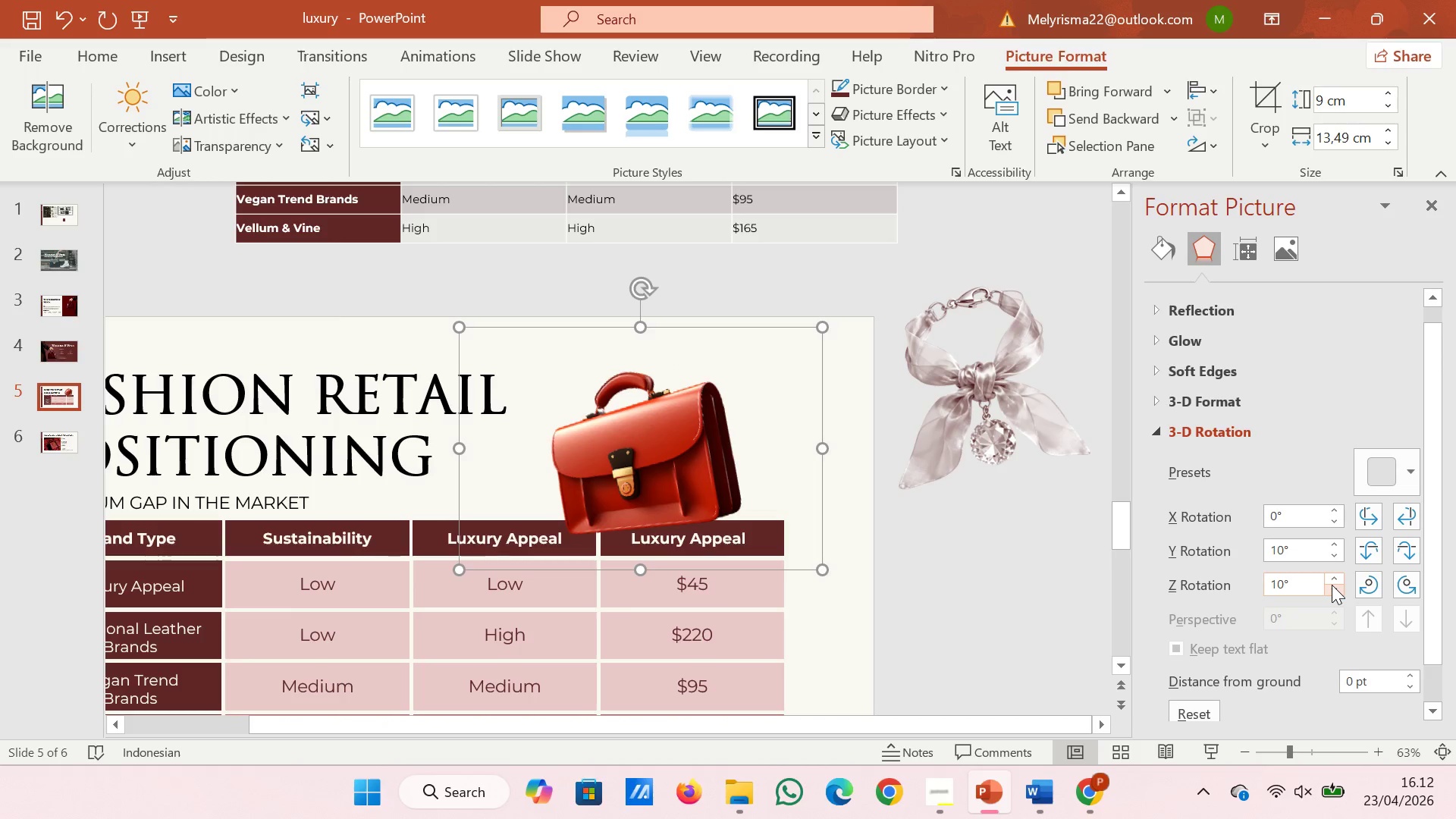 
left_click([1332, 585])
 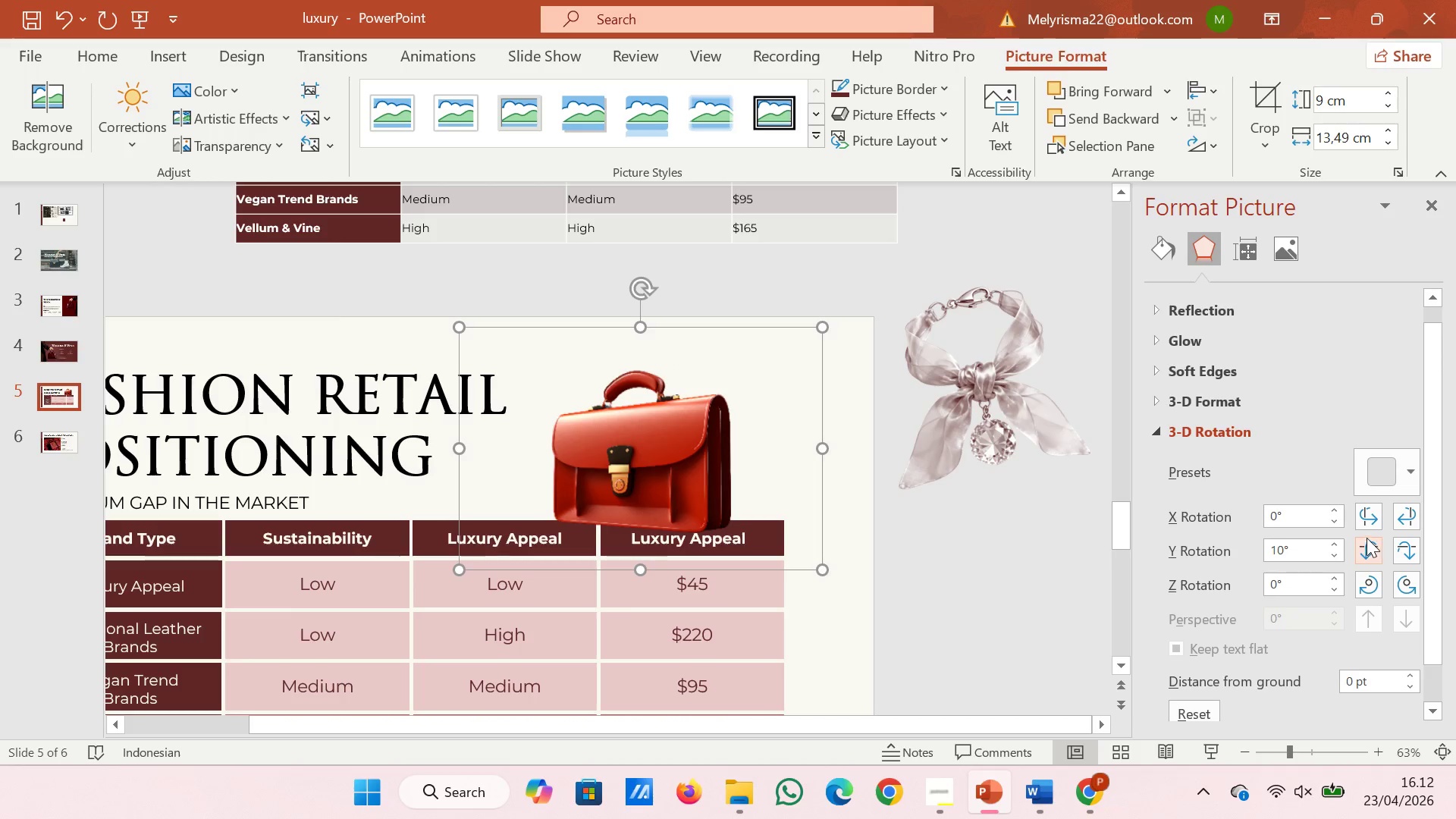 
wait(6.05)
 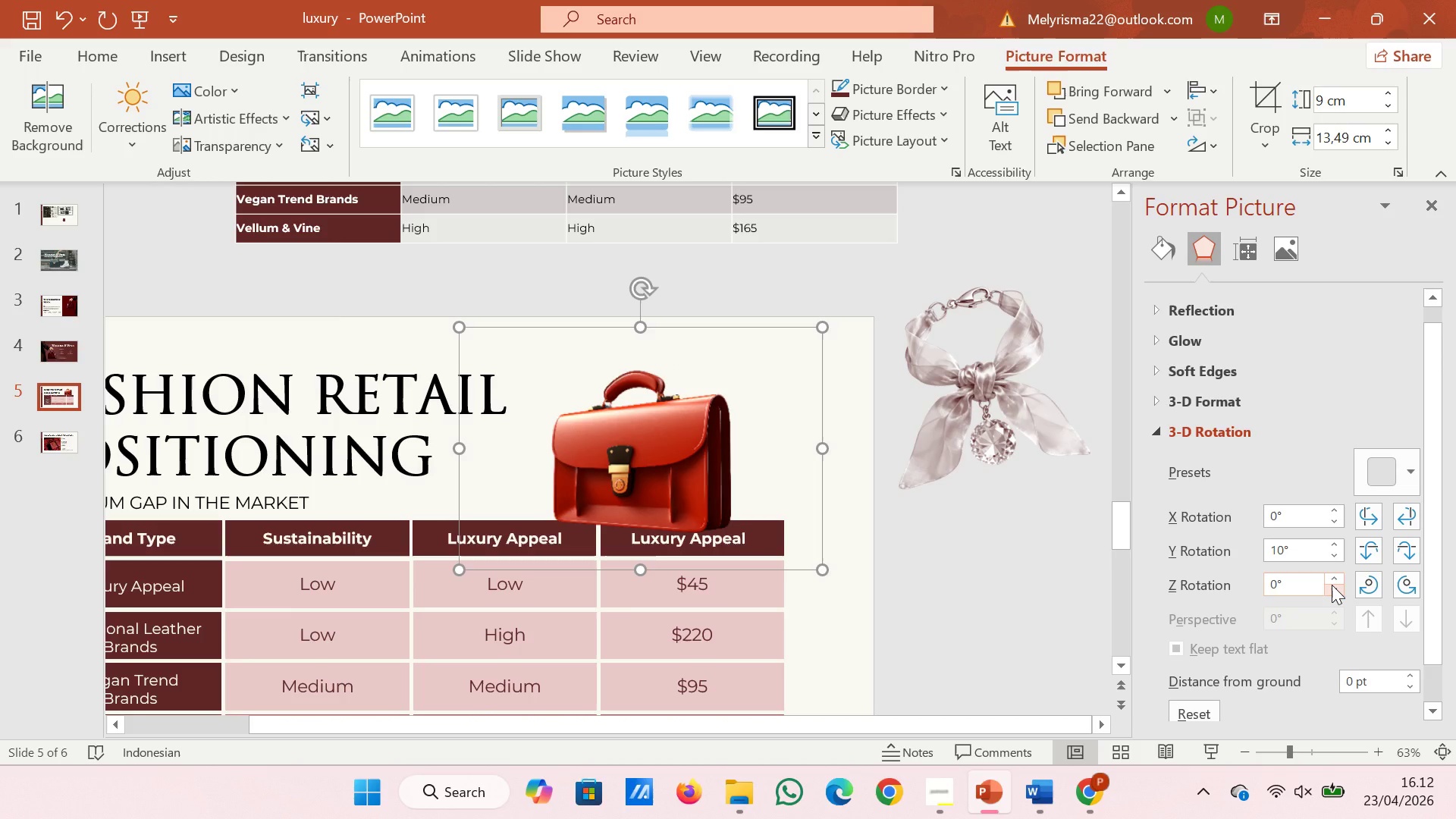 
double_click([1326, 518])
 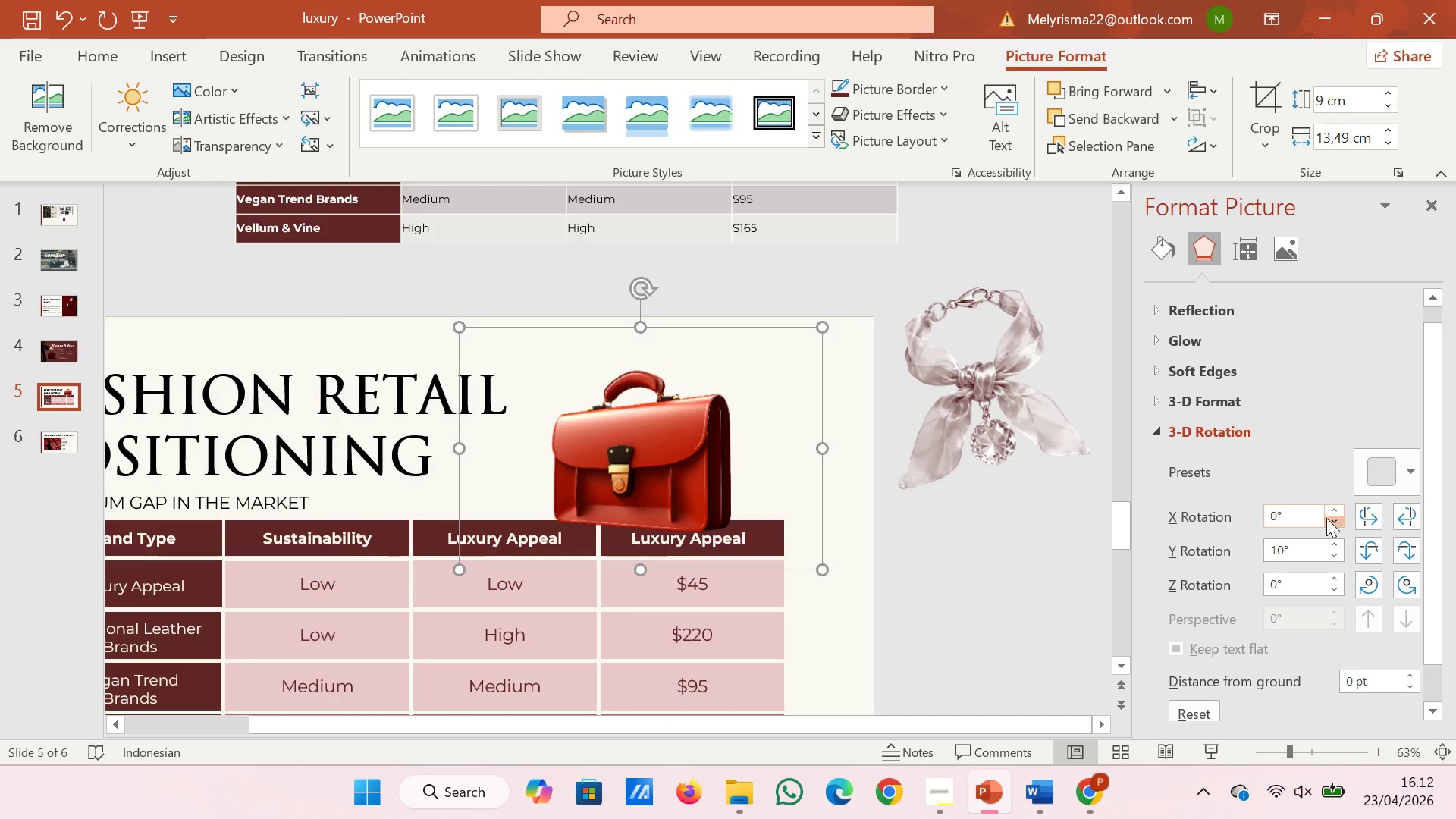 
triple_click([1326, 518])
 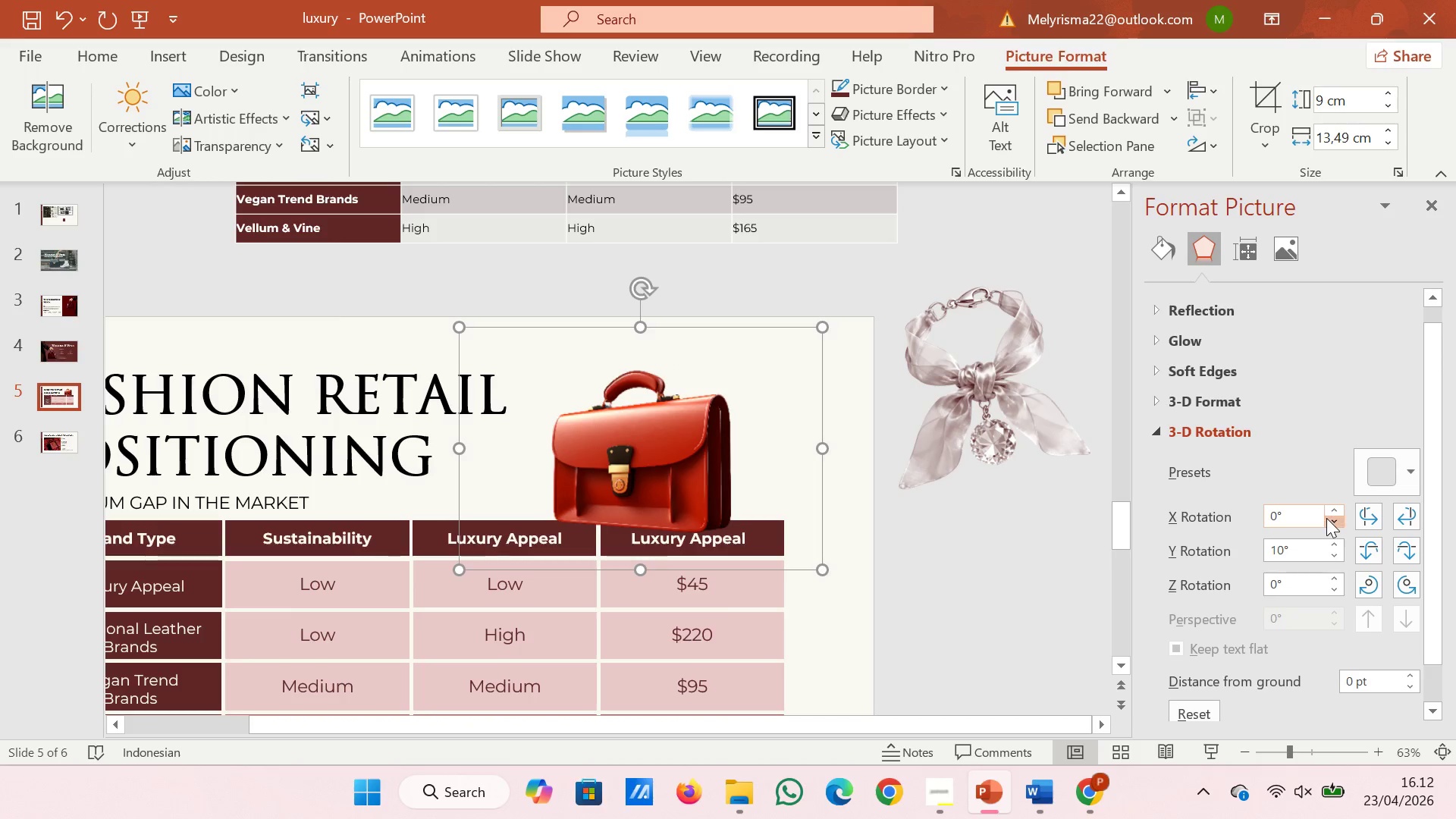 
triple_click([1326, 518])
 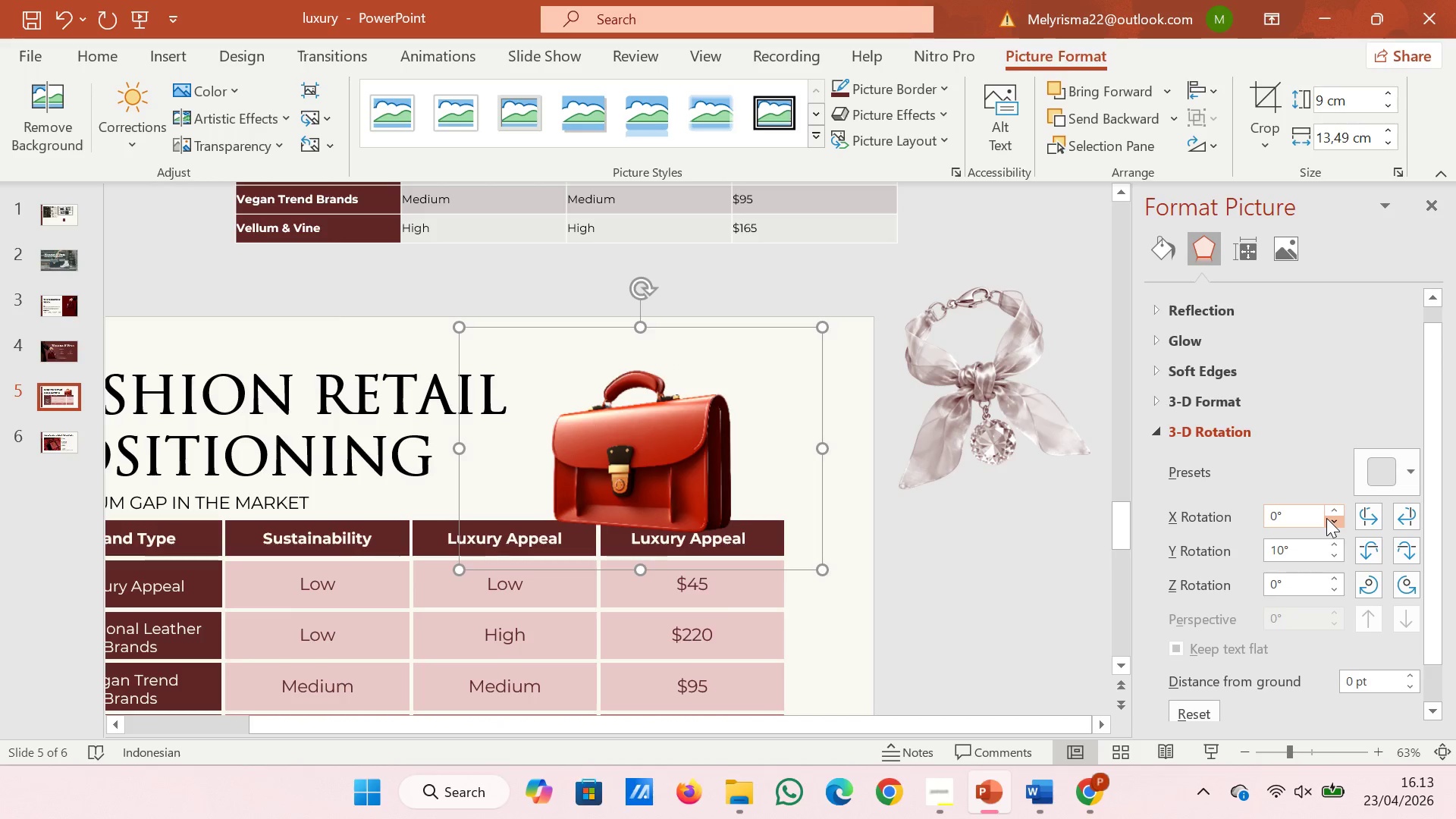 
triple_click([1326, 518])
 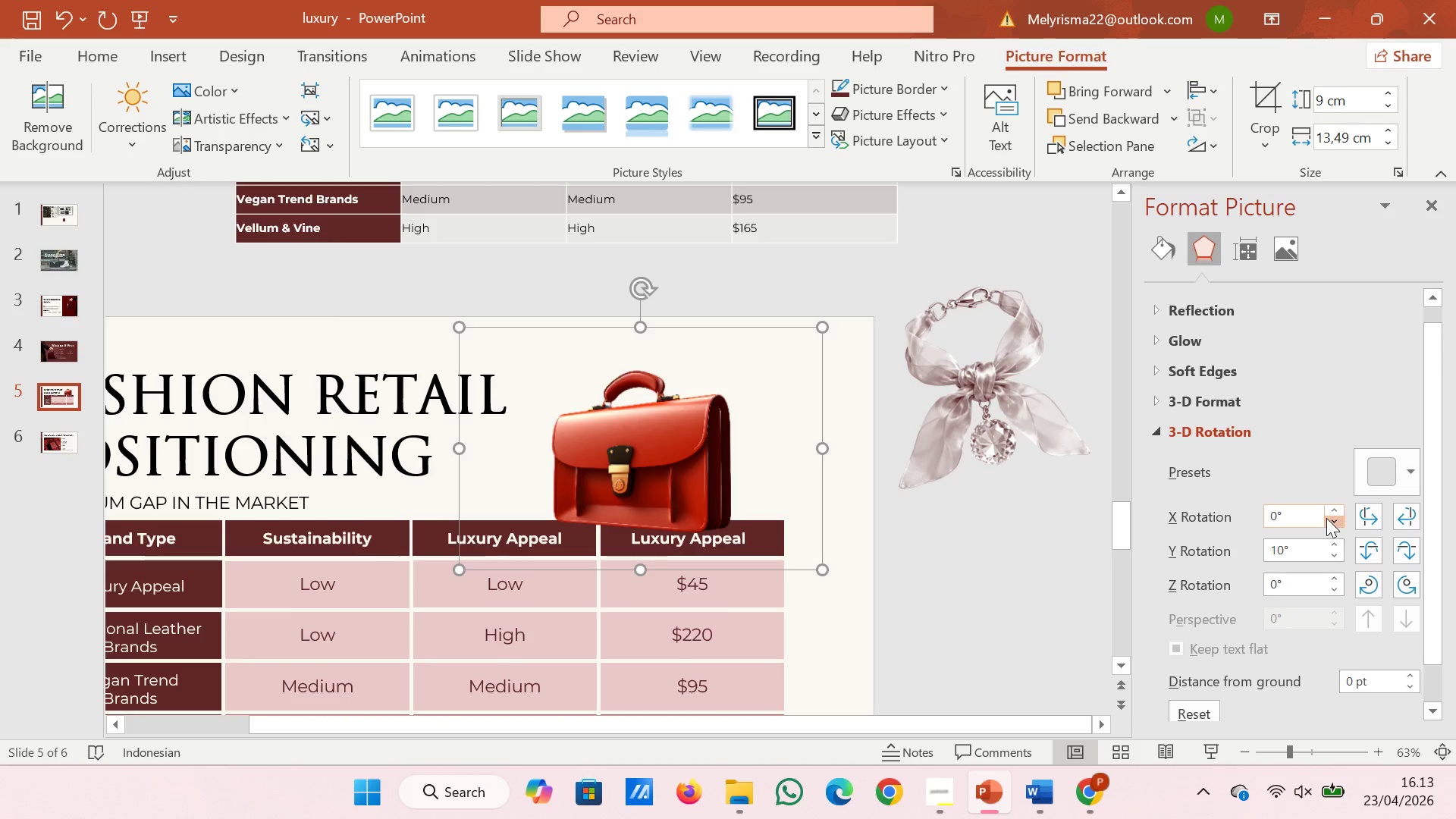 
triple_click([1326, 518])
 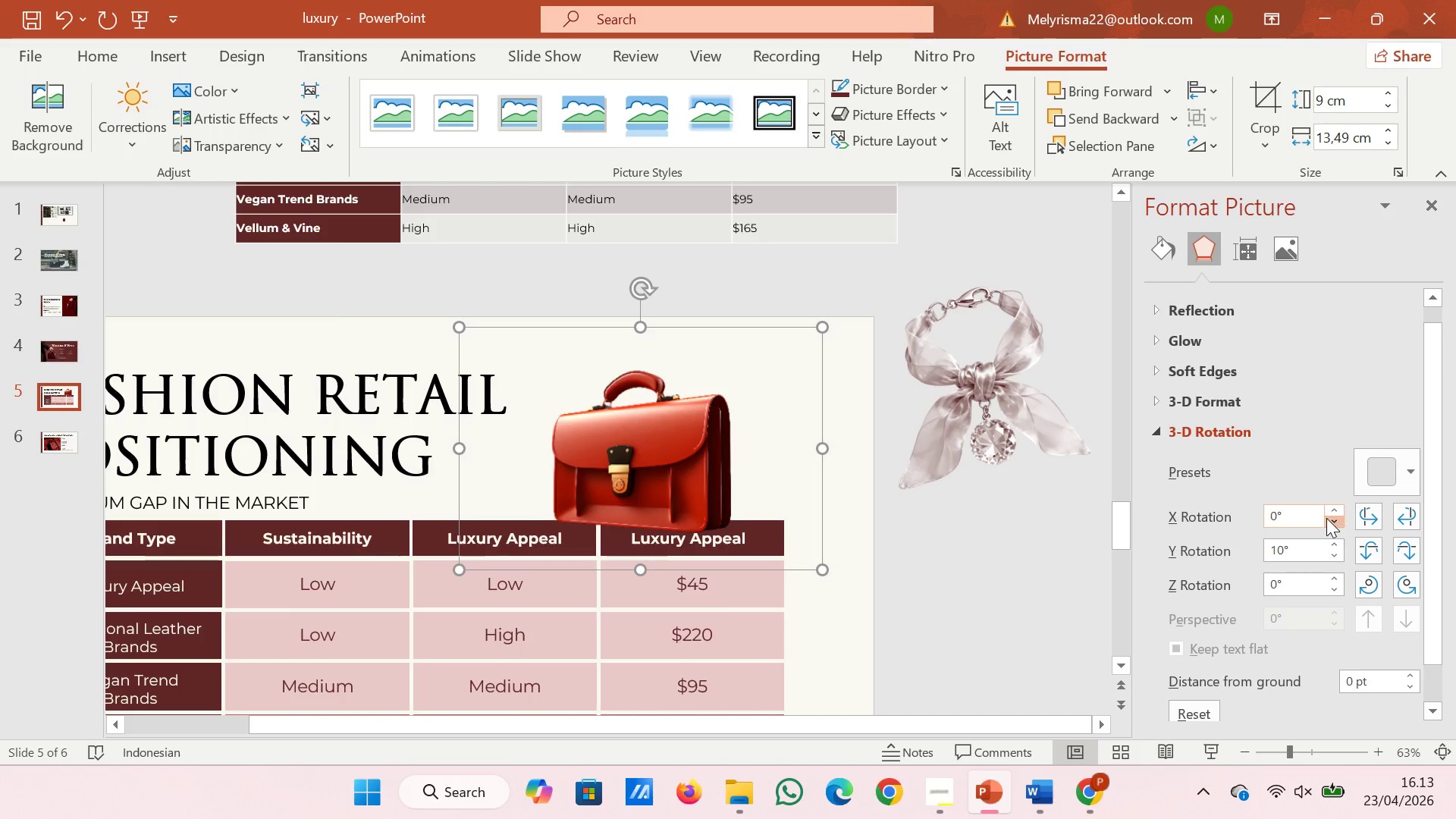 
triple_click([1326, 518])
 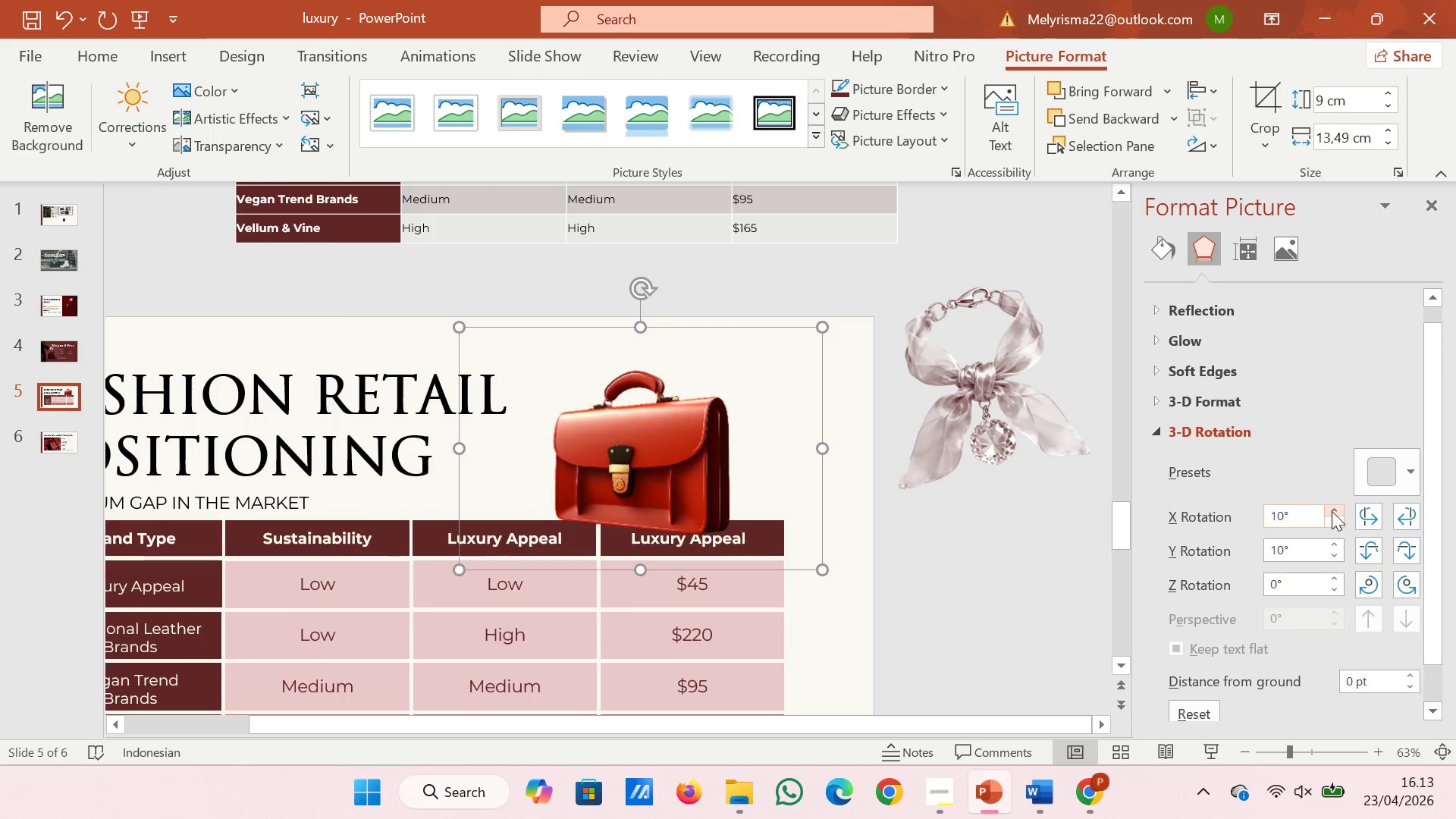 
double_click([1332, 511])
 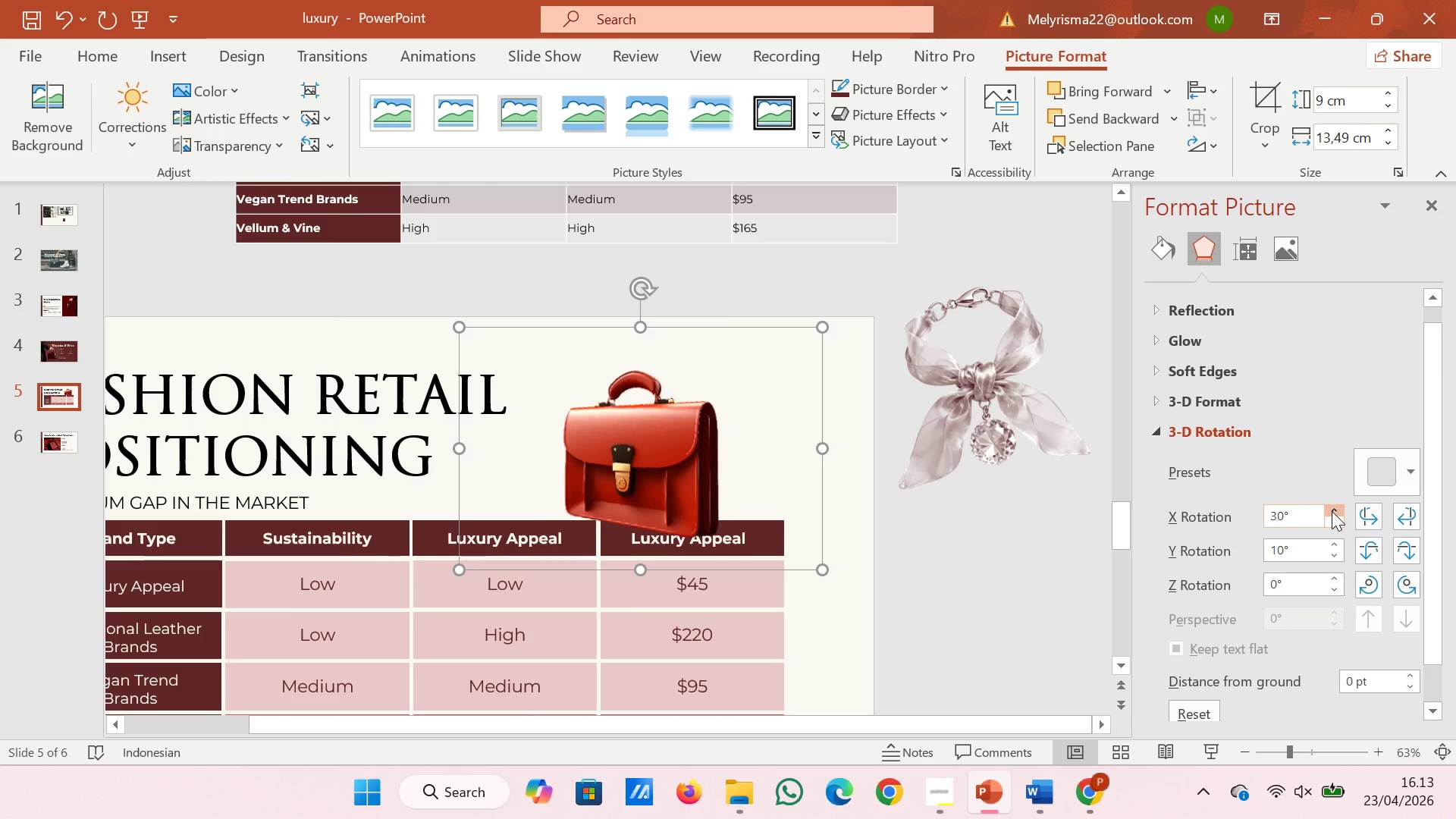 
triple_click([1332, 511])
 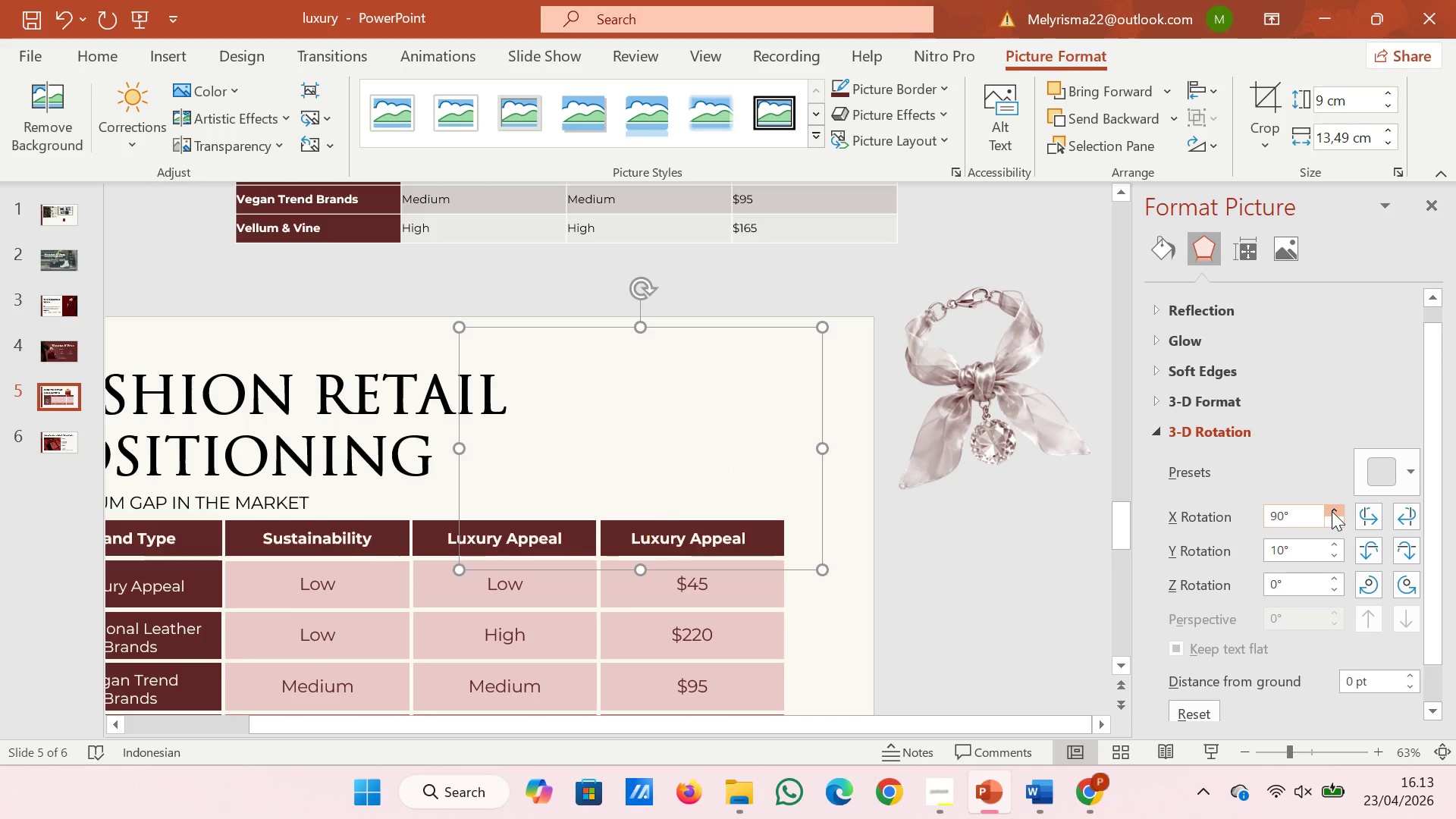 
left_click([1332, 511])
 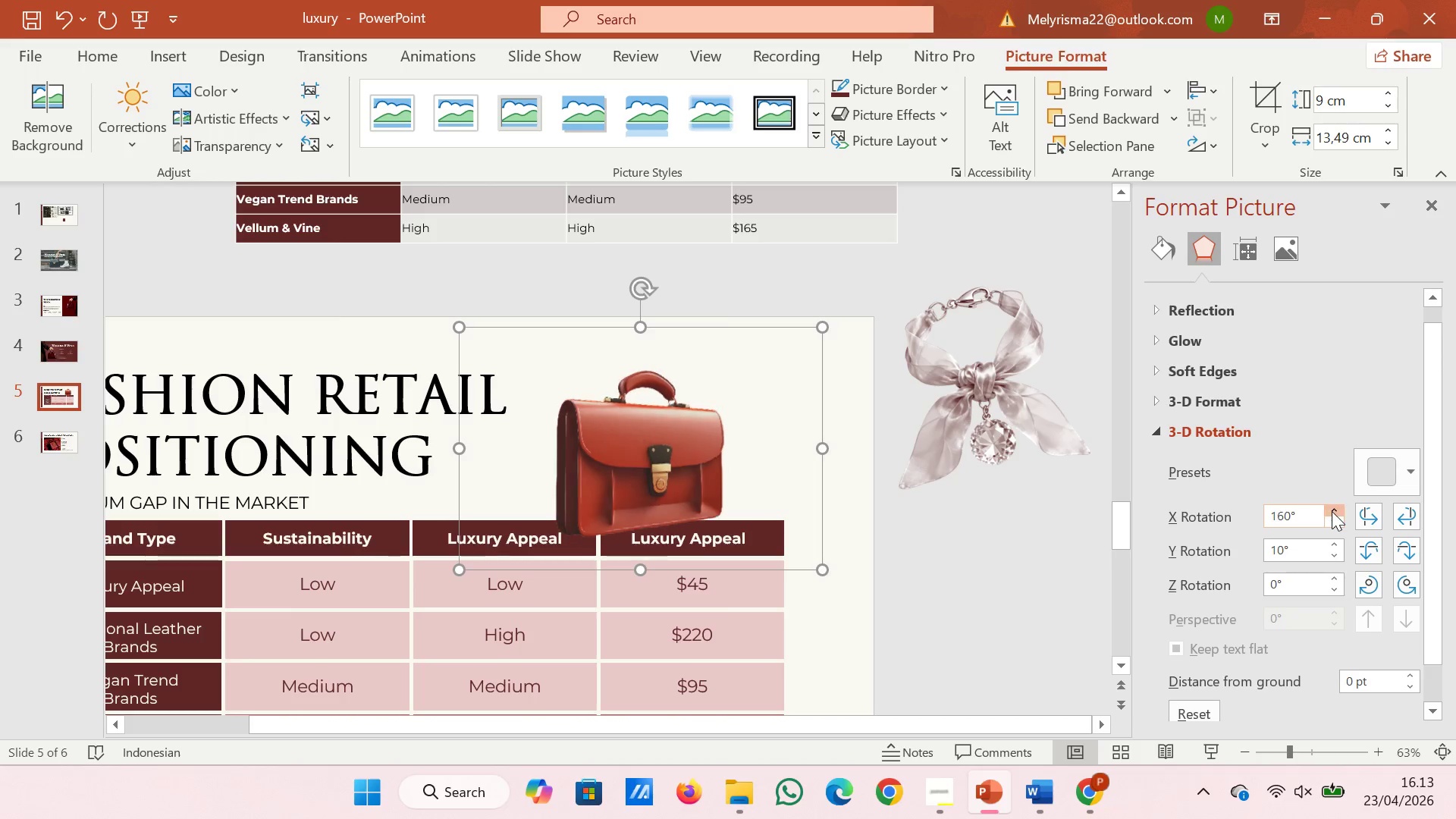 
double_click([1332, 511])
 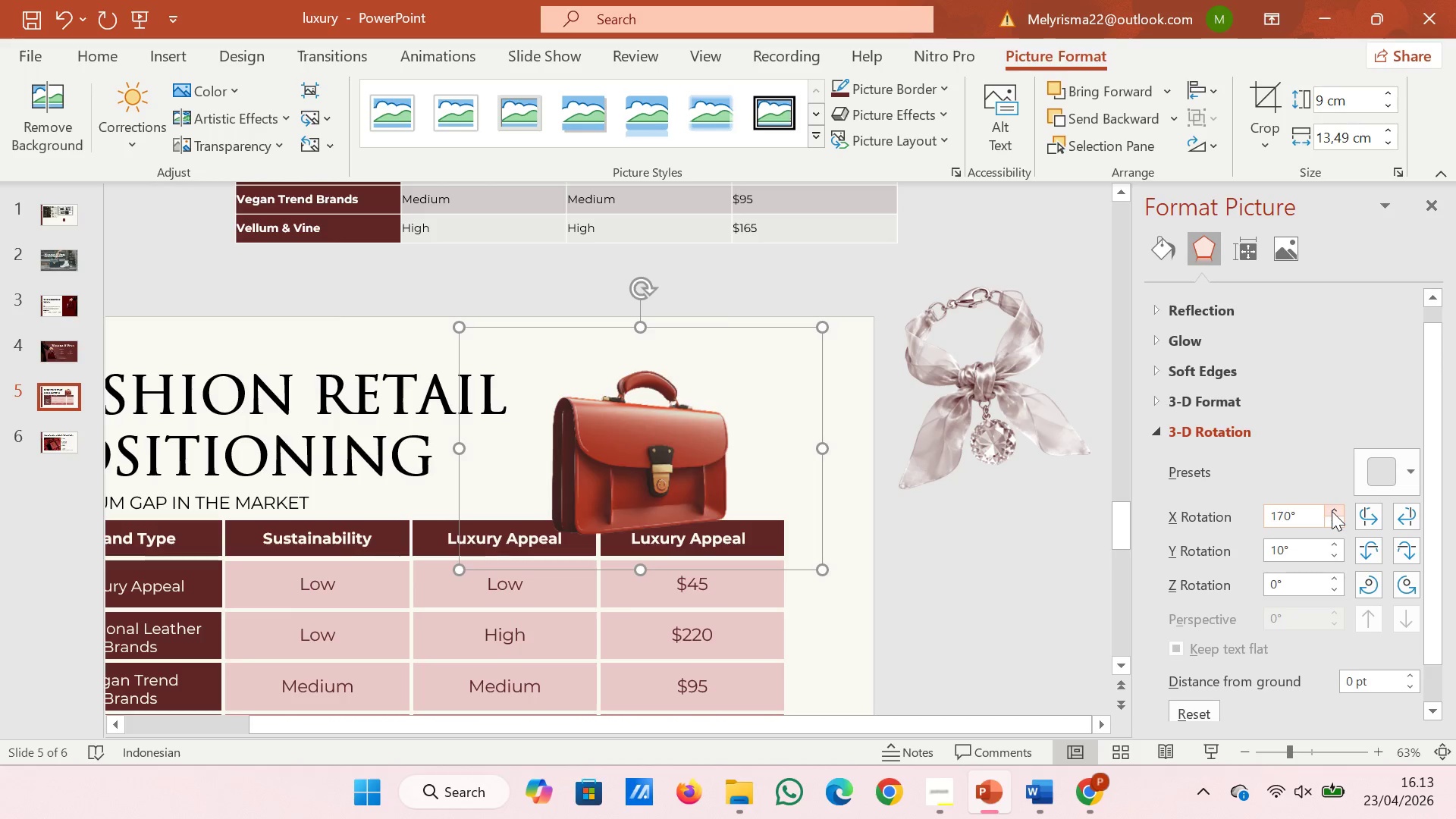 
triple_click([1332, 511])
 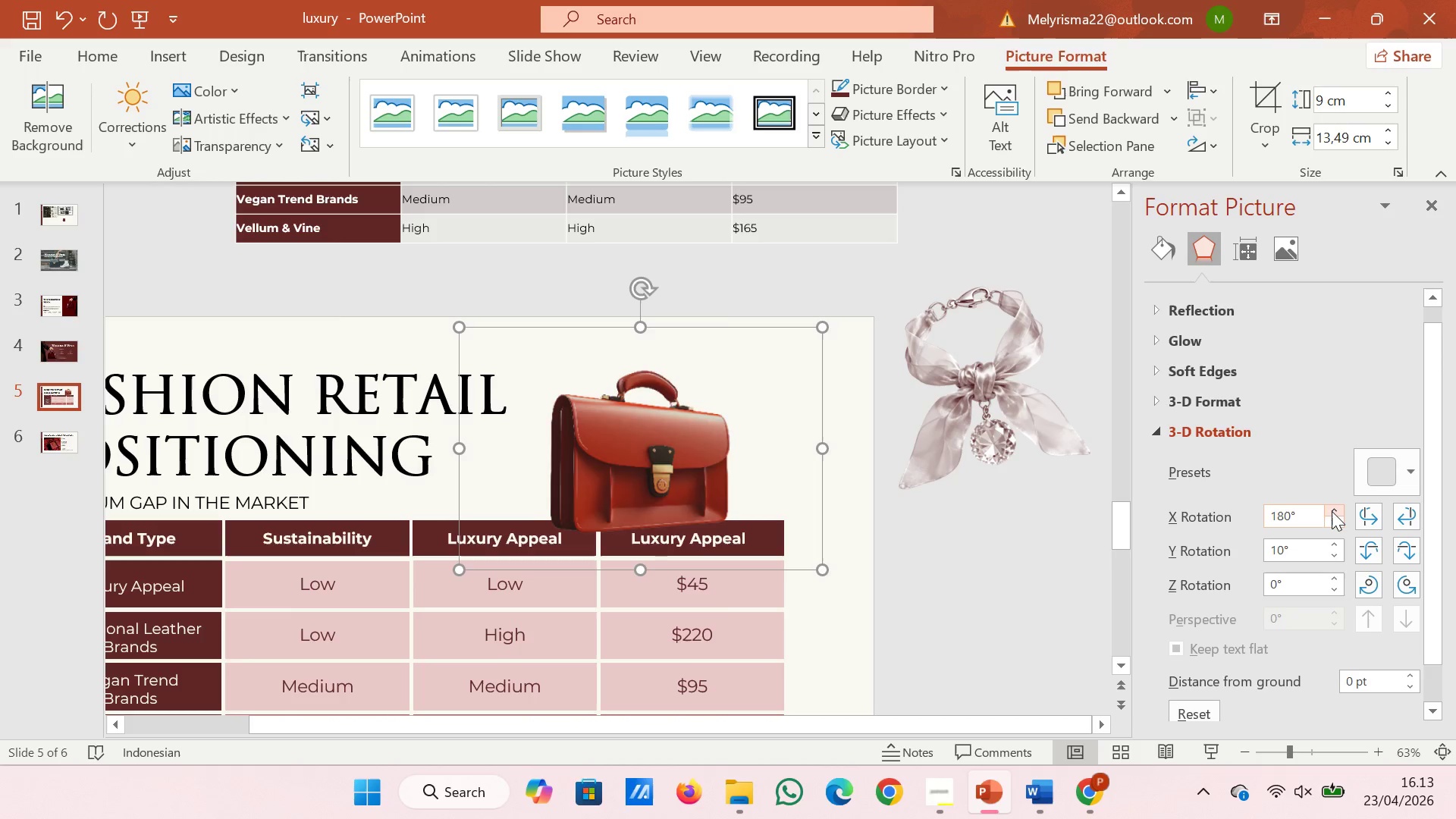 
triple_click([1332, 511])
 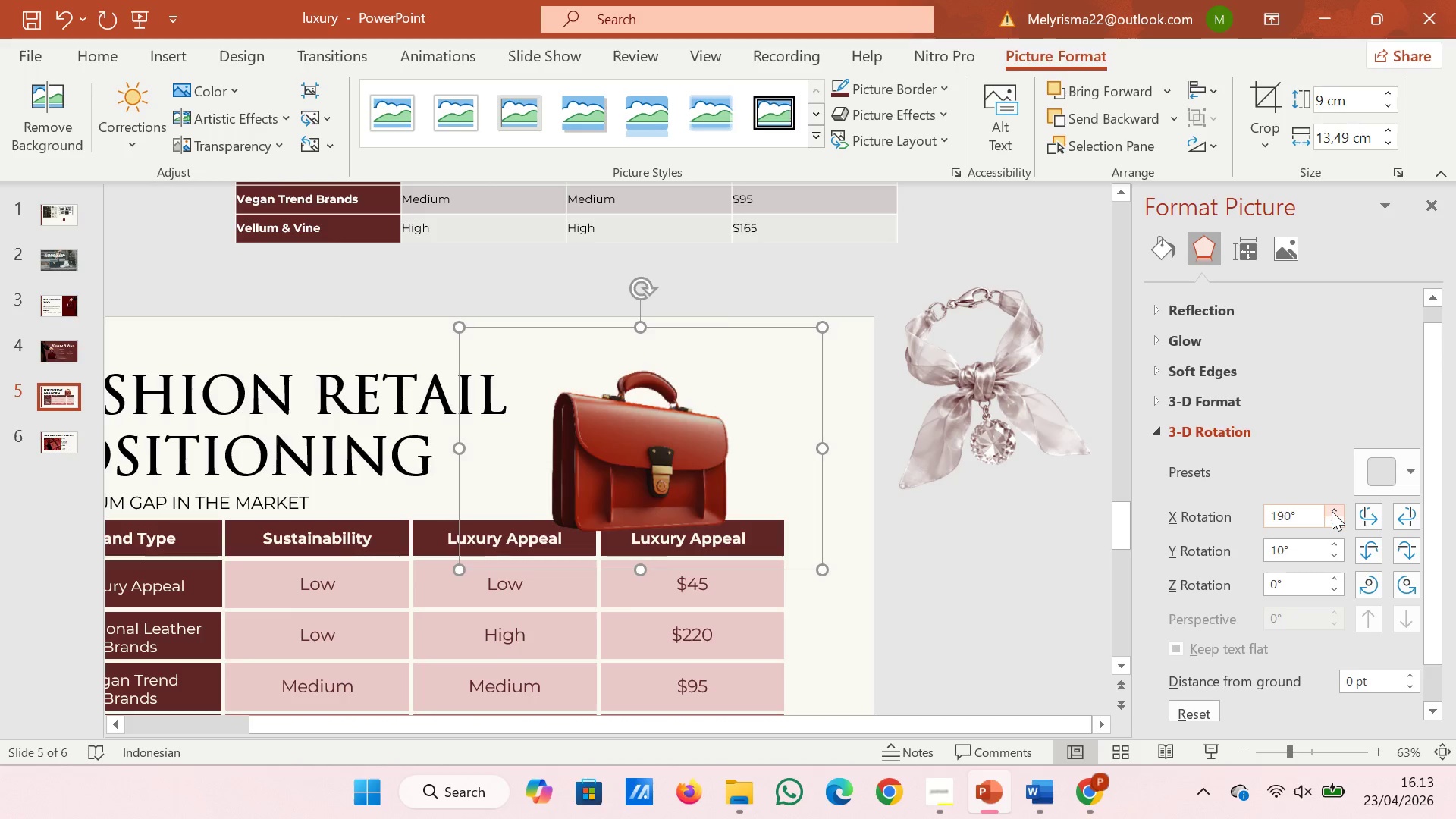 
triple_click([1332, 511])
 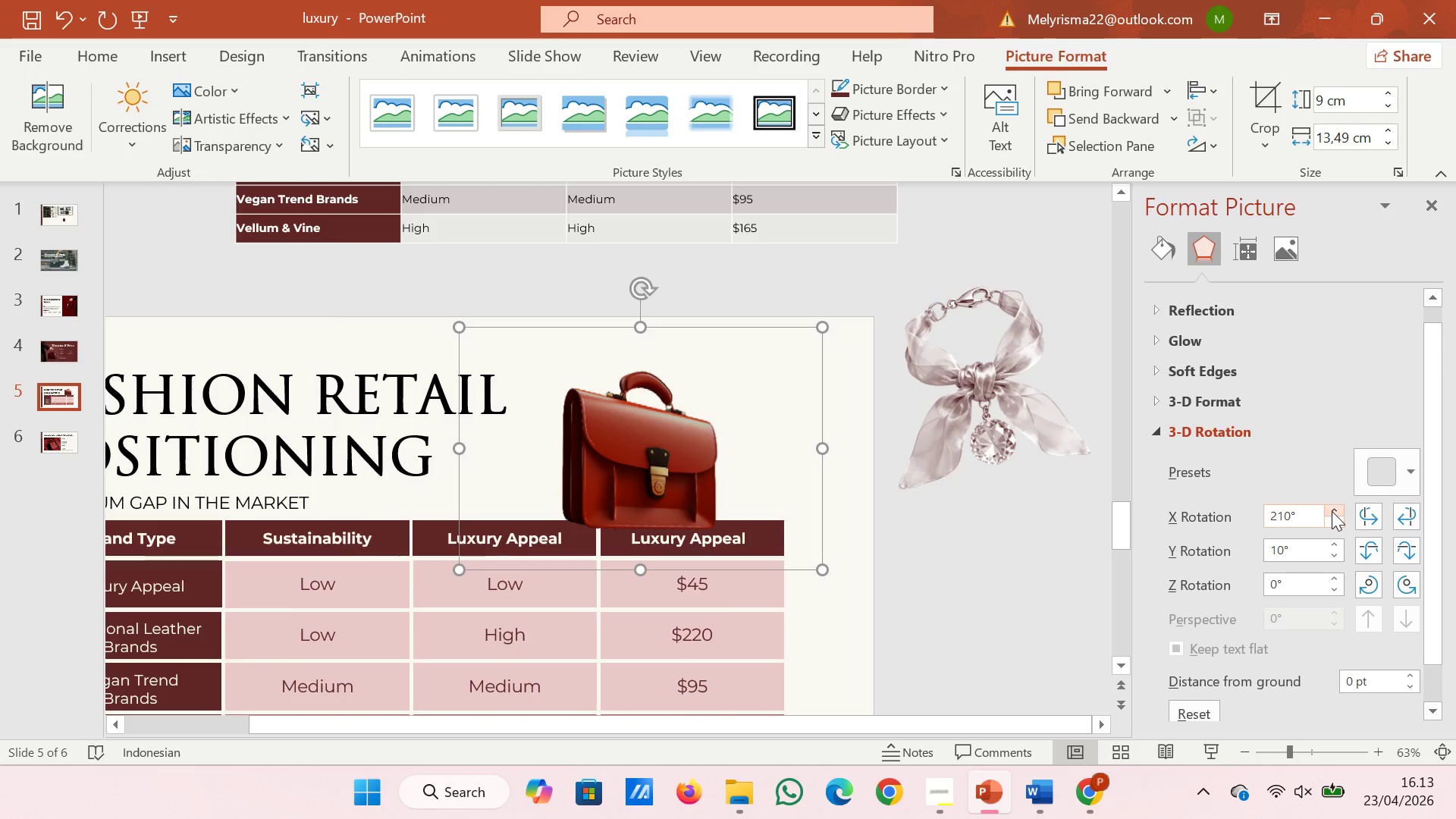 
double_click([1332, 511])
 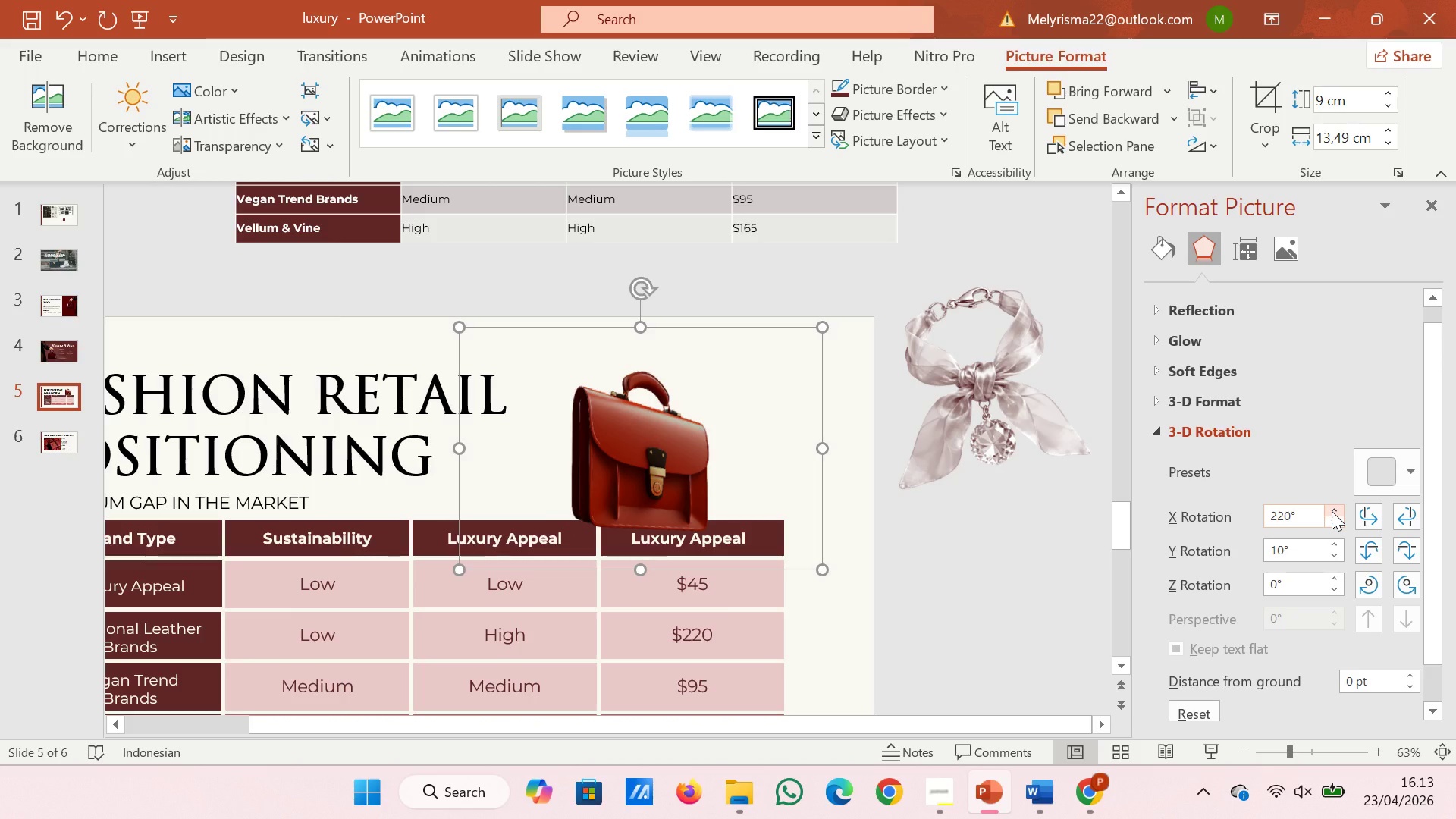 
left_click([1332, 511])
 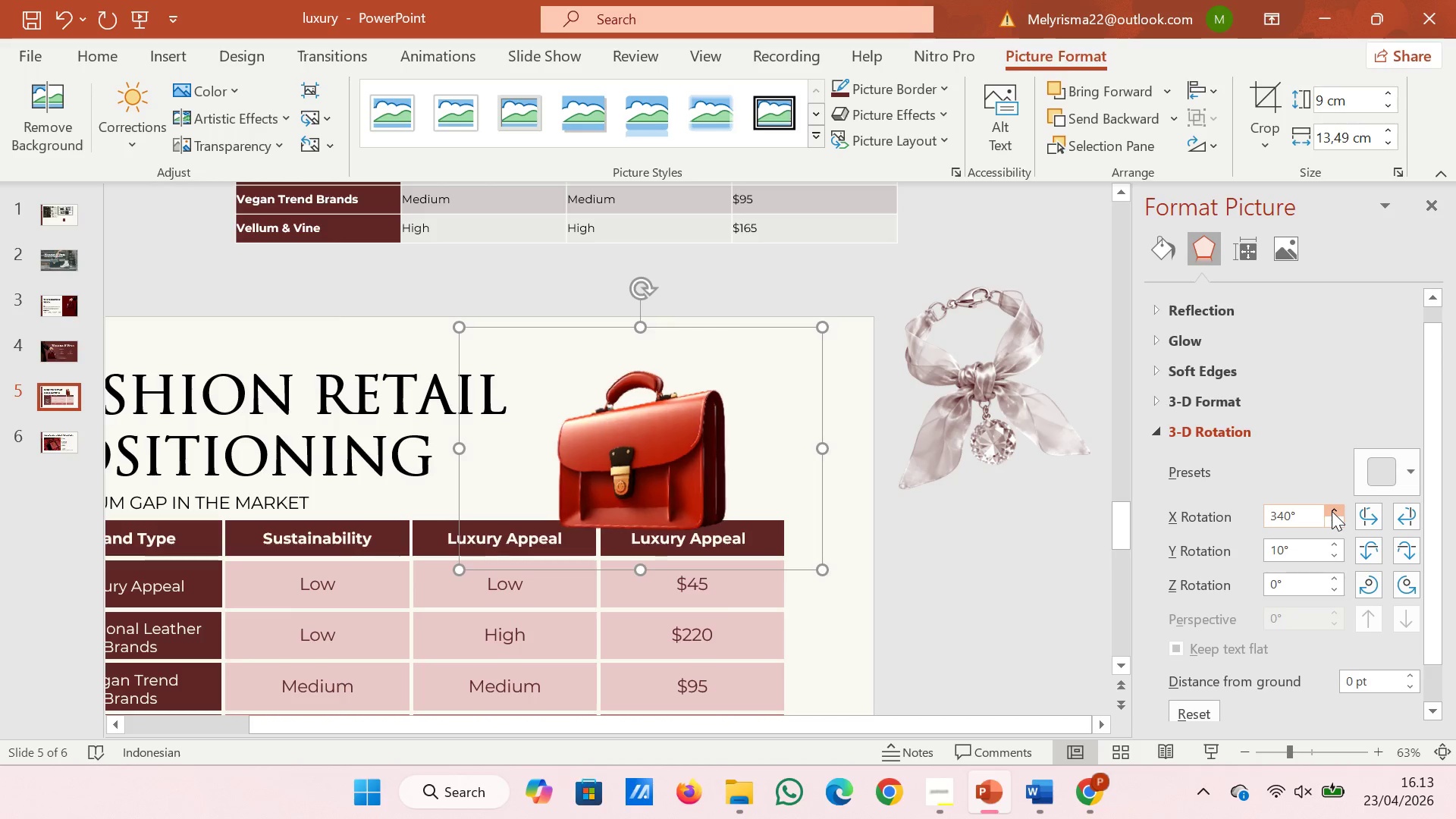 
double_click([1332, 511])
 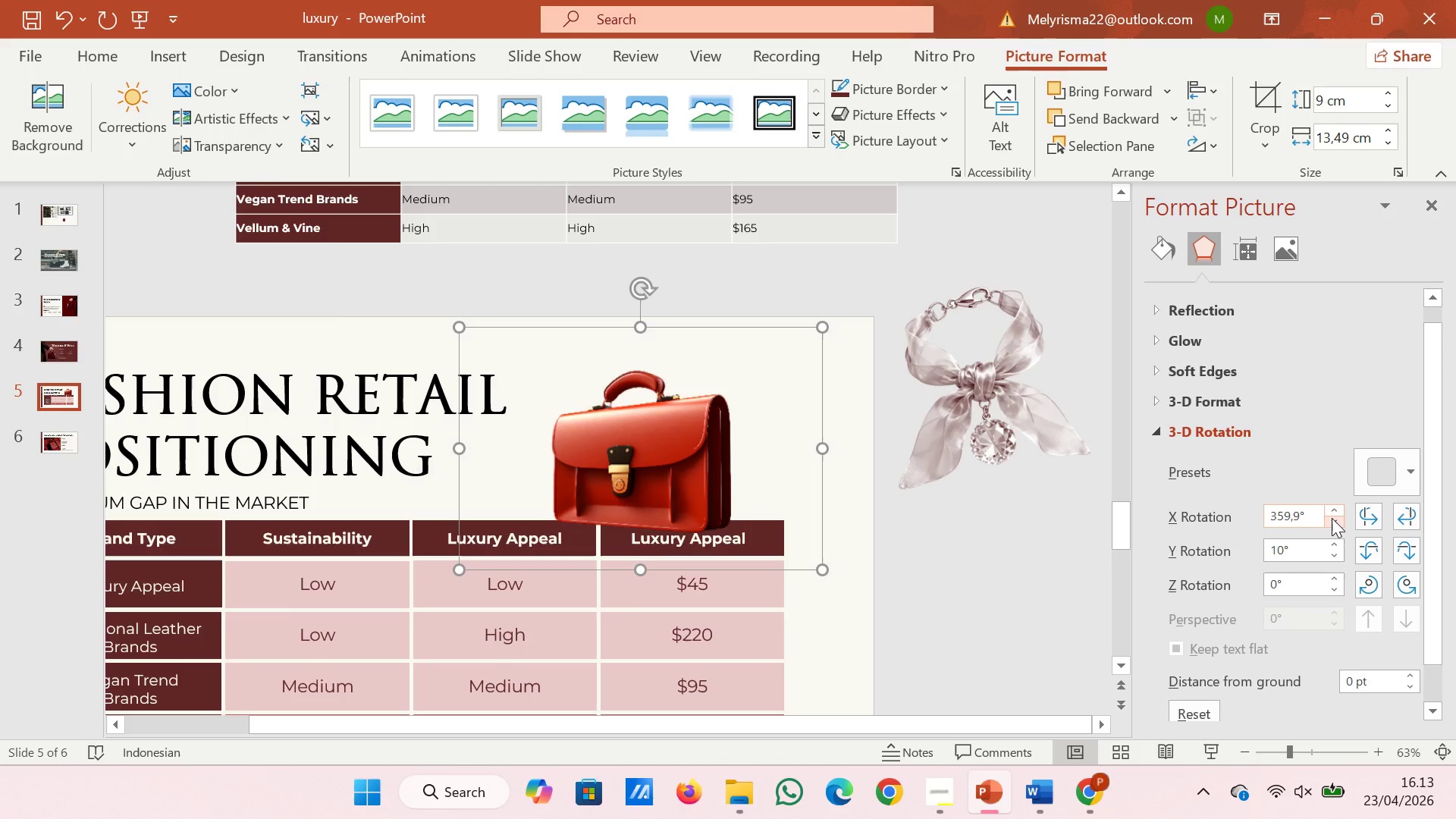 
double_click([1332, 518])
 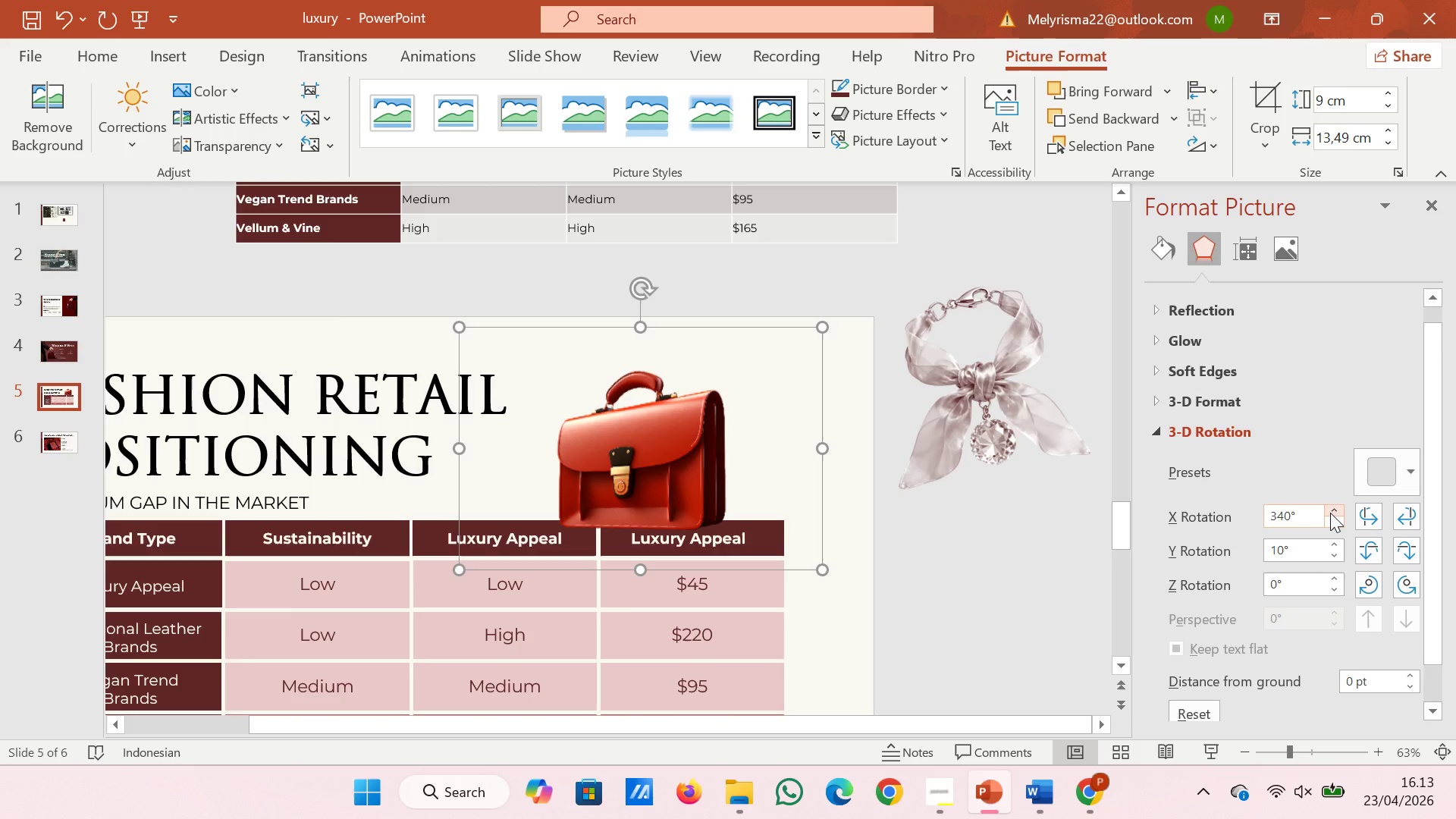 
left_click([1330, 513])
 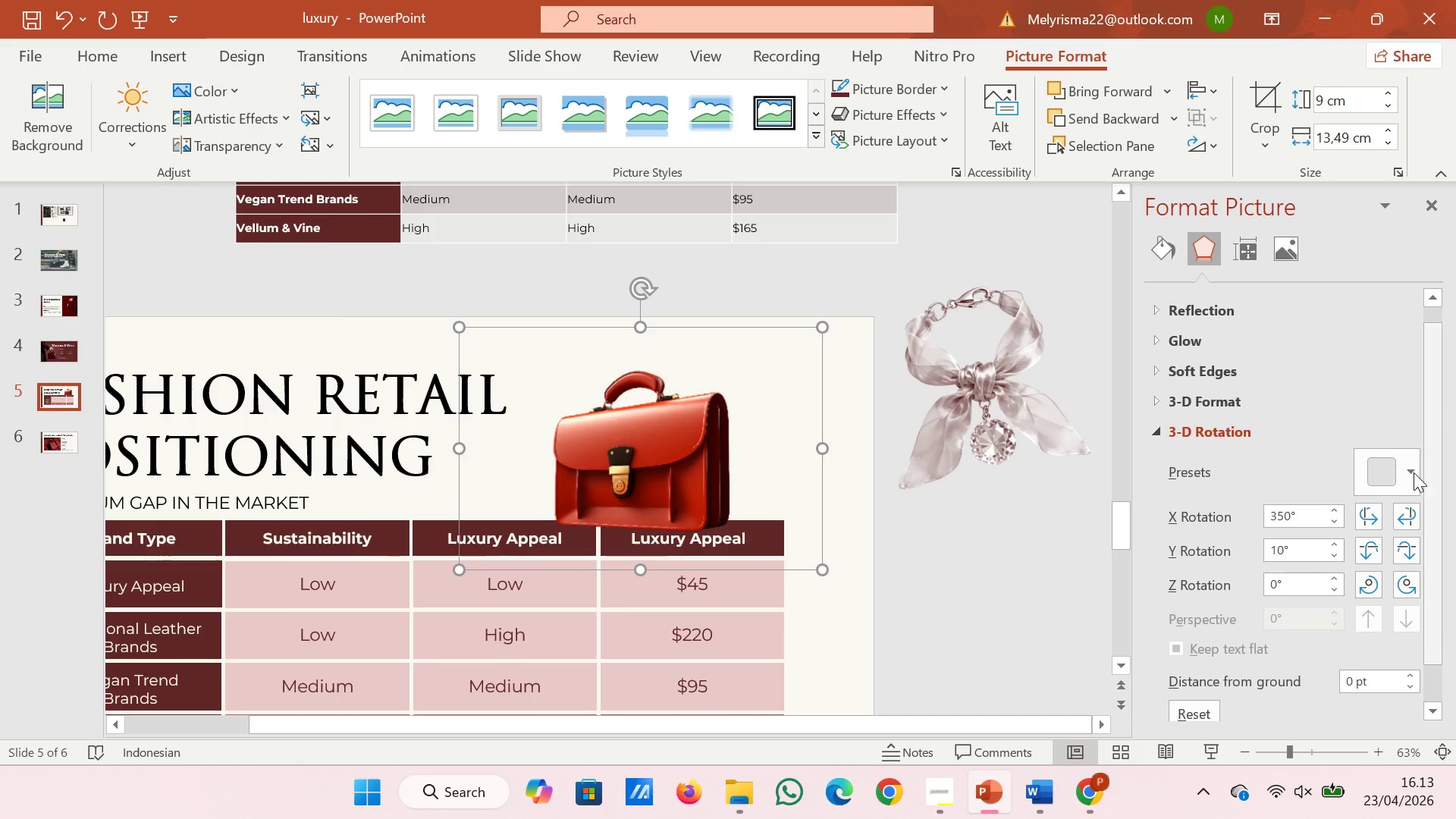 
left_click([1400, 512])
 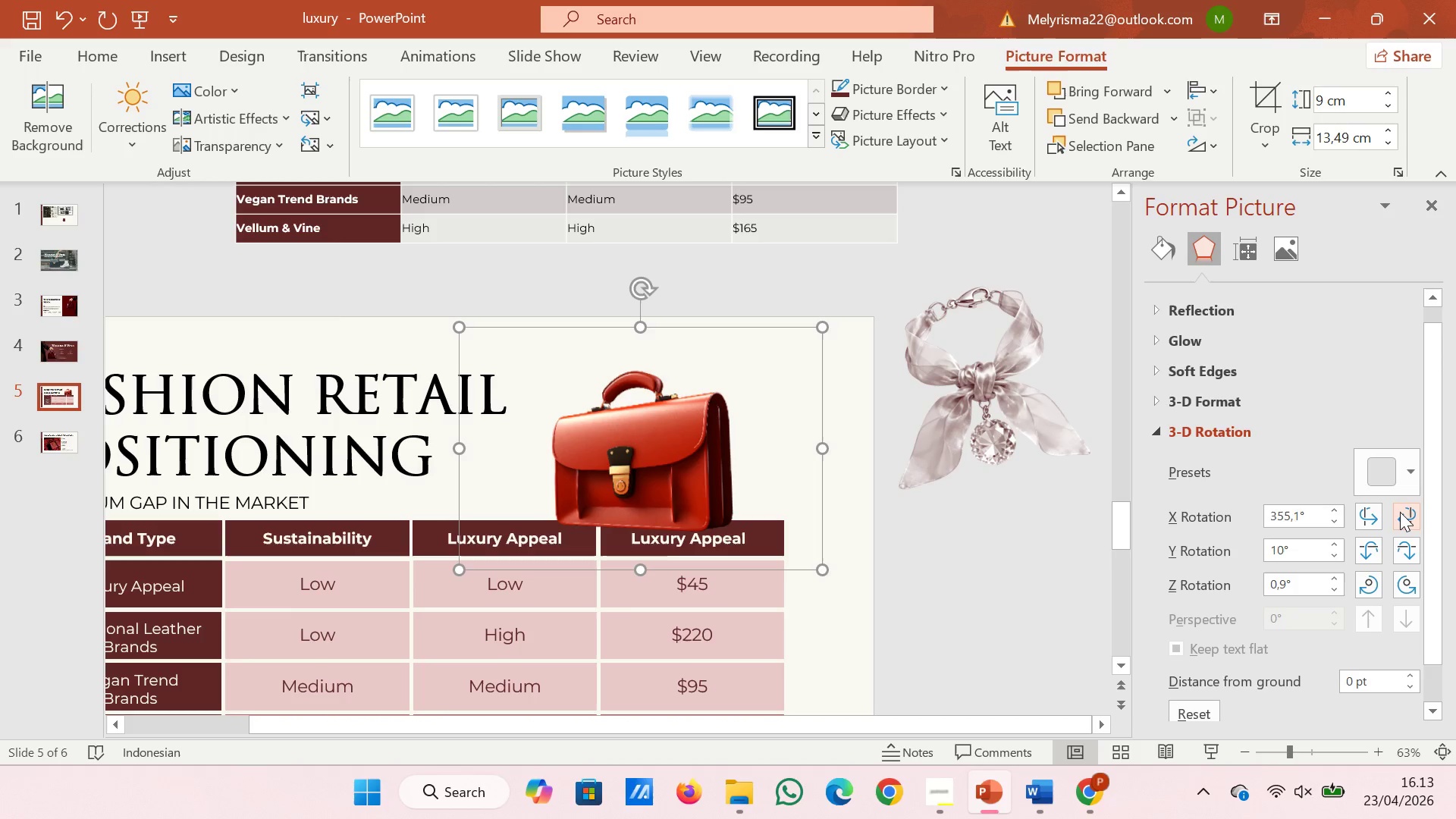 
double_click([1400, 512])
 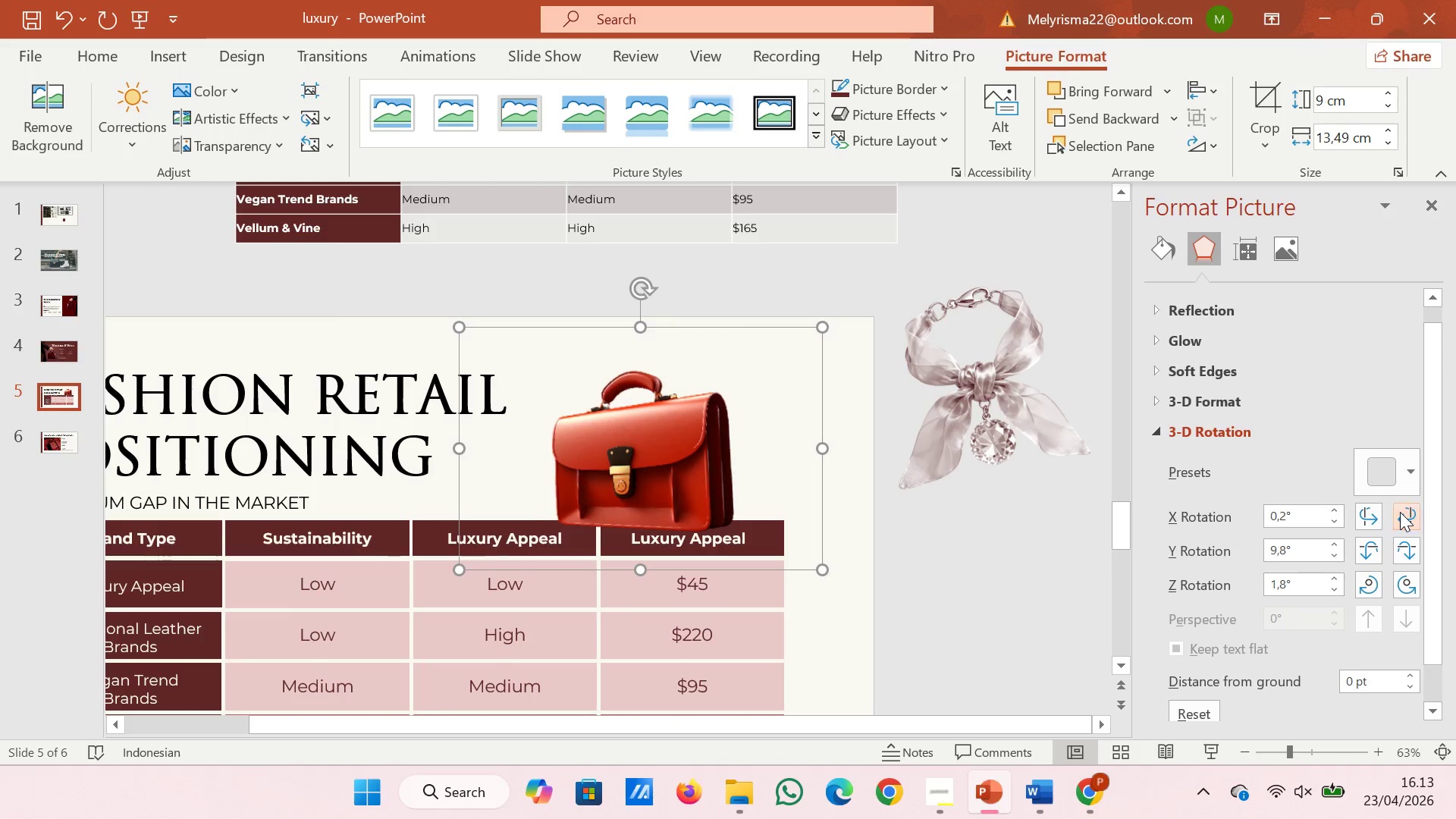 
triple_click([1400, 512])
 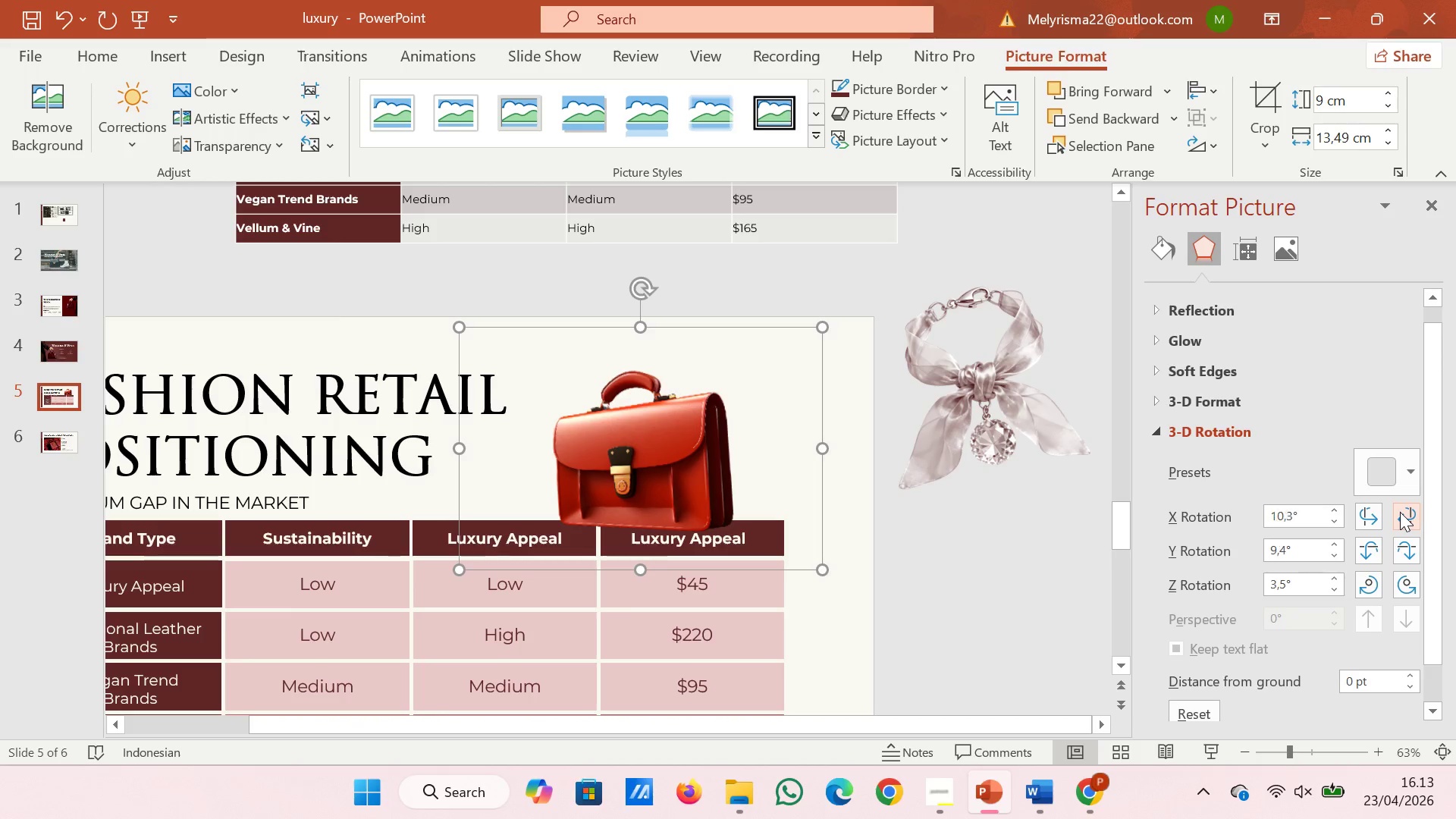 
triple_click([1400, 512])
 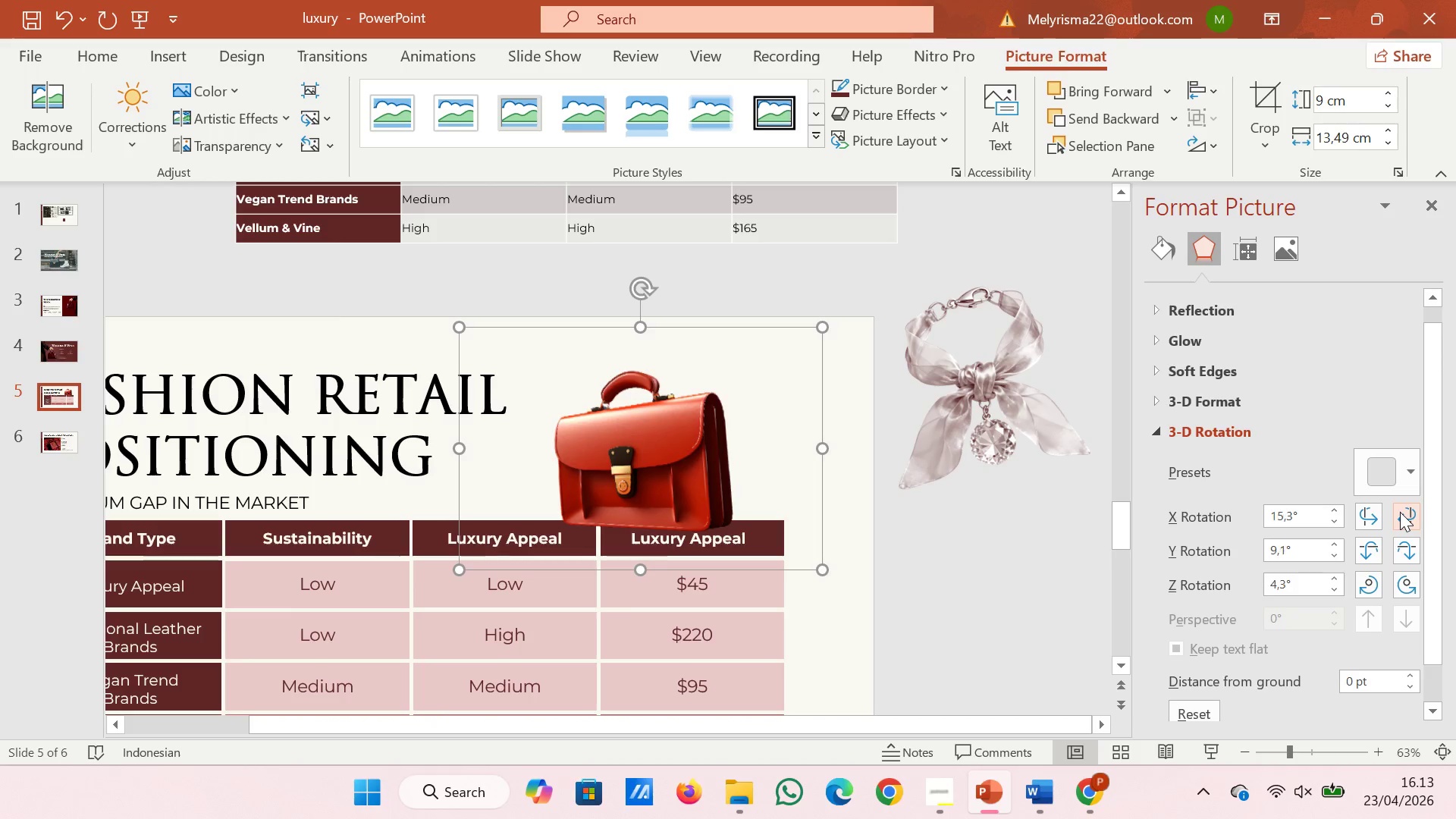 
triple_click([1400, 512])
 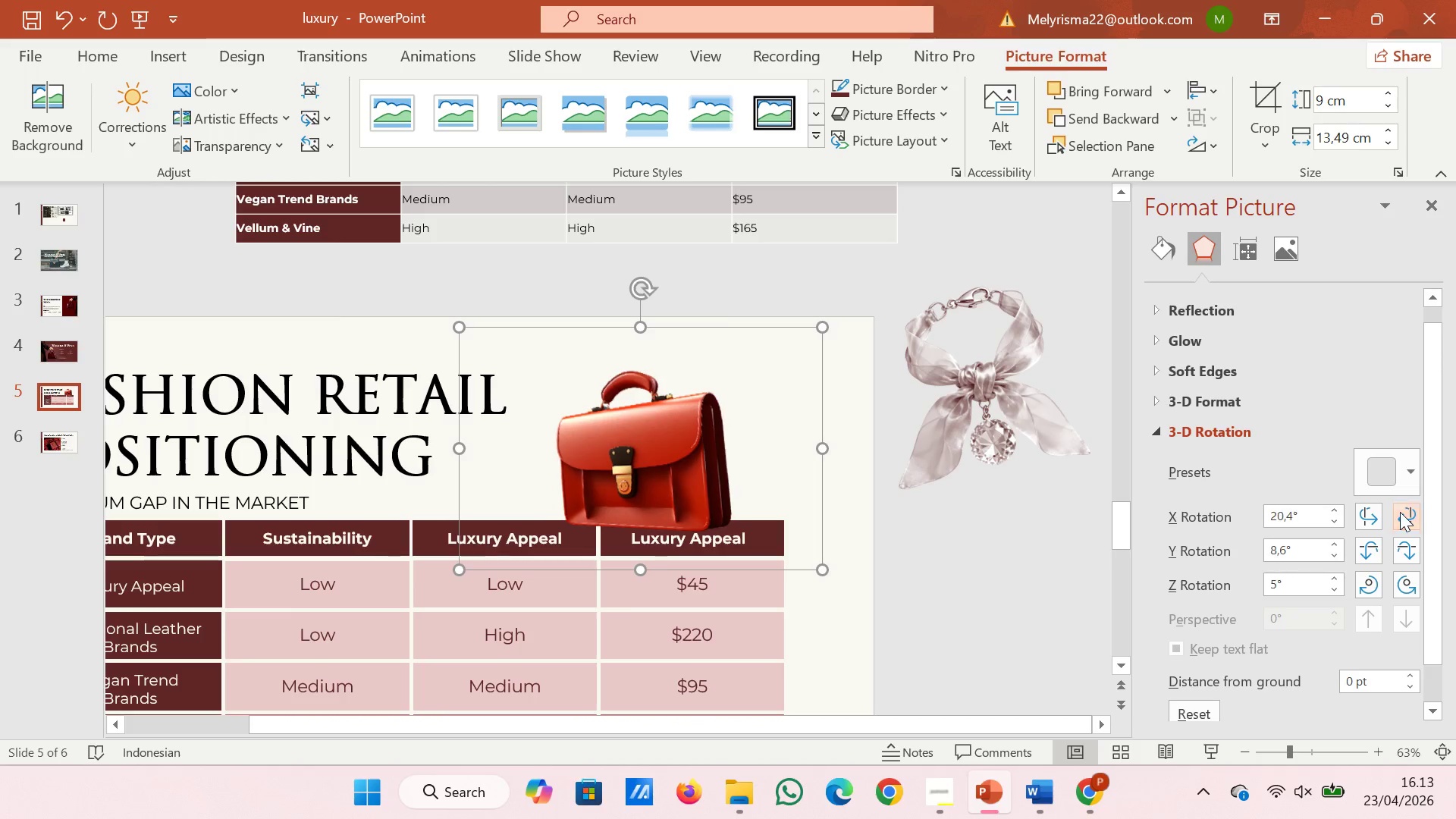 
triple_click([1400, 512])
 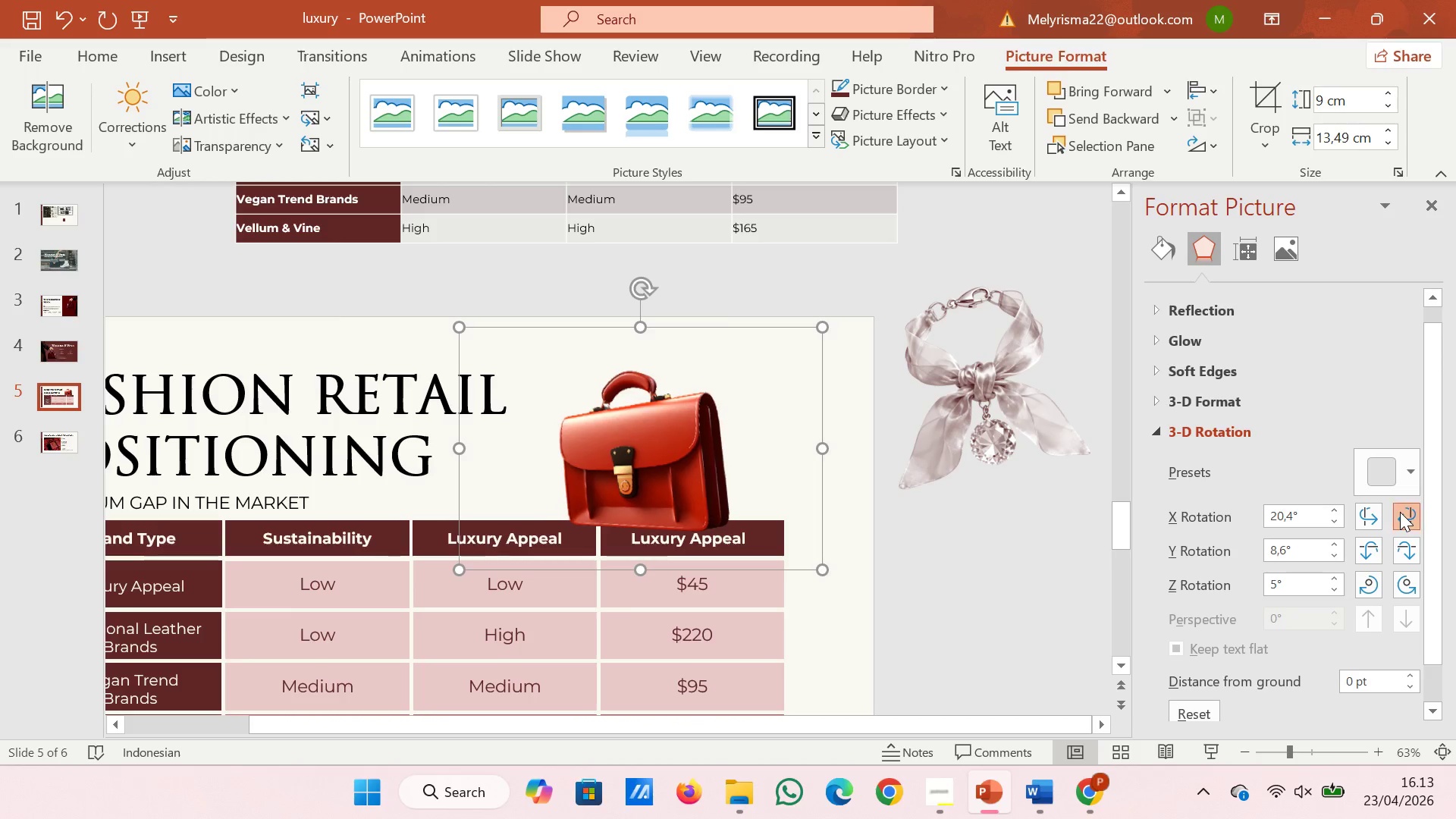 
triple_click([1400, 512])
 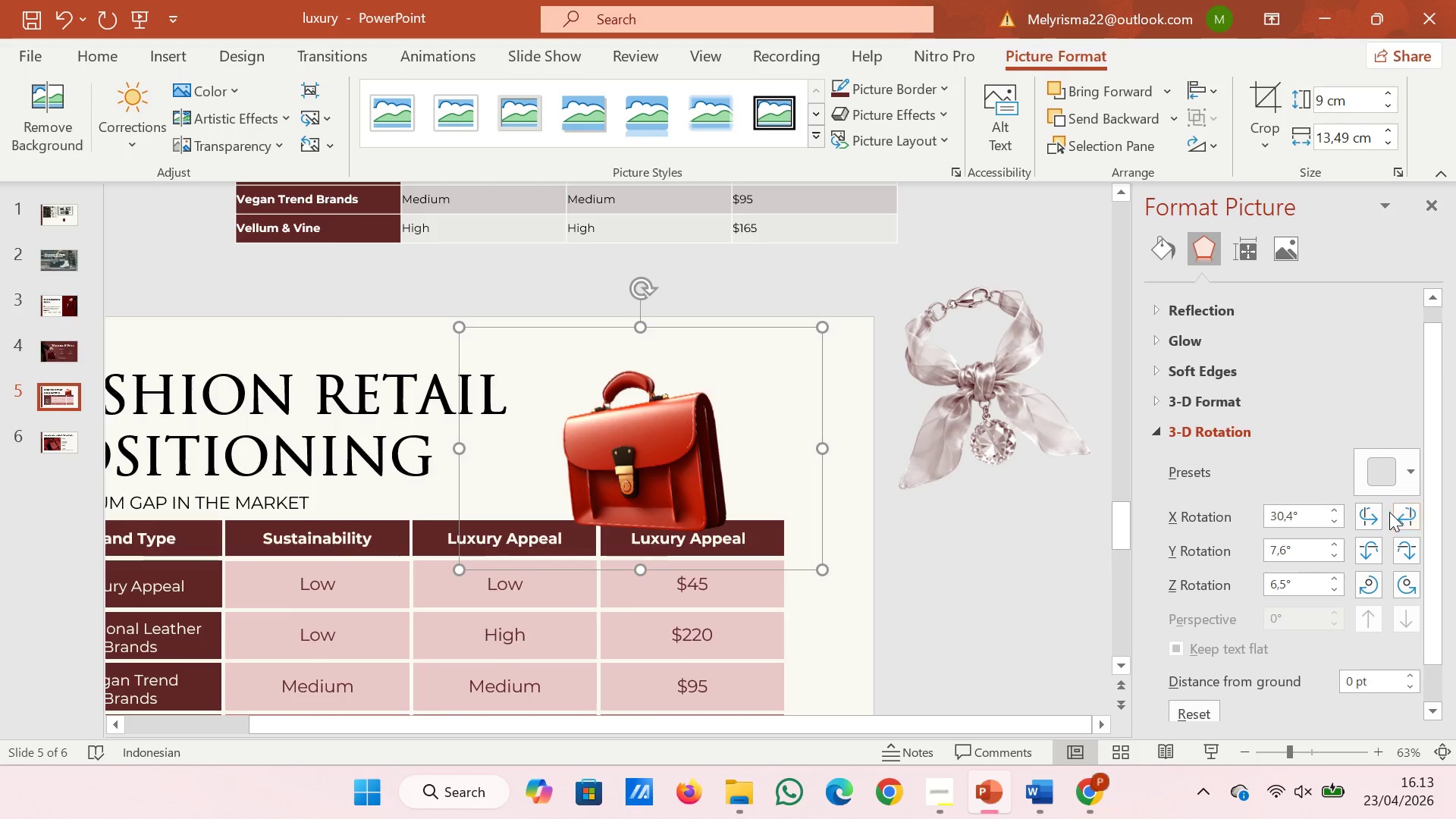 
double_click([1373, 512])
 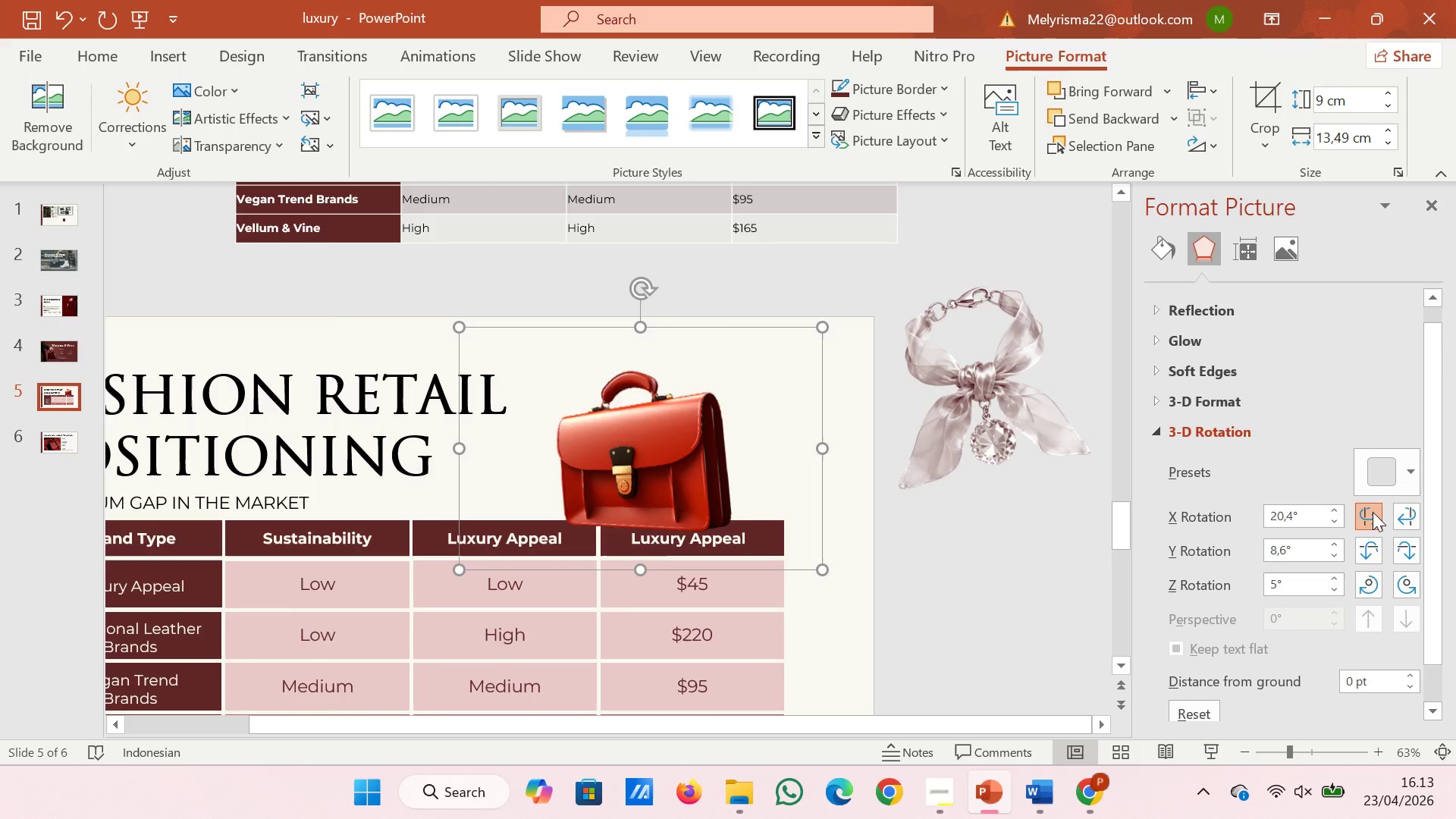 
triple_click([1373, 512])
 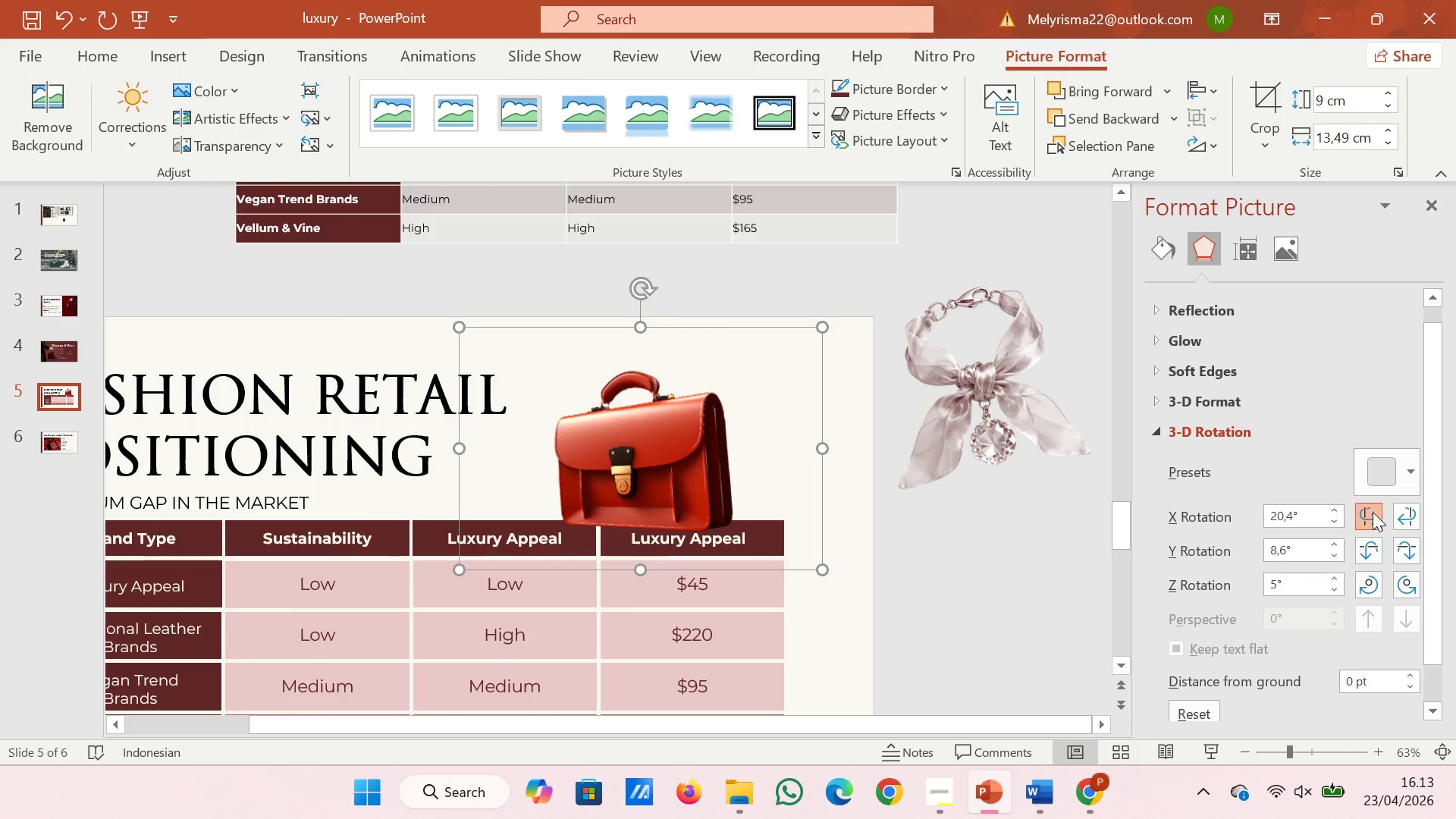 
triple_click([1373, 512])
 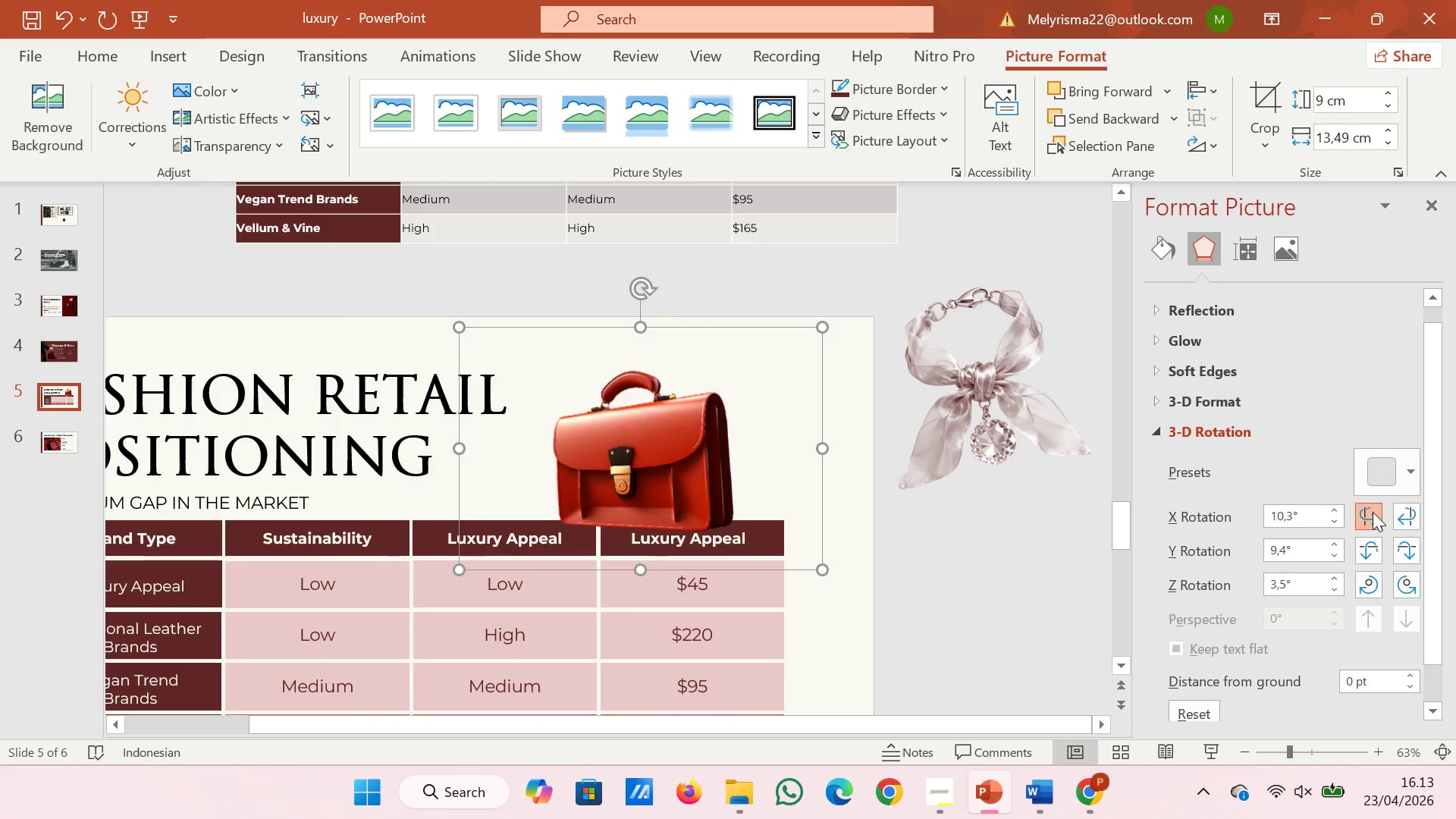 
triple_click([1373, 512])
 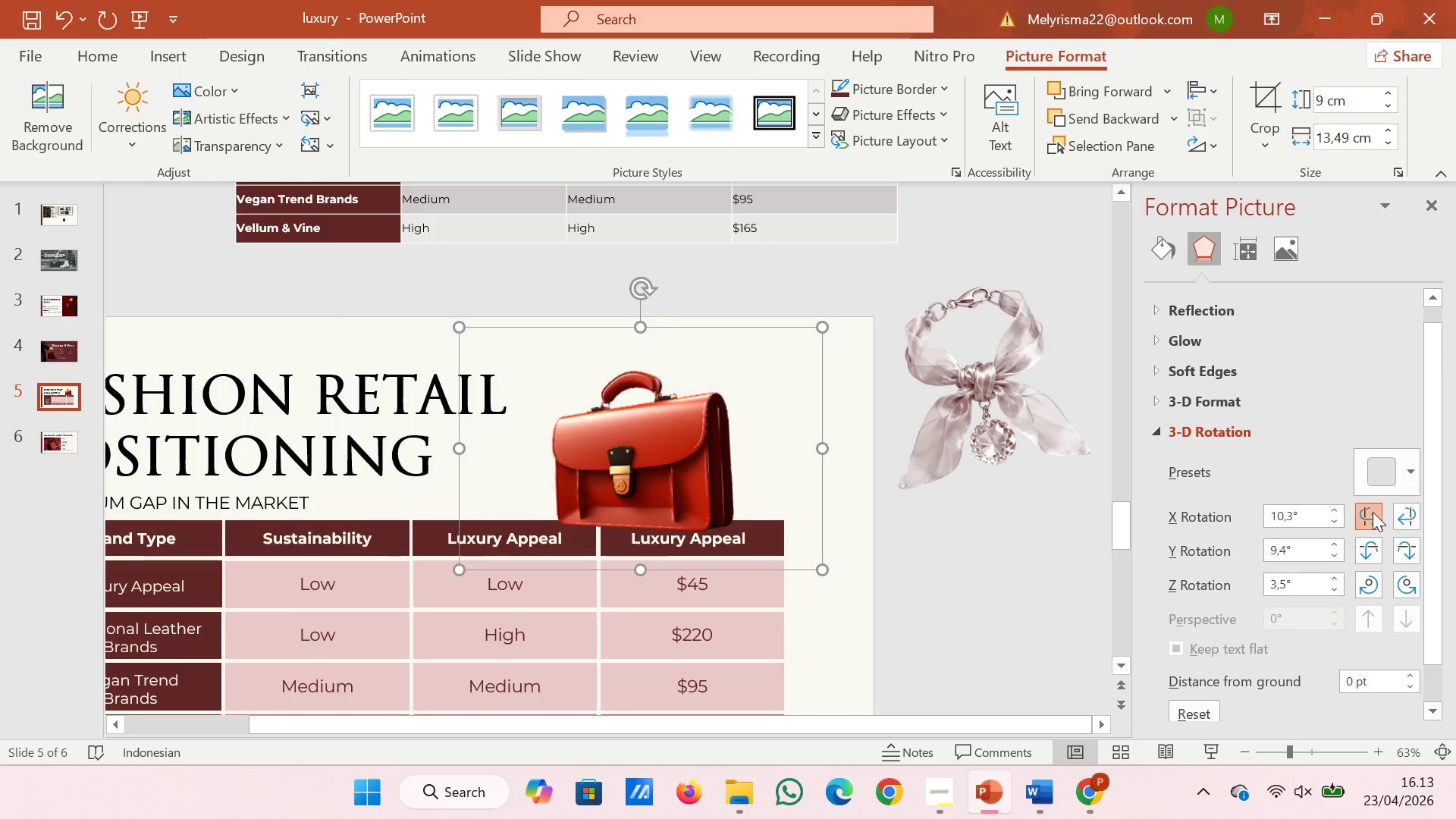 
triple_click([1373, 512])
 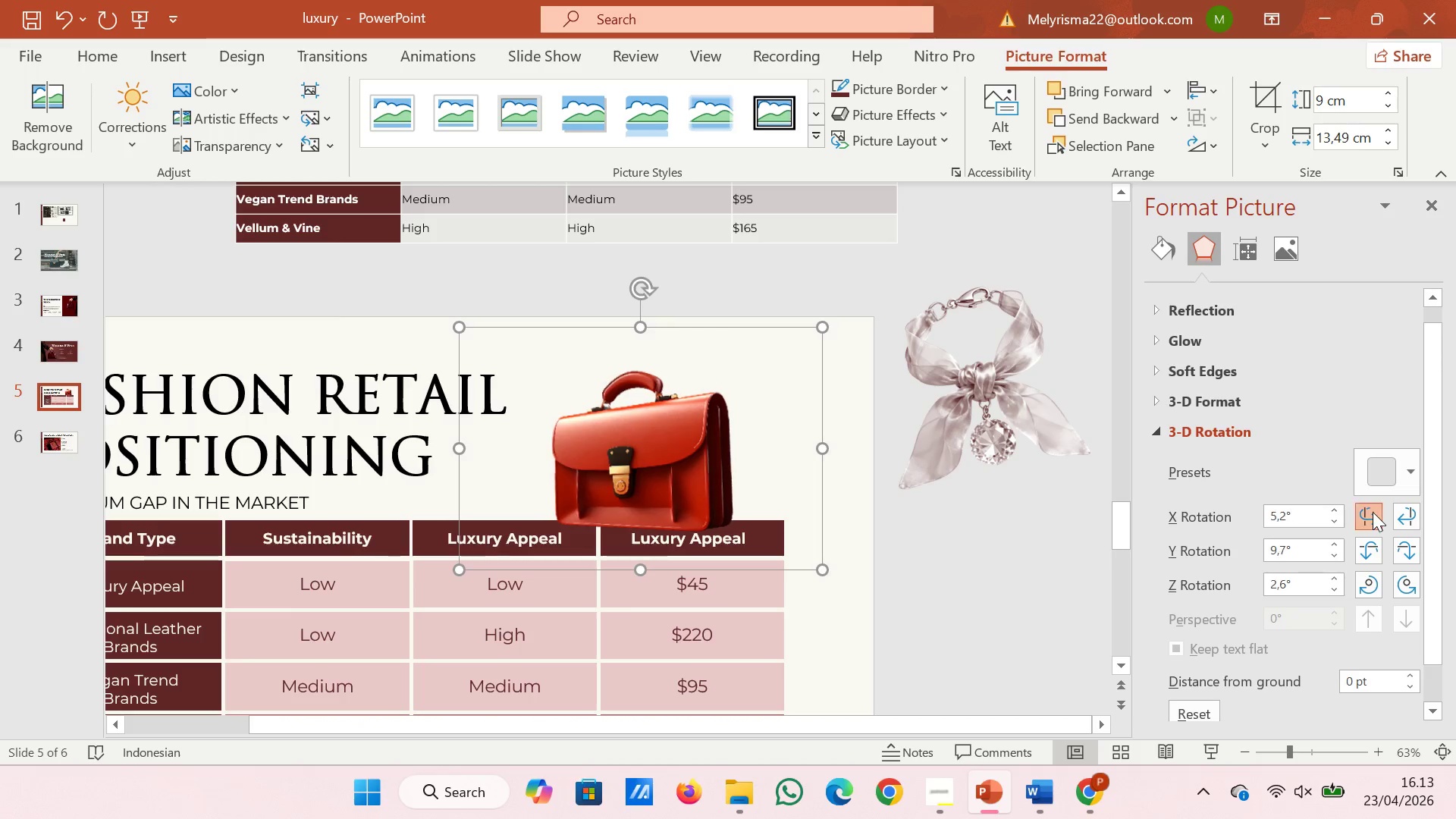 
triple_click([1373, 512])
 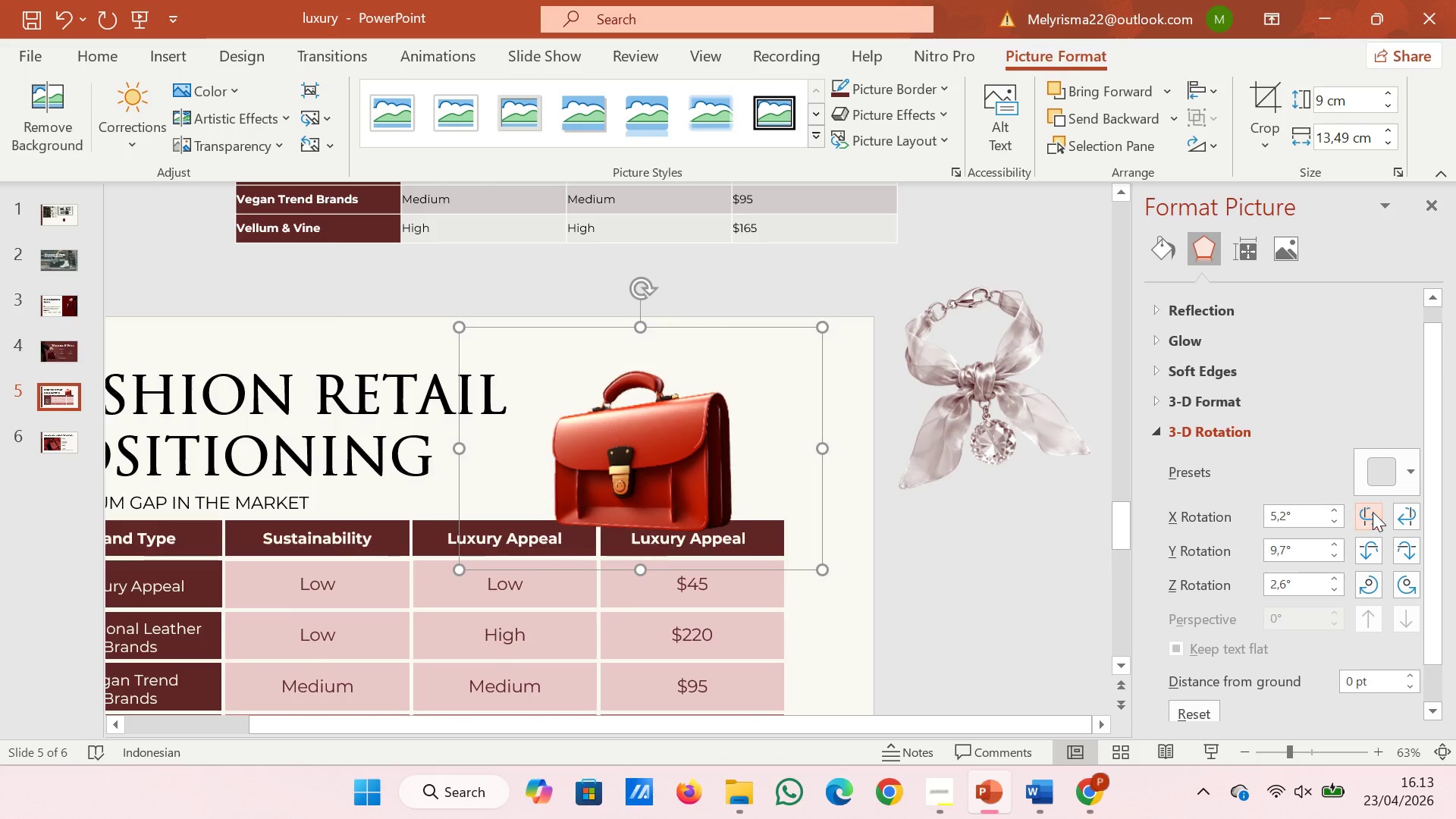 
triple_click([1373, 512])
 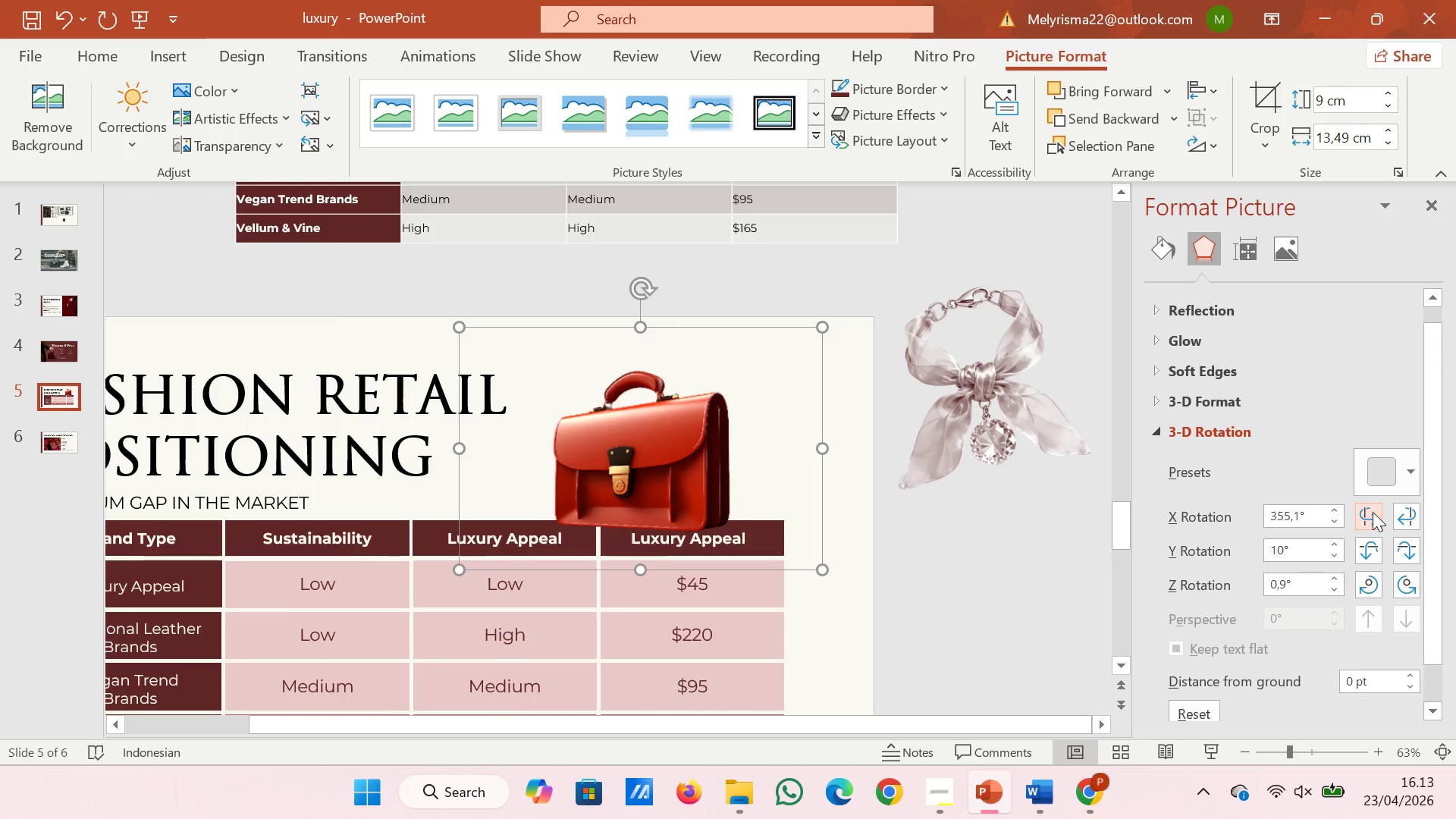 
triple_click([1373, 512])
 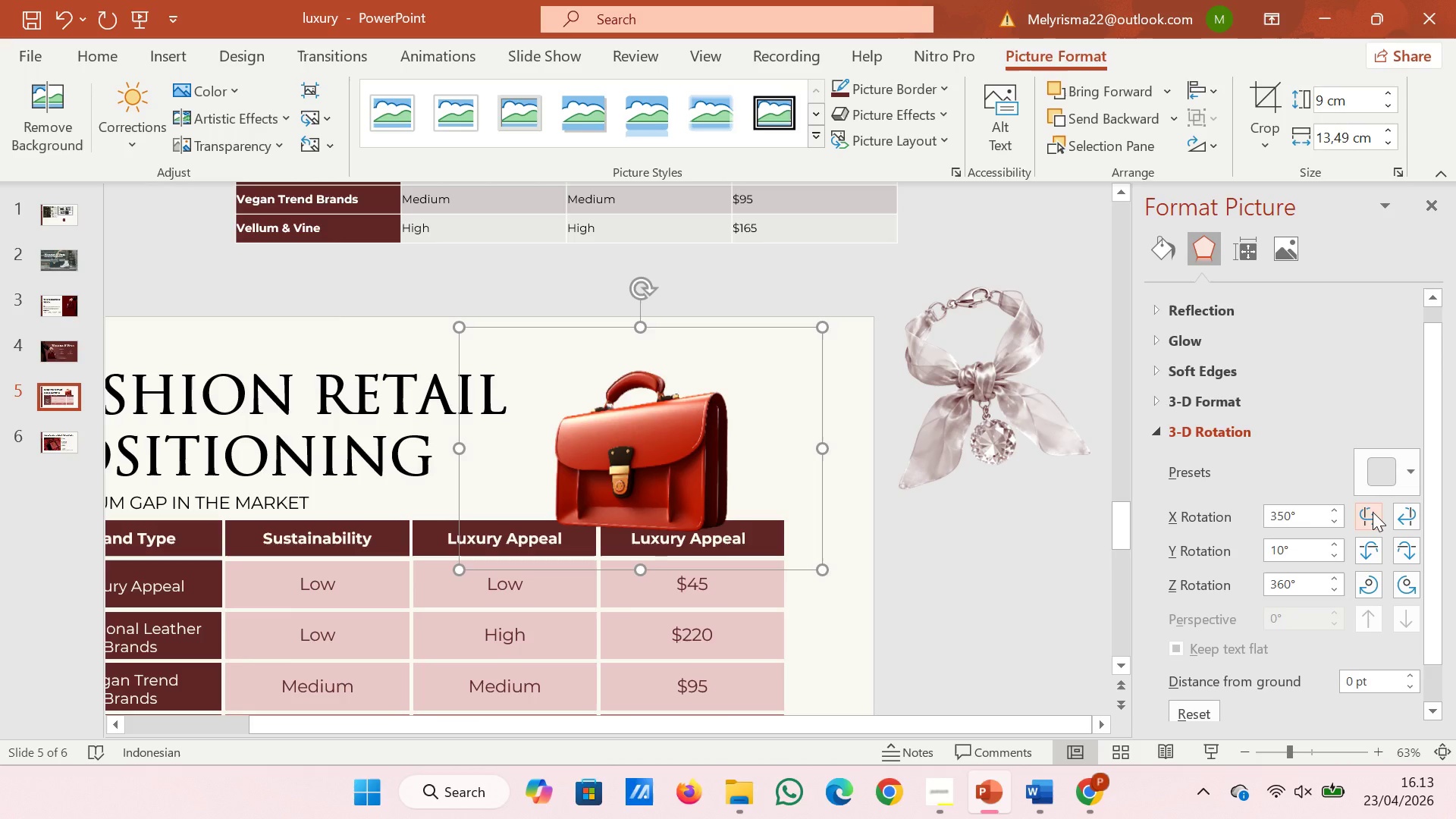 
triple_click([1373, 512])
 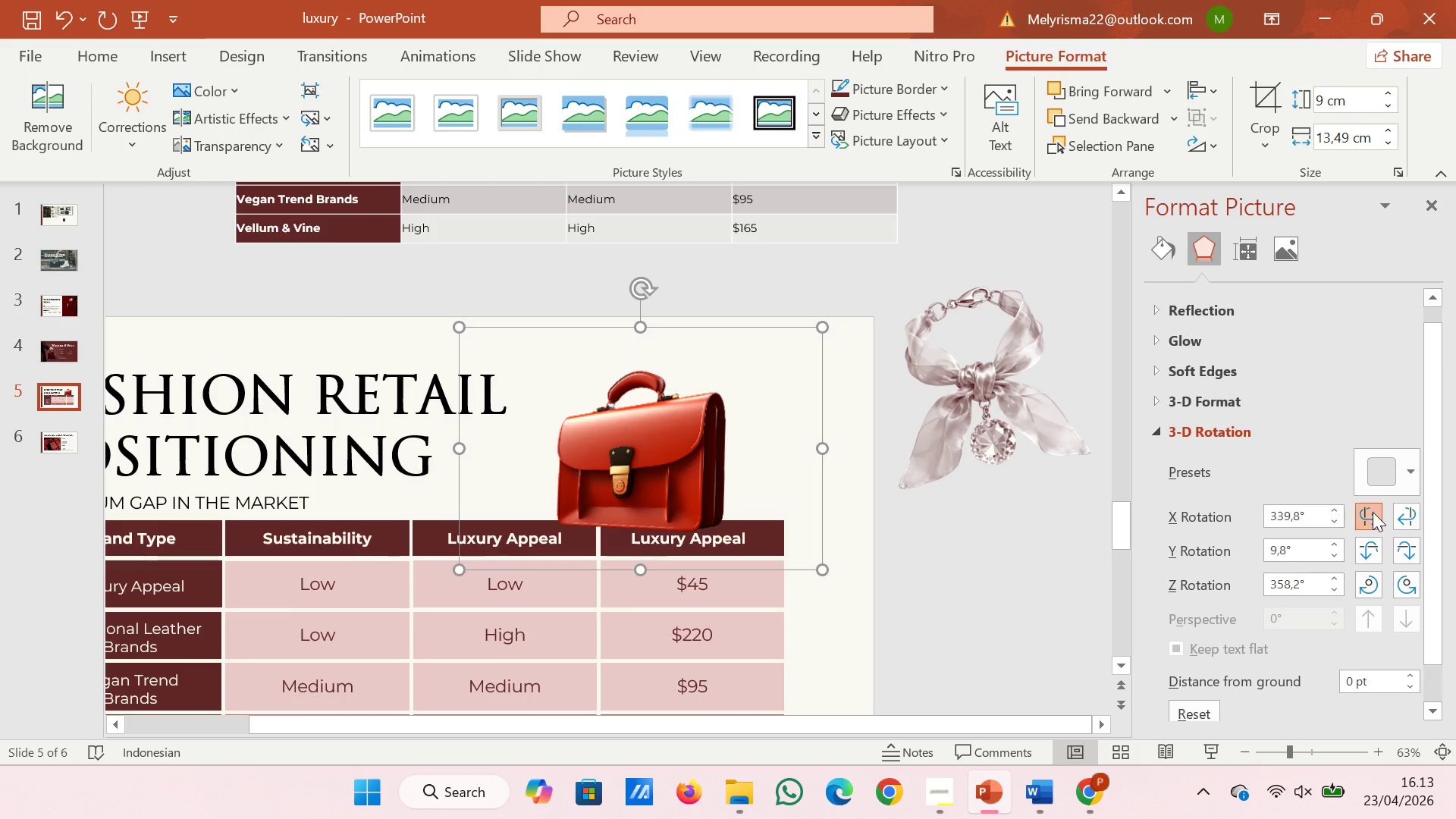 
double_click([1373, 512])
 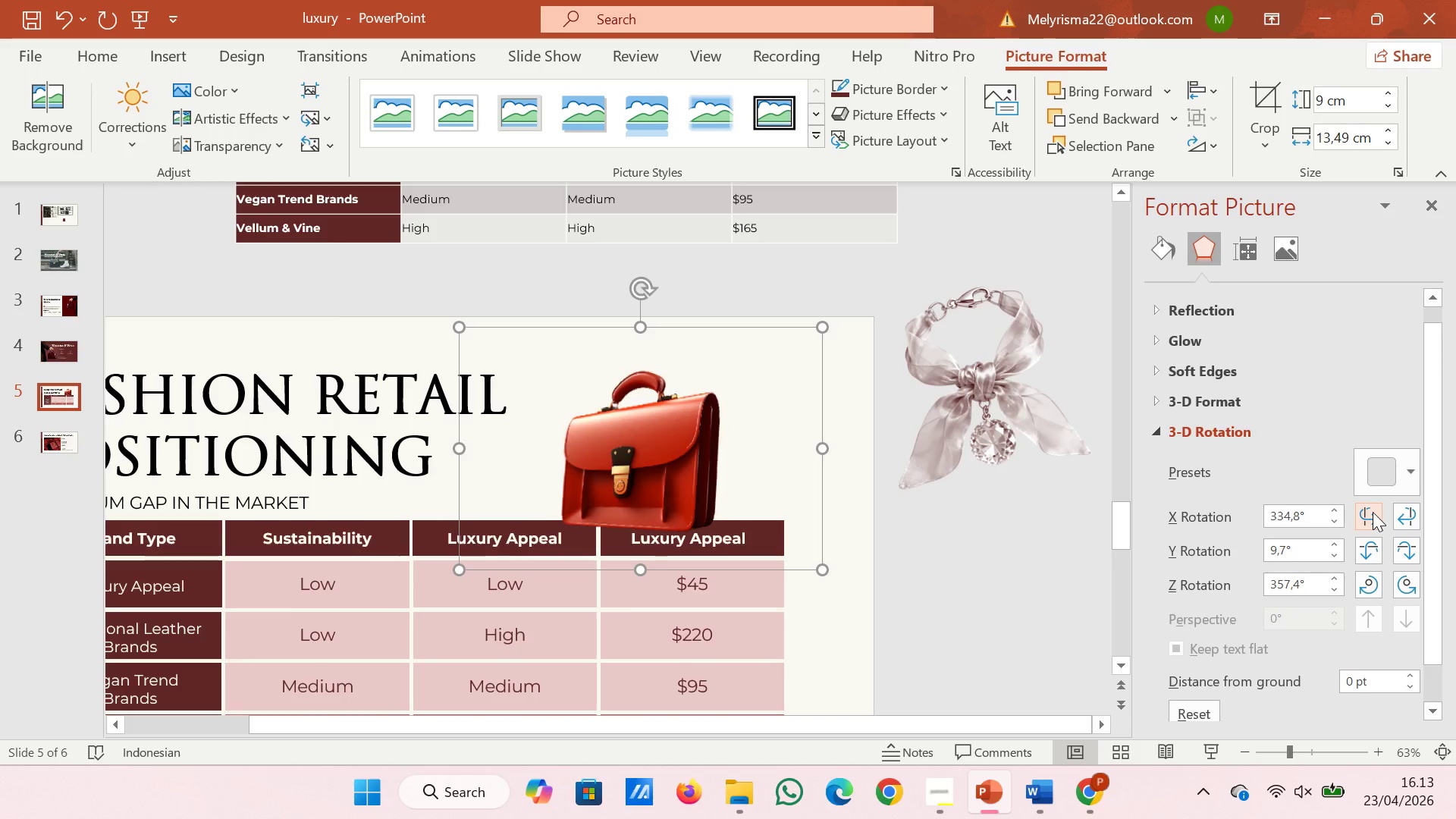 
triple_click([1373, 512])
 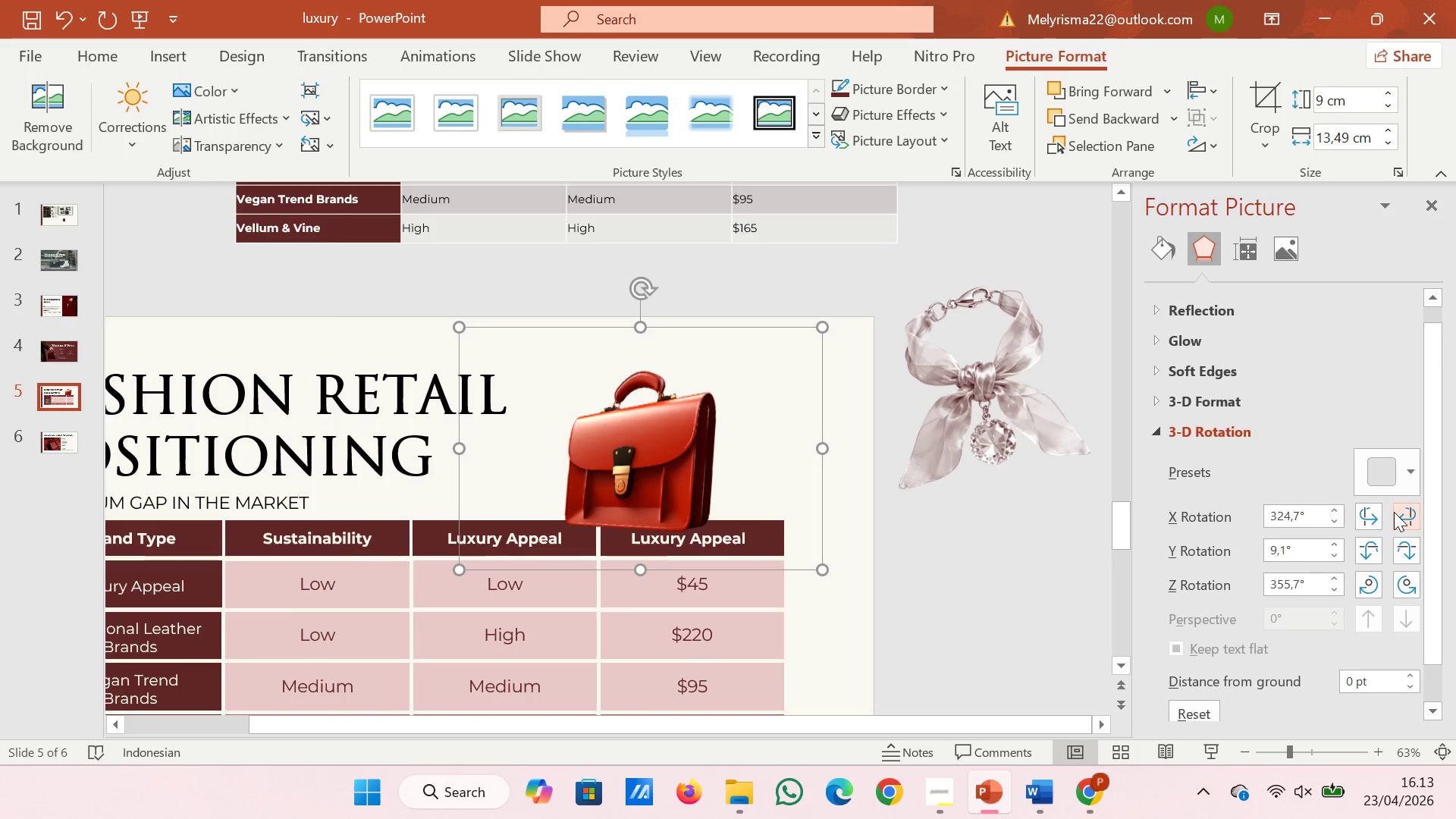 
double_click([1394, 512])
 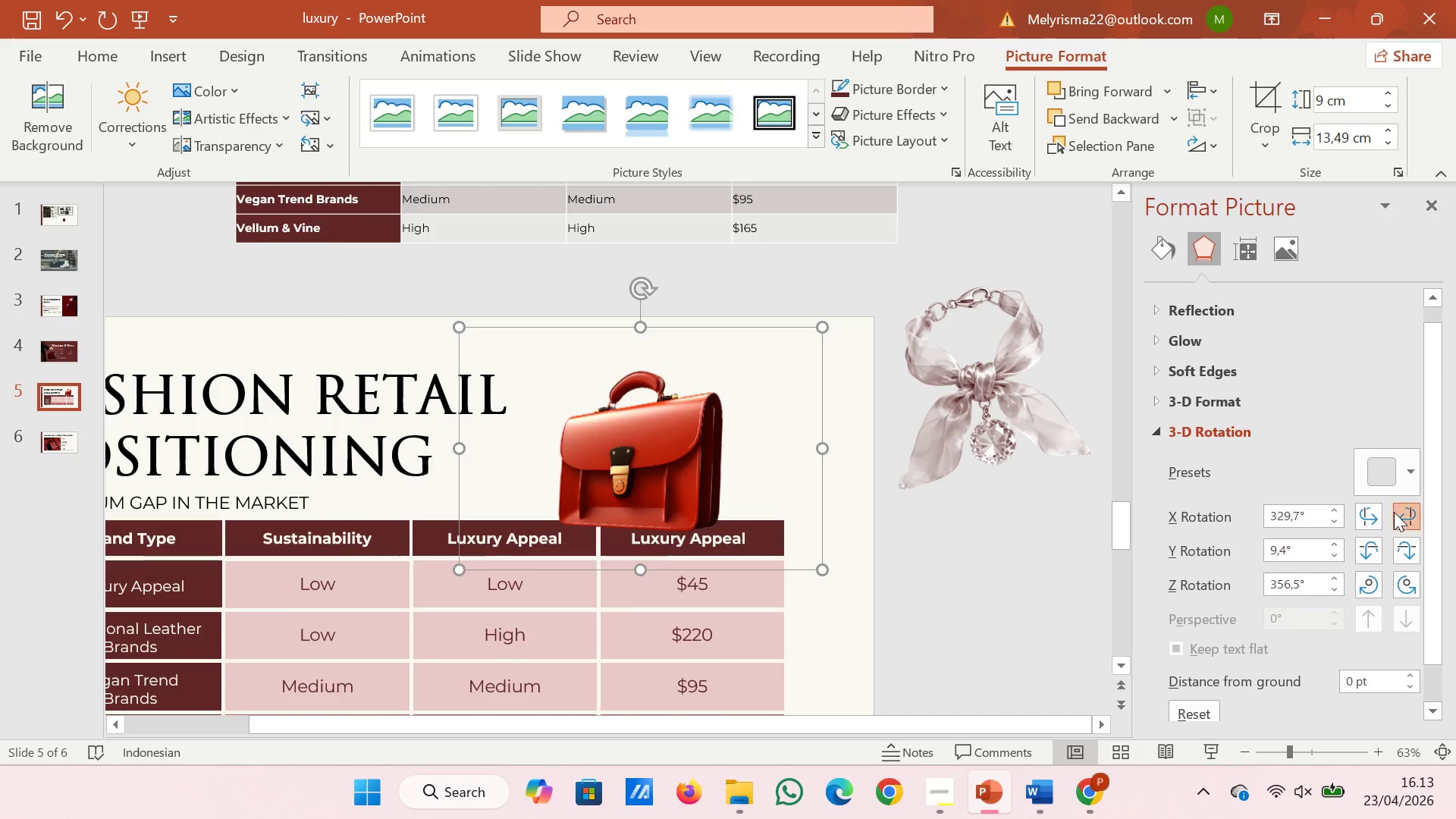 
triple_click([1394, 512])
 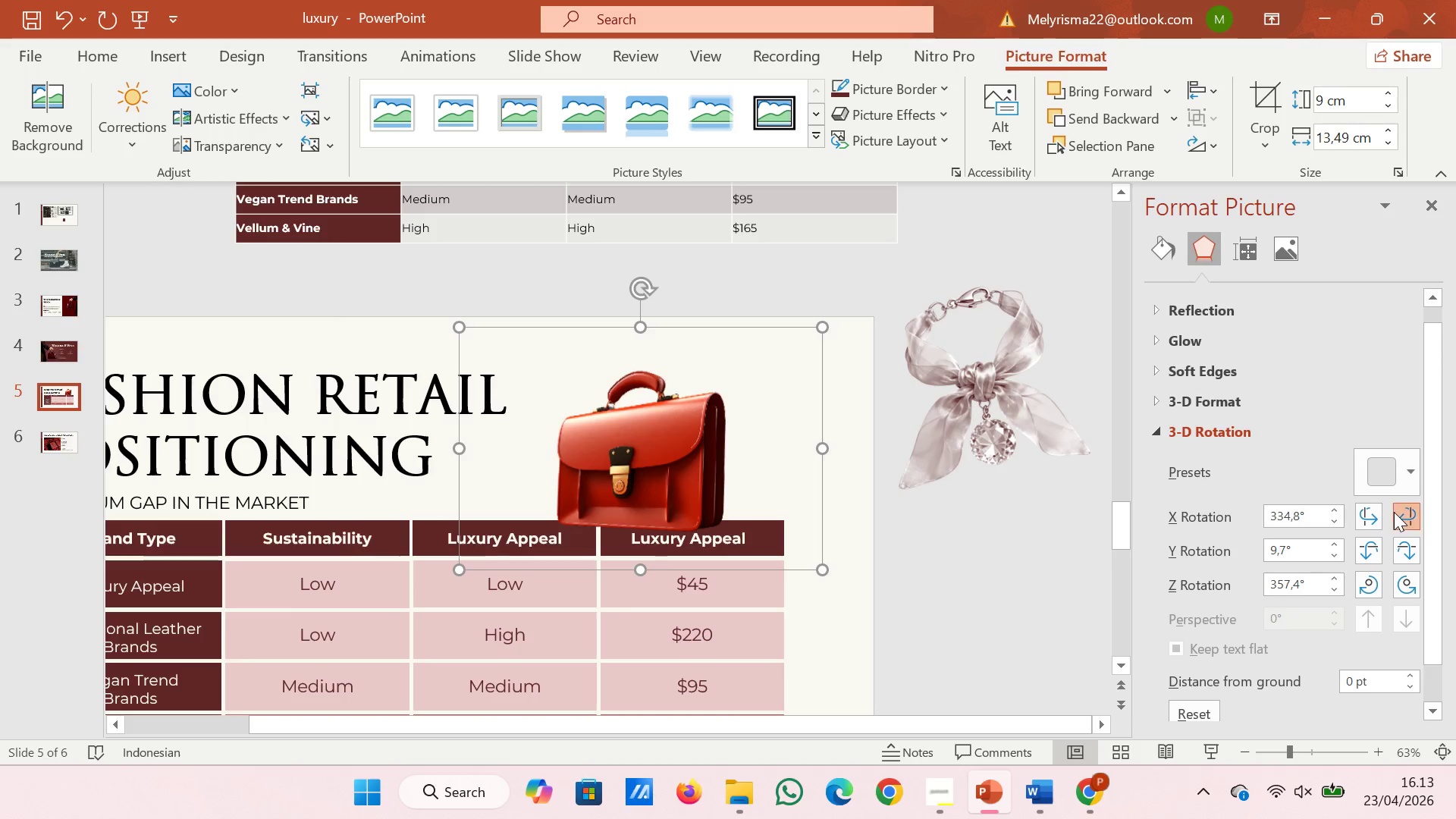 
triple_click([1394, 512])
 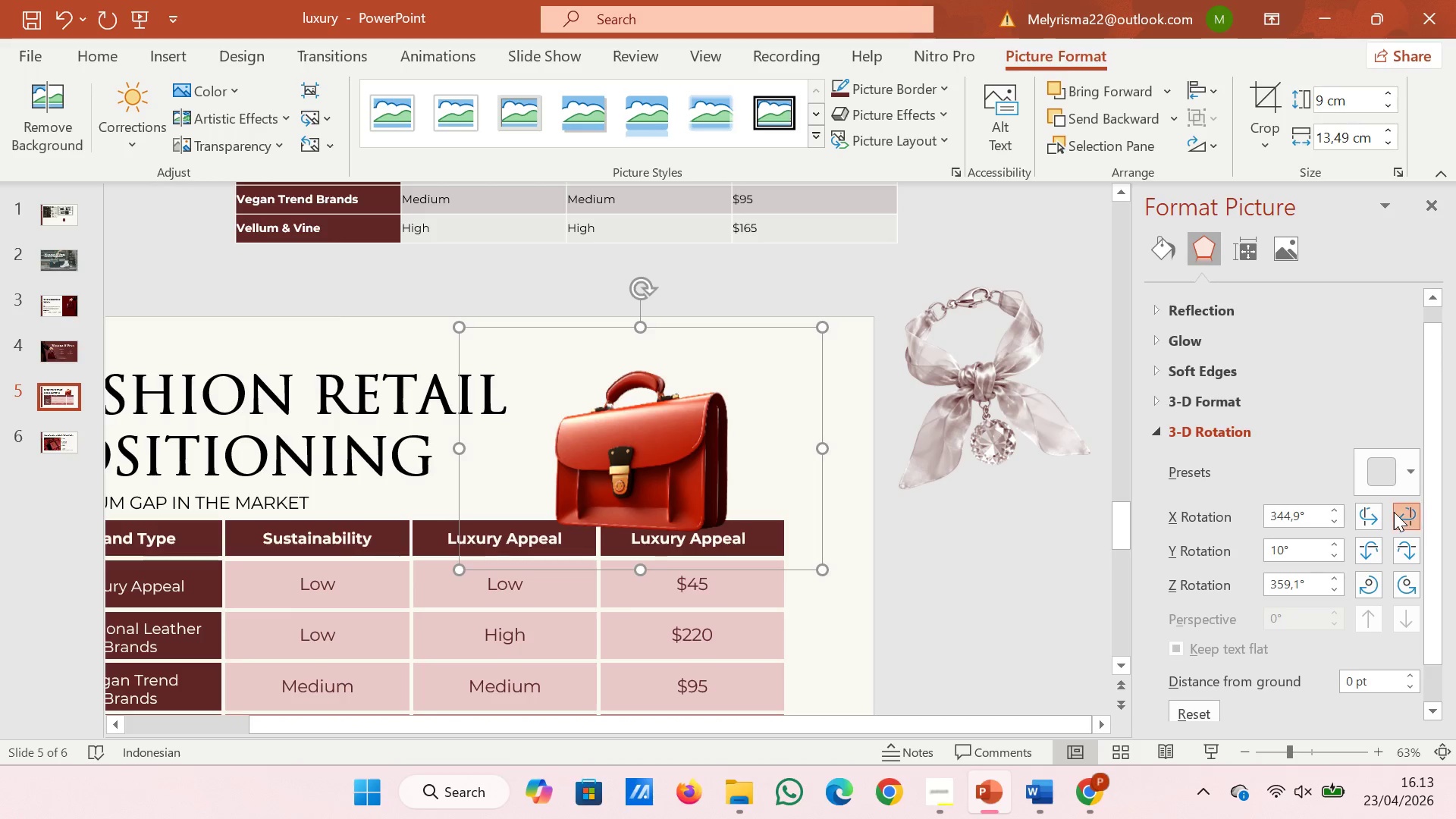 
triple_click([1394, 512])
 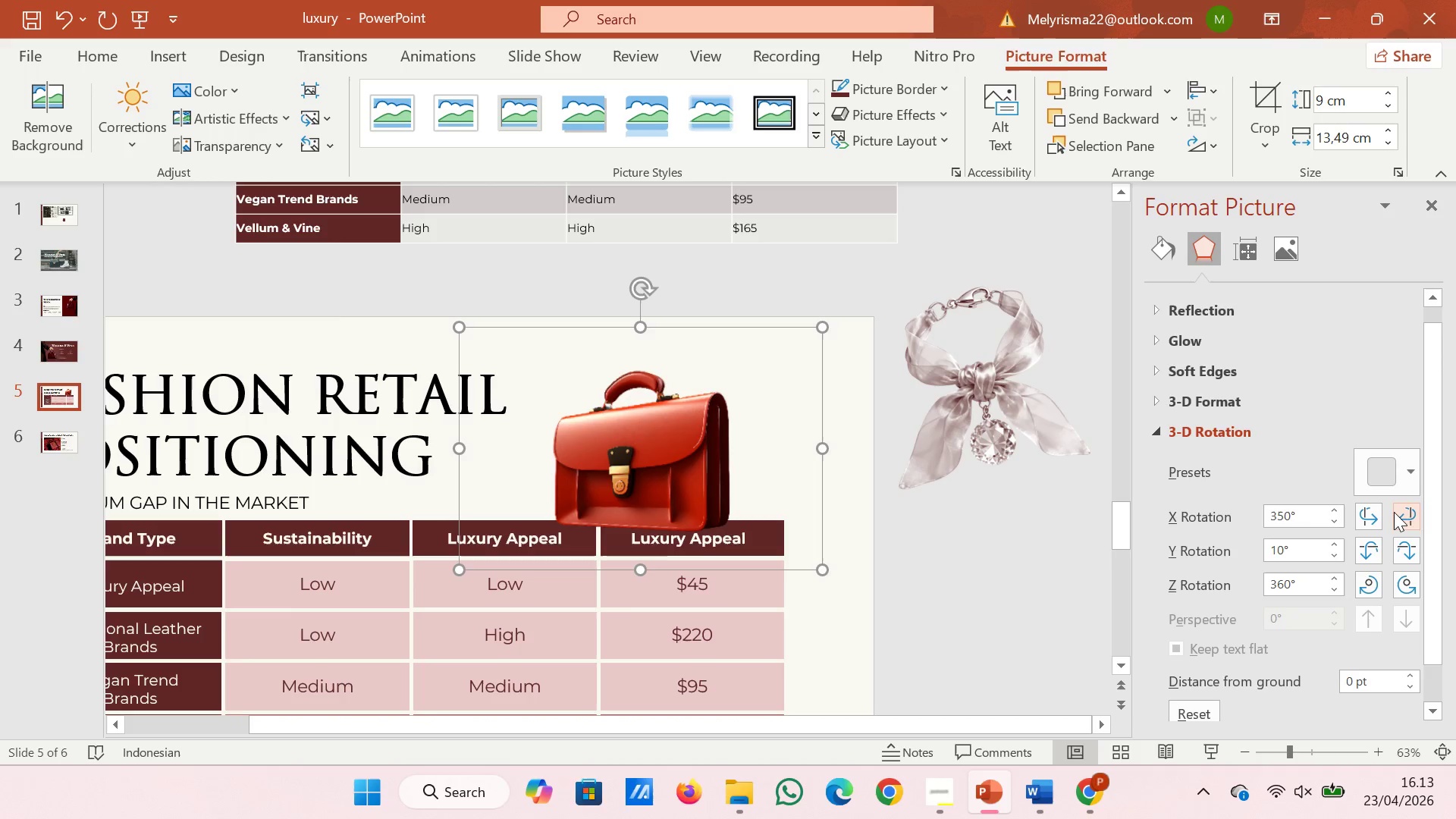 
triple_click([1394, 512])
 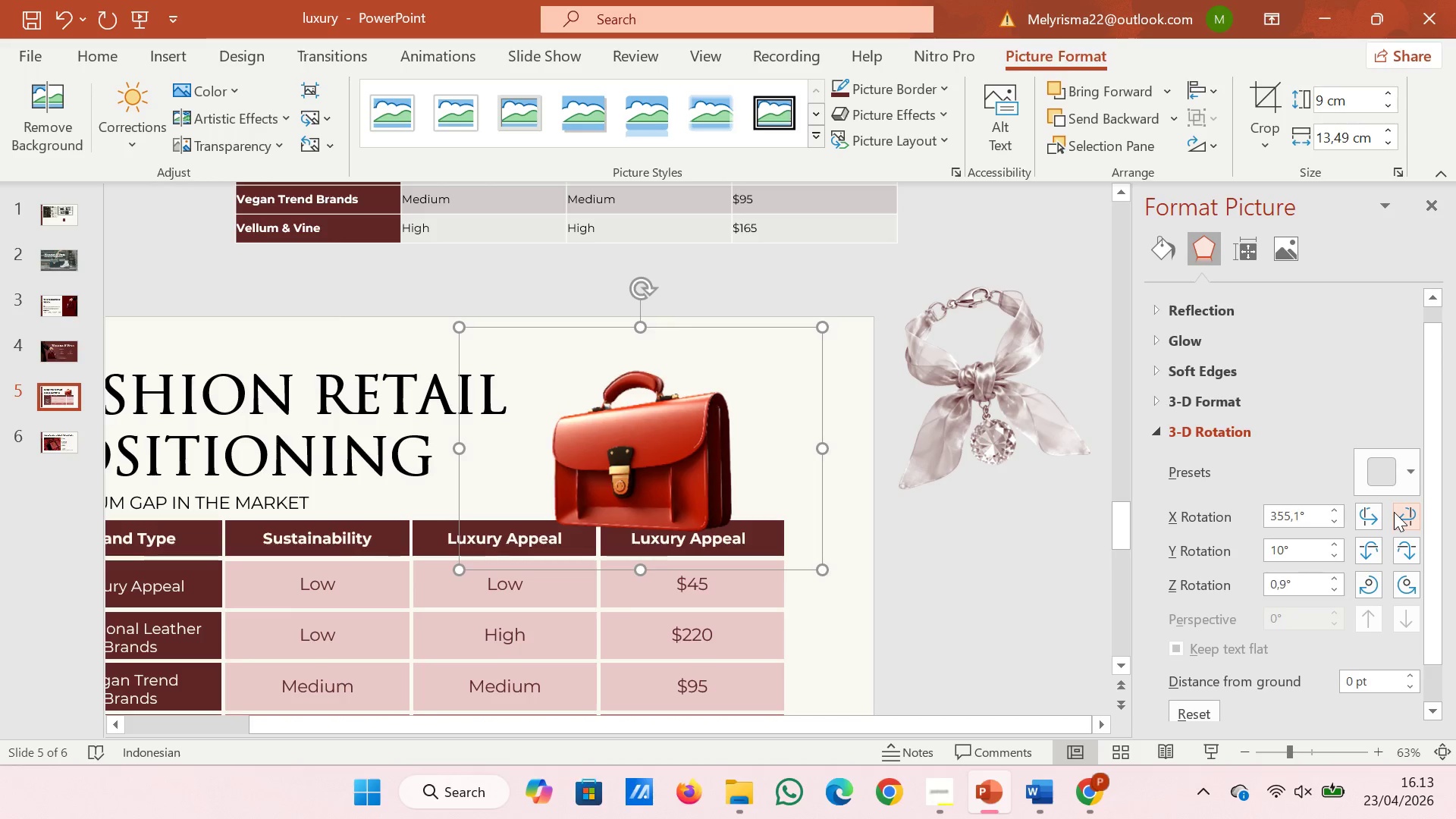 
triple_click([1394, 512])
 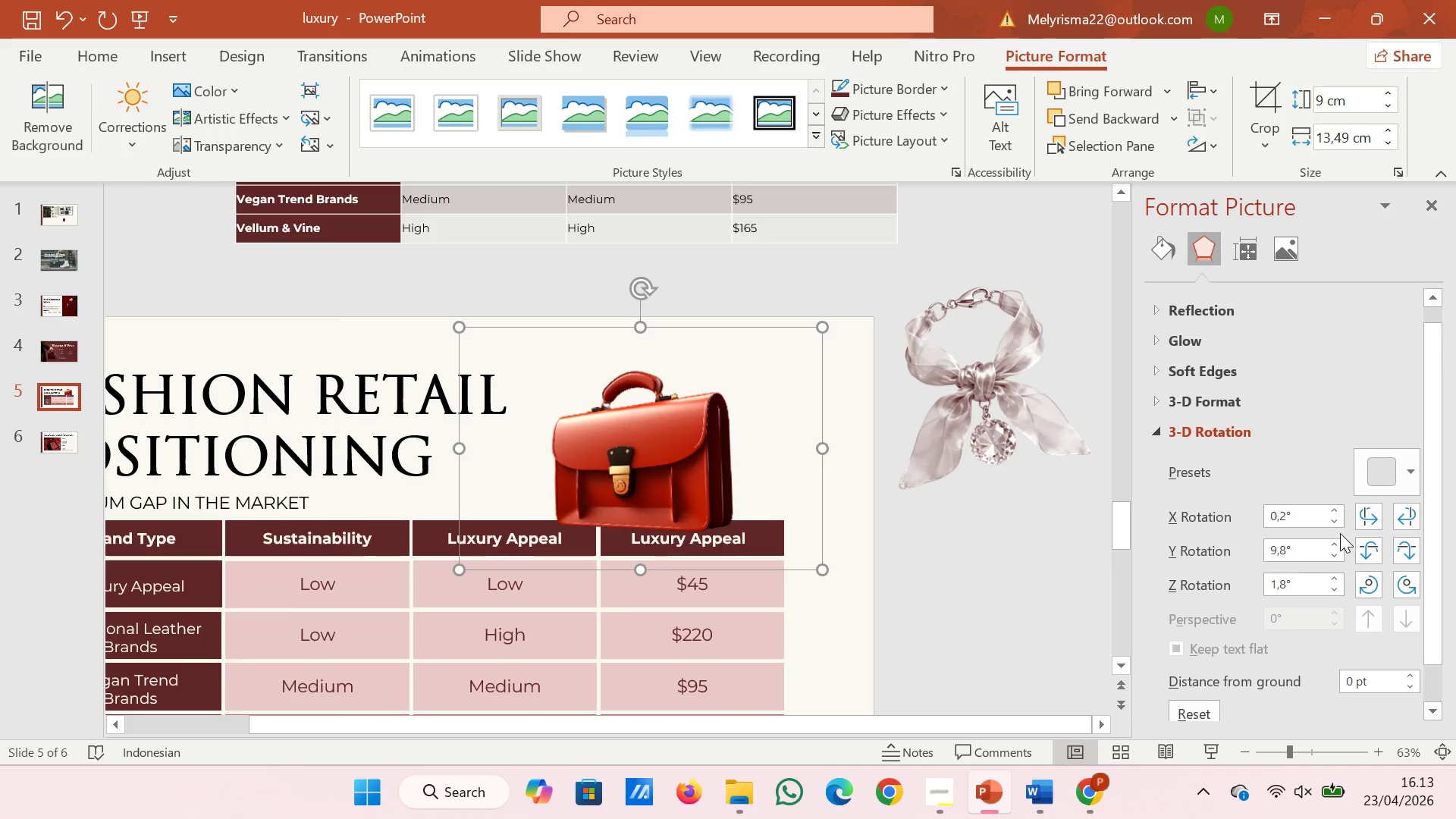 
double_click([1339, 556])
 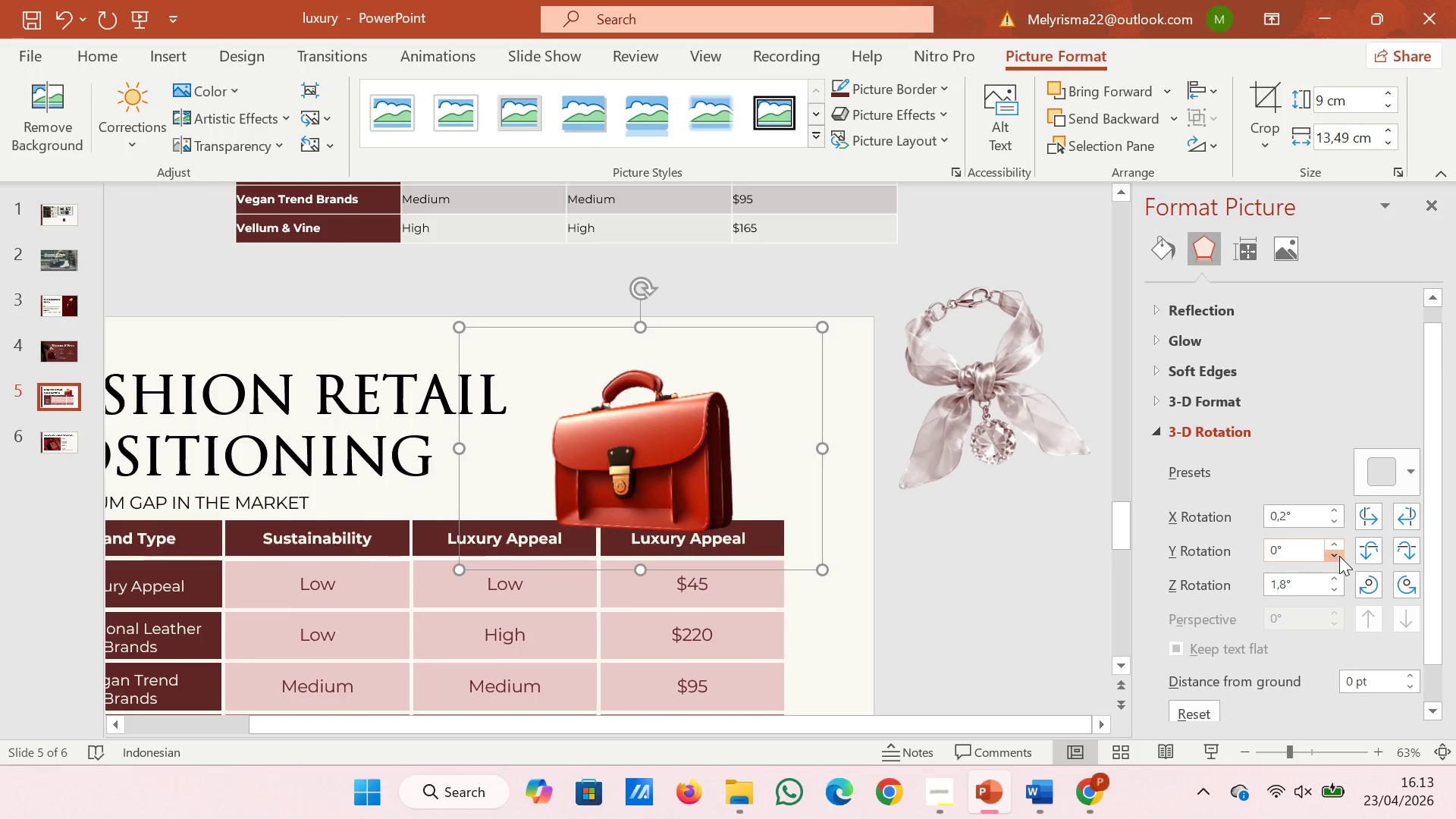 
triple_click([1339, 556])
 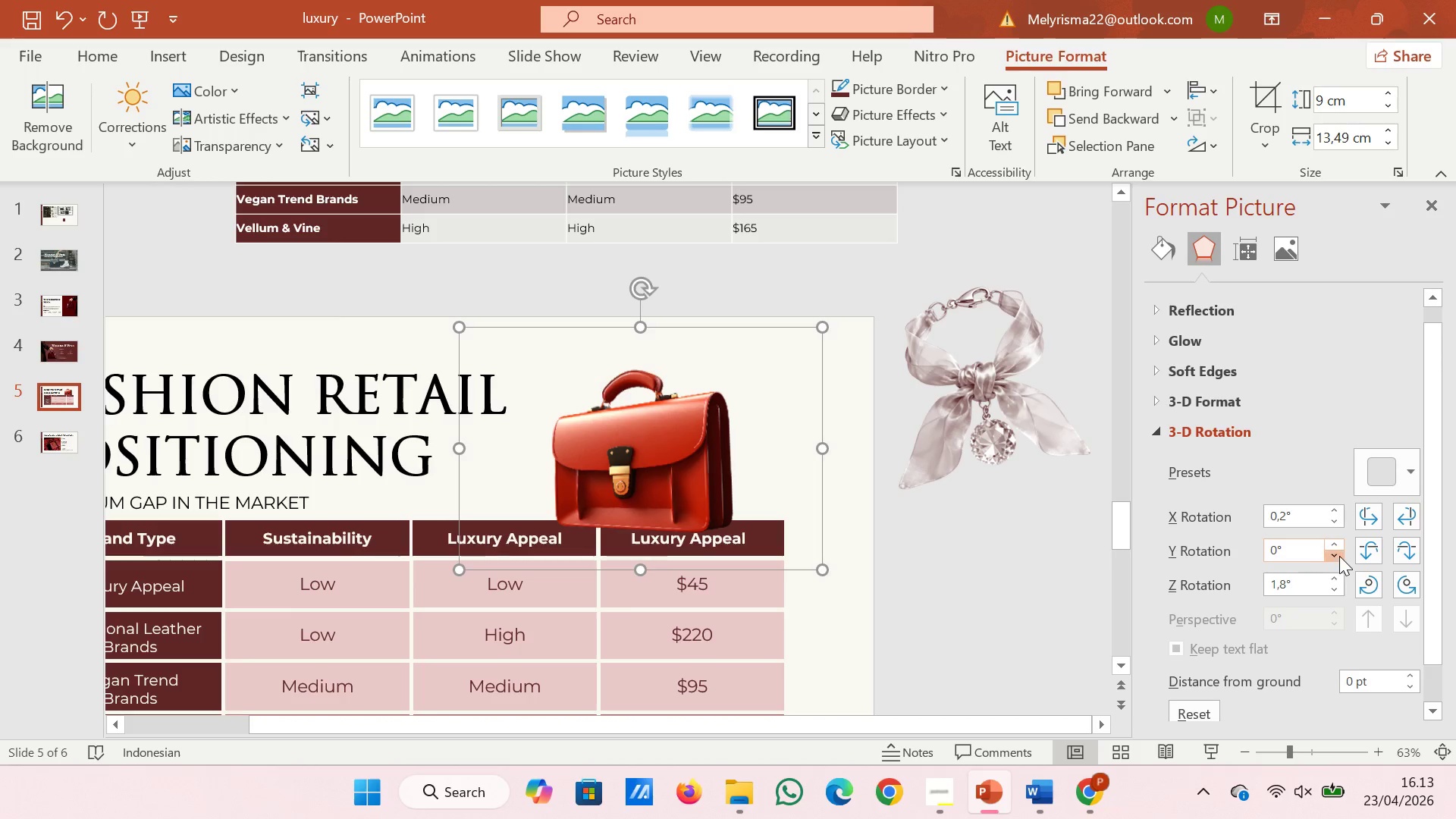 
triple_click([1339, 556])
 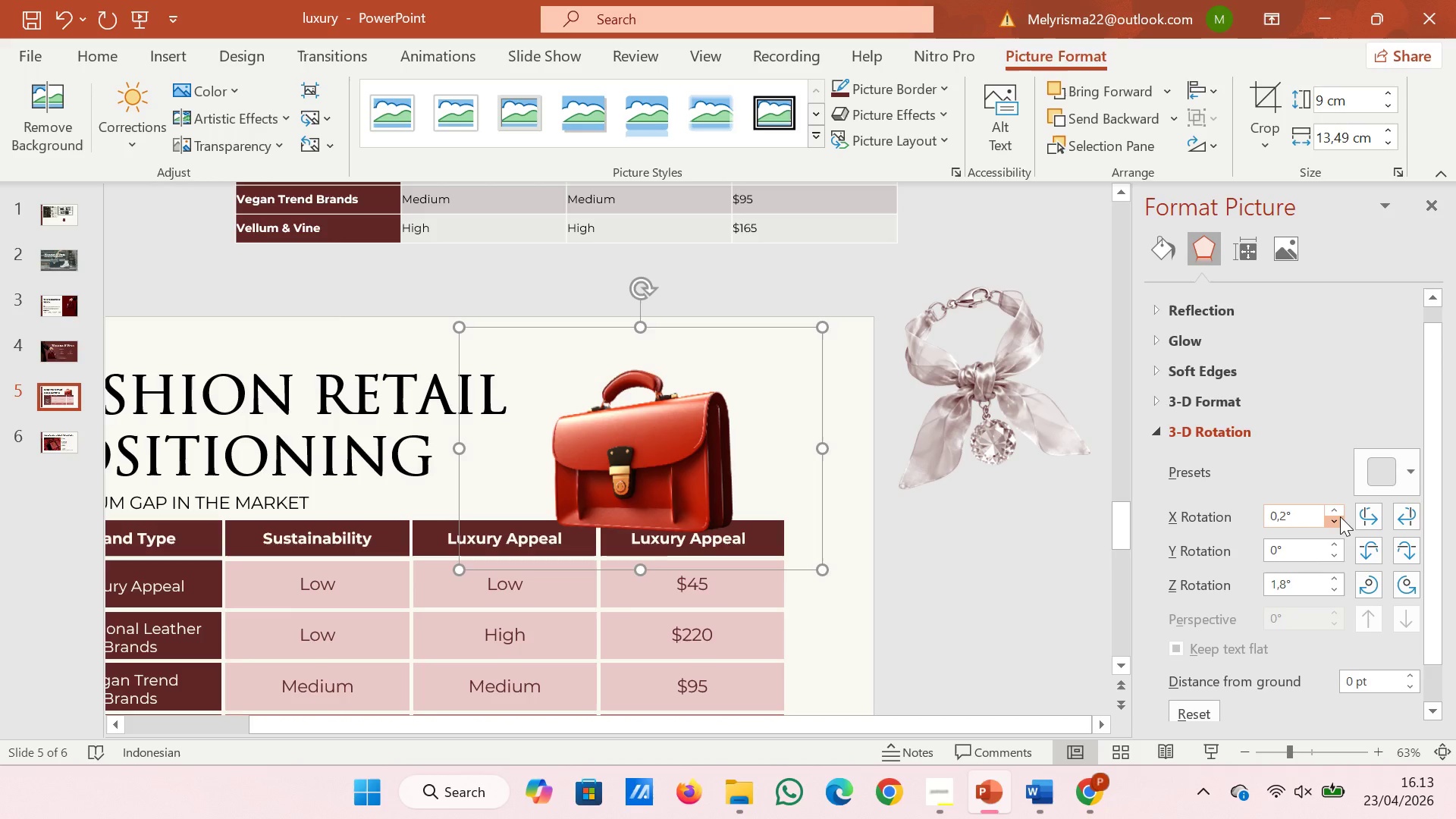 
double_click([1340, 516])
 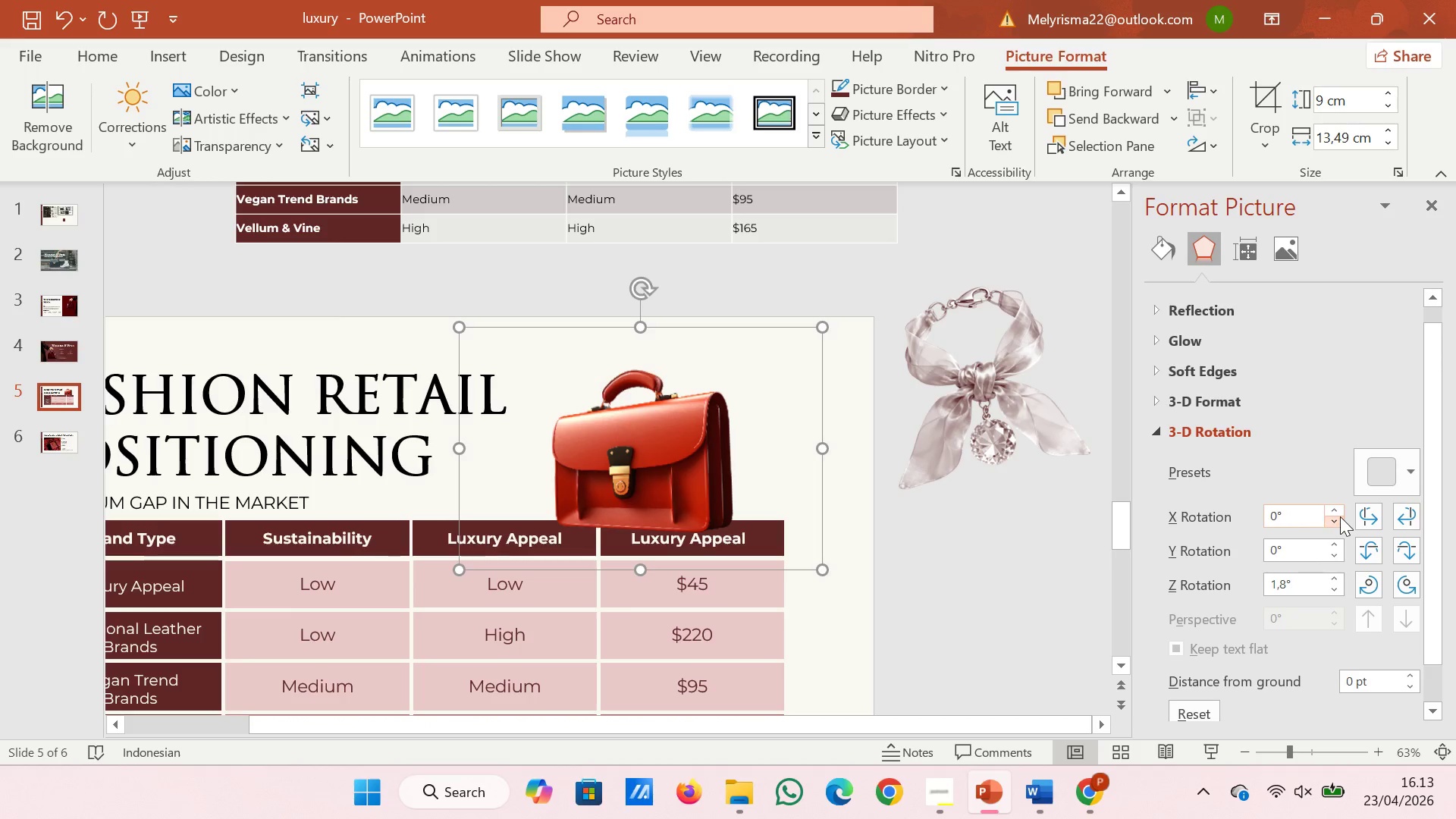 
triple_click([1340, 516])
 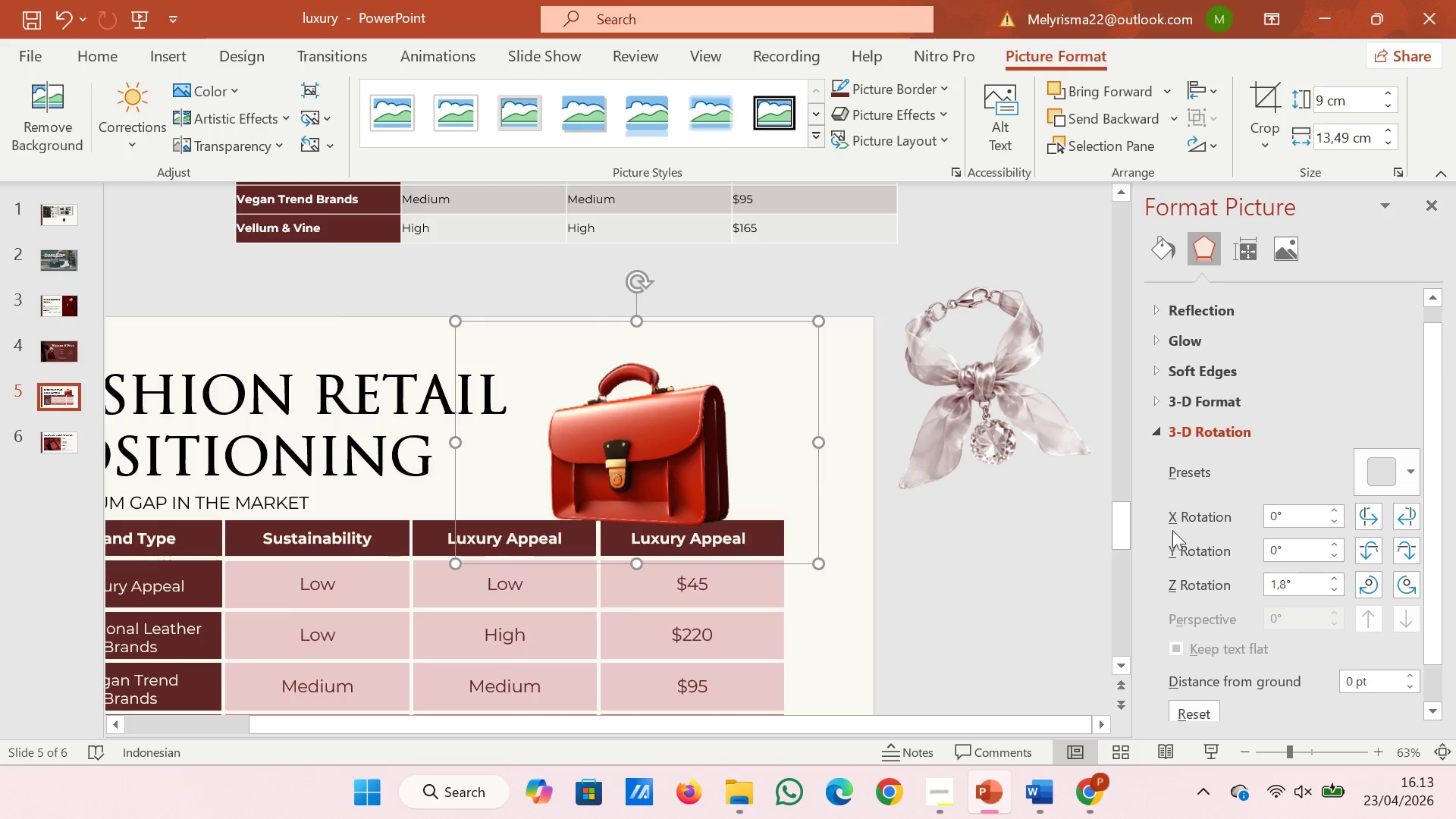 
double_click([1367, 543])
 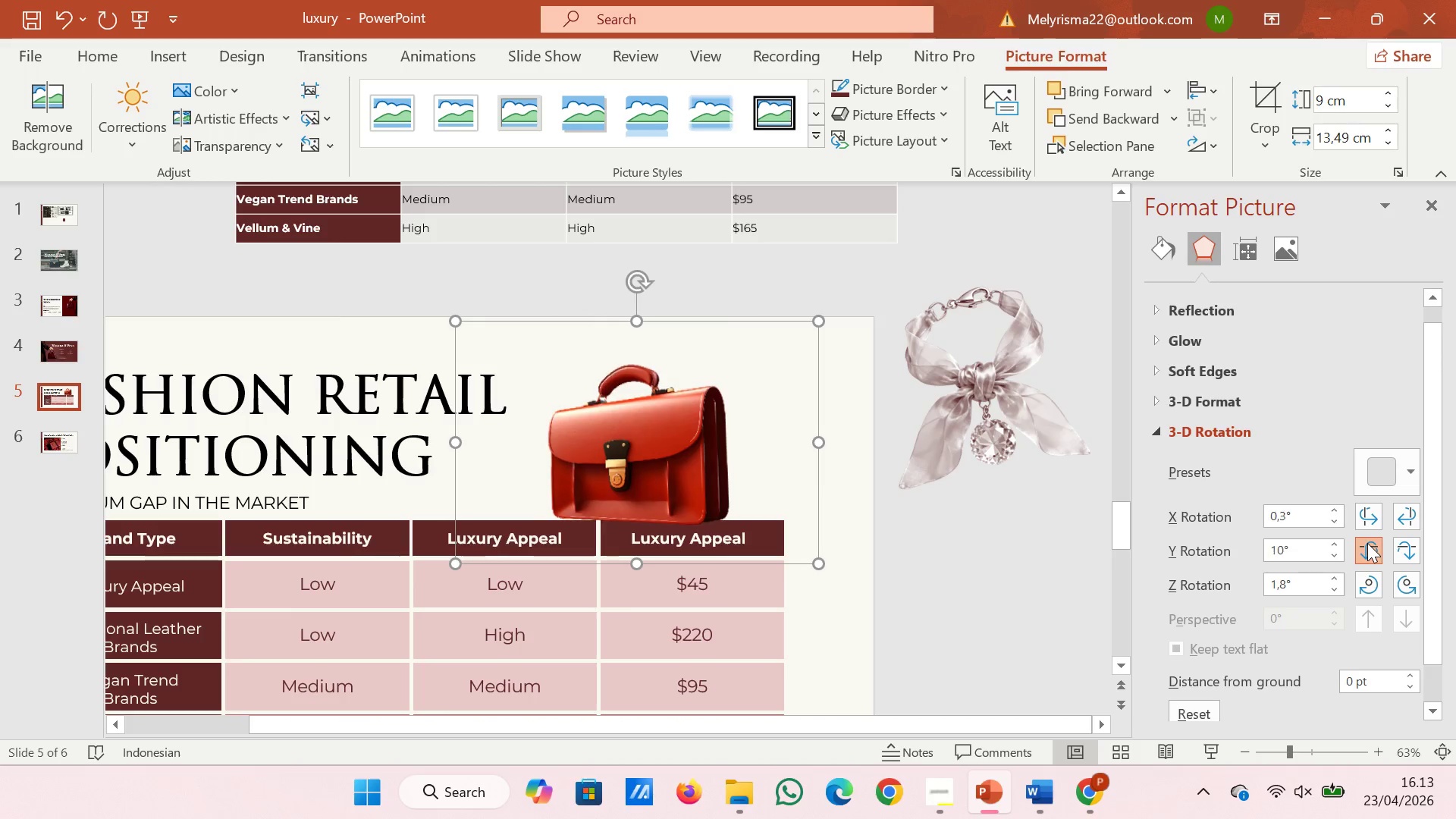 
triple_click([1367, 543])
 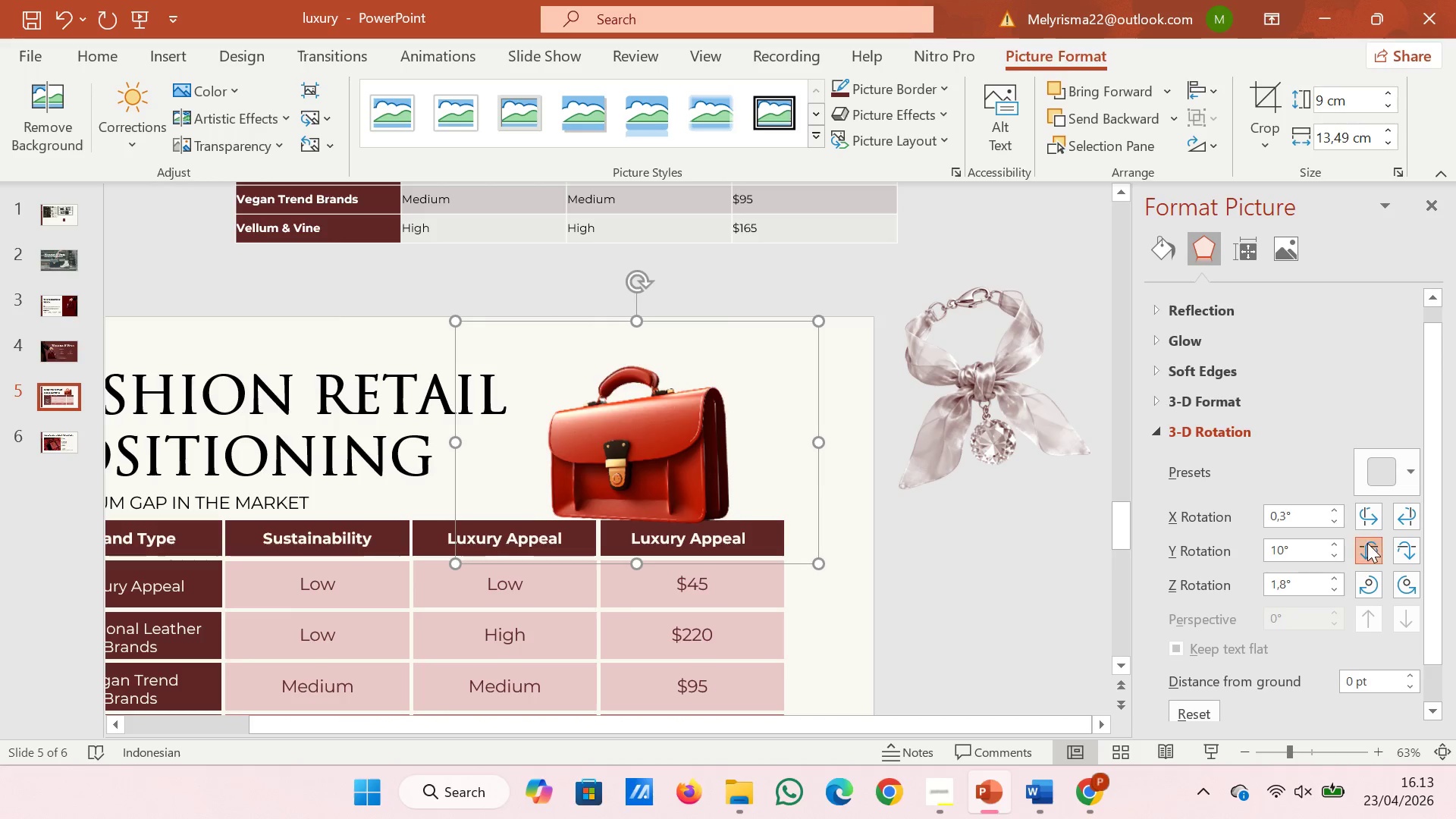 
triple_click([1367, 543])
 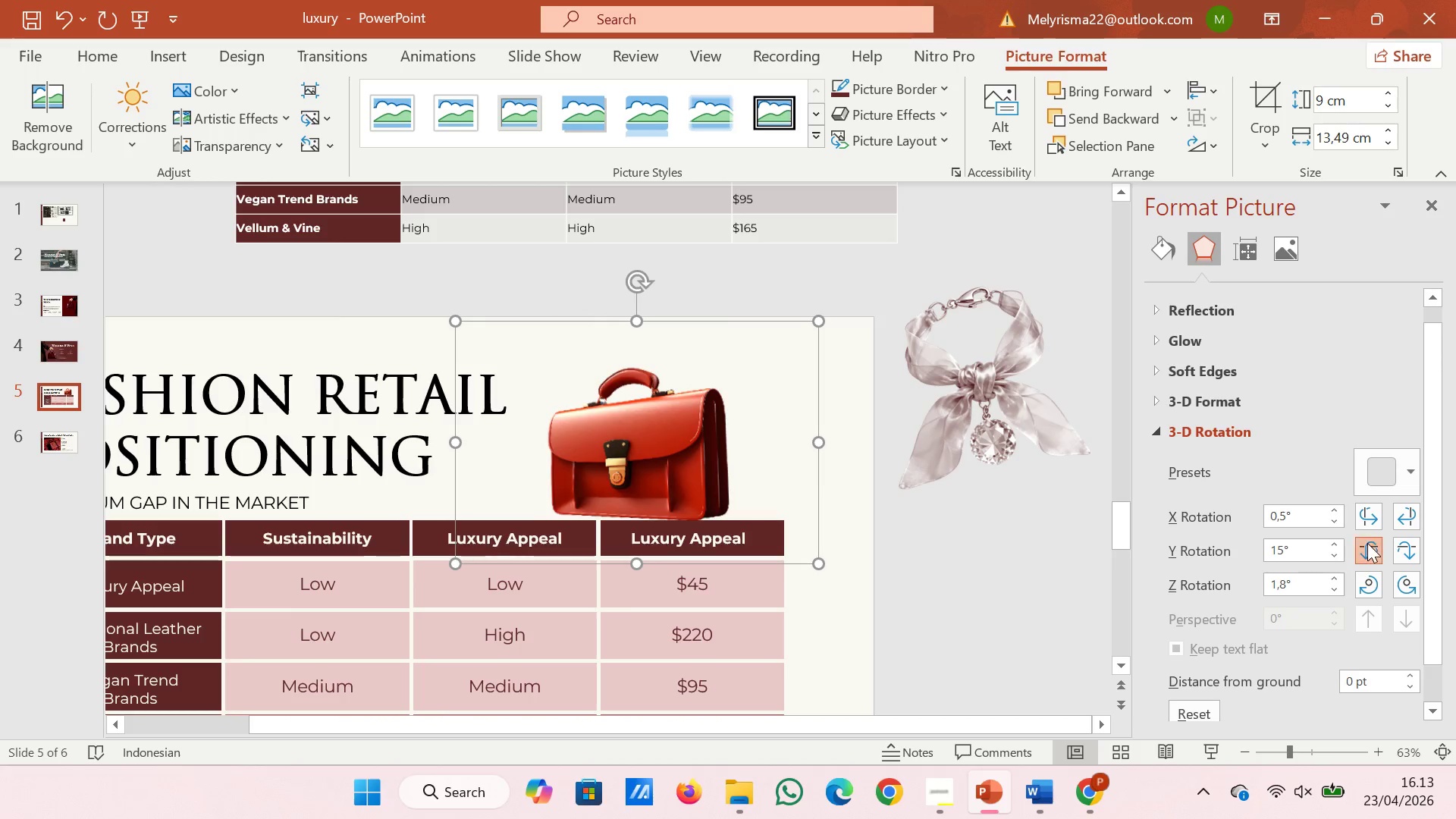 
triple_click([1367, 543])
 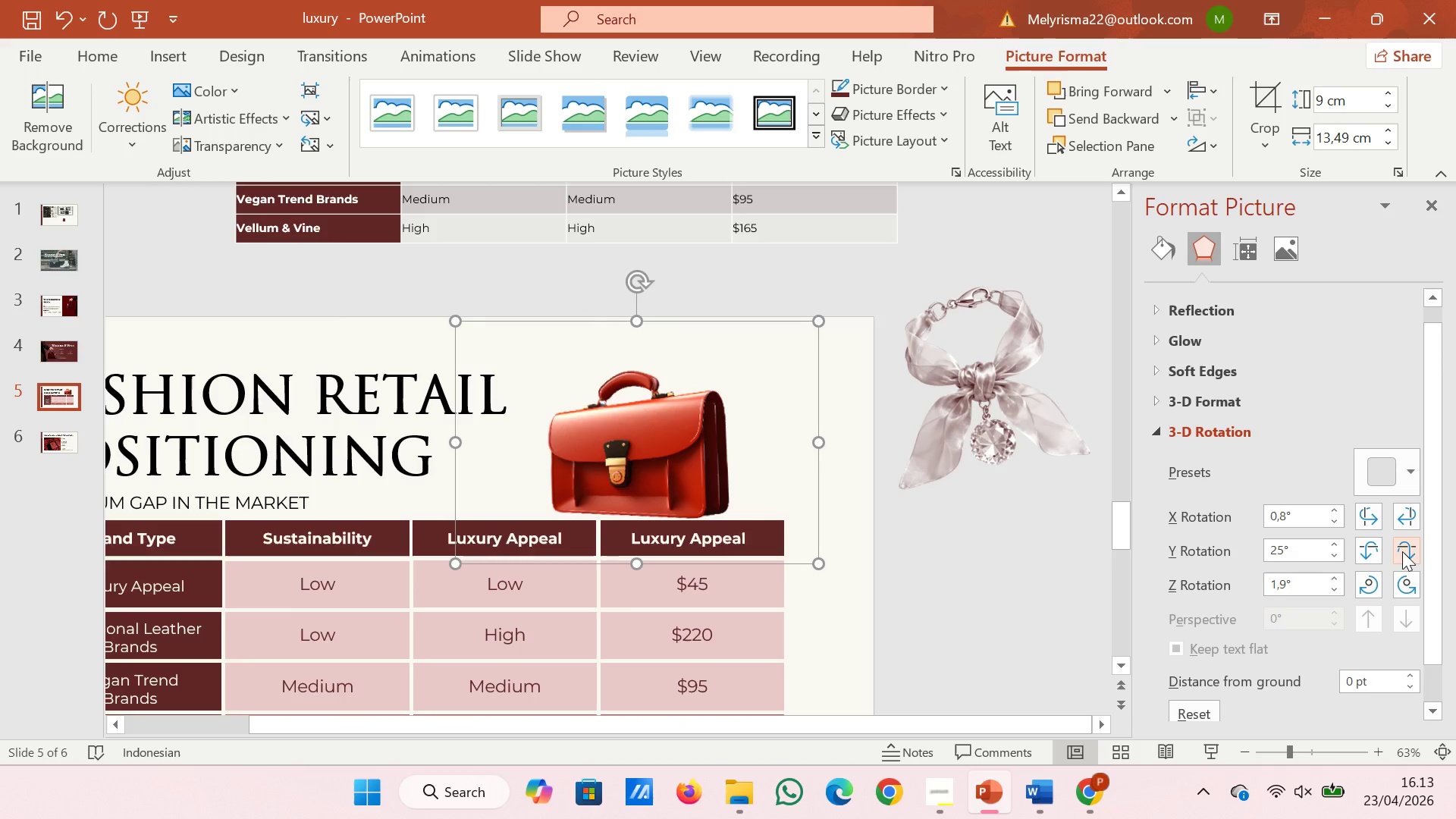 
double_click([1402, 551])
 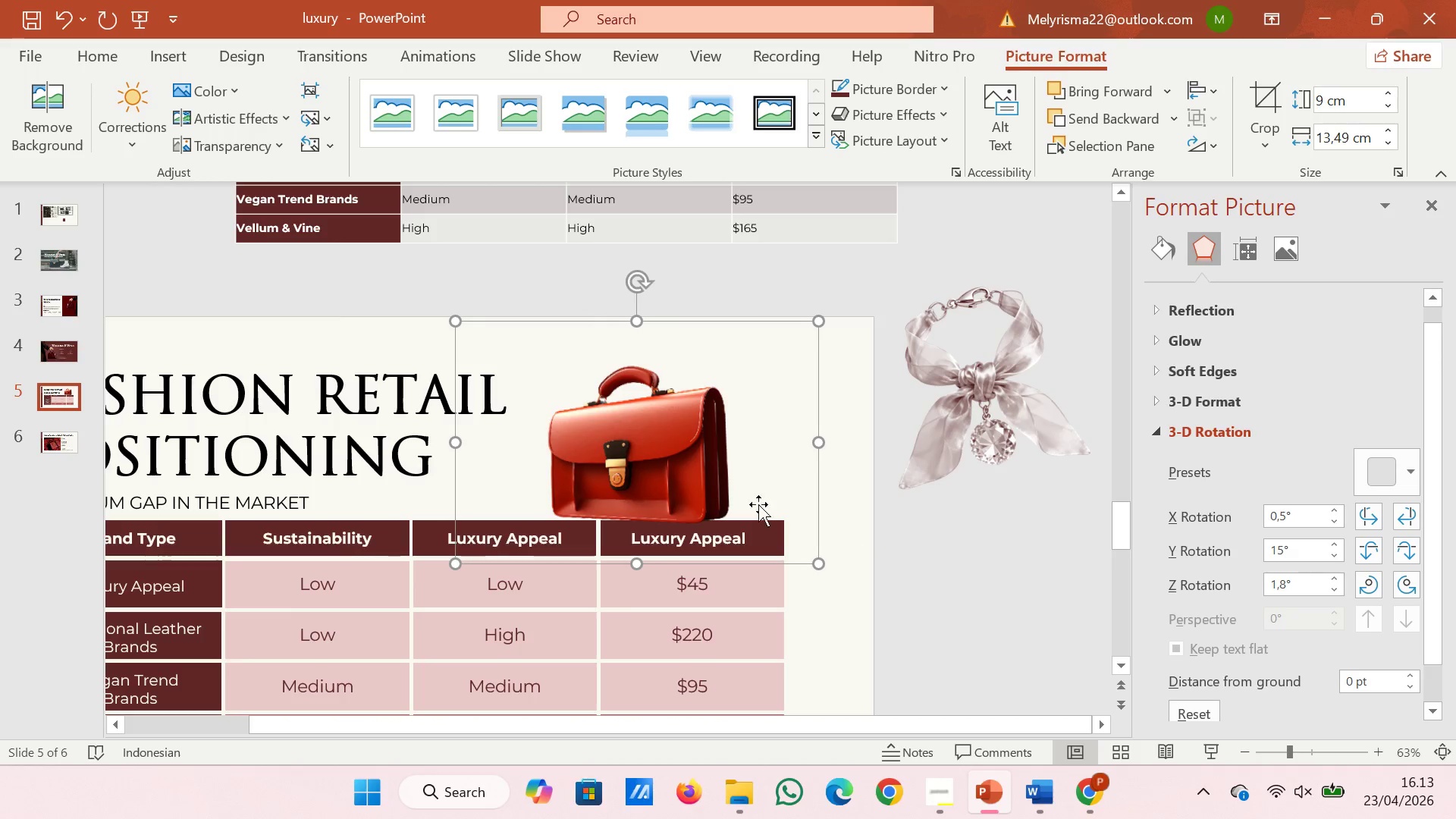 
left_click_drag(start_coordinate=[715, 441], to_coordinate=[712, 449])
 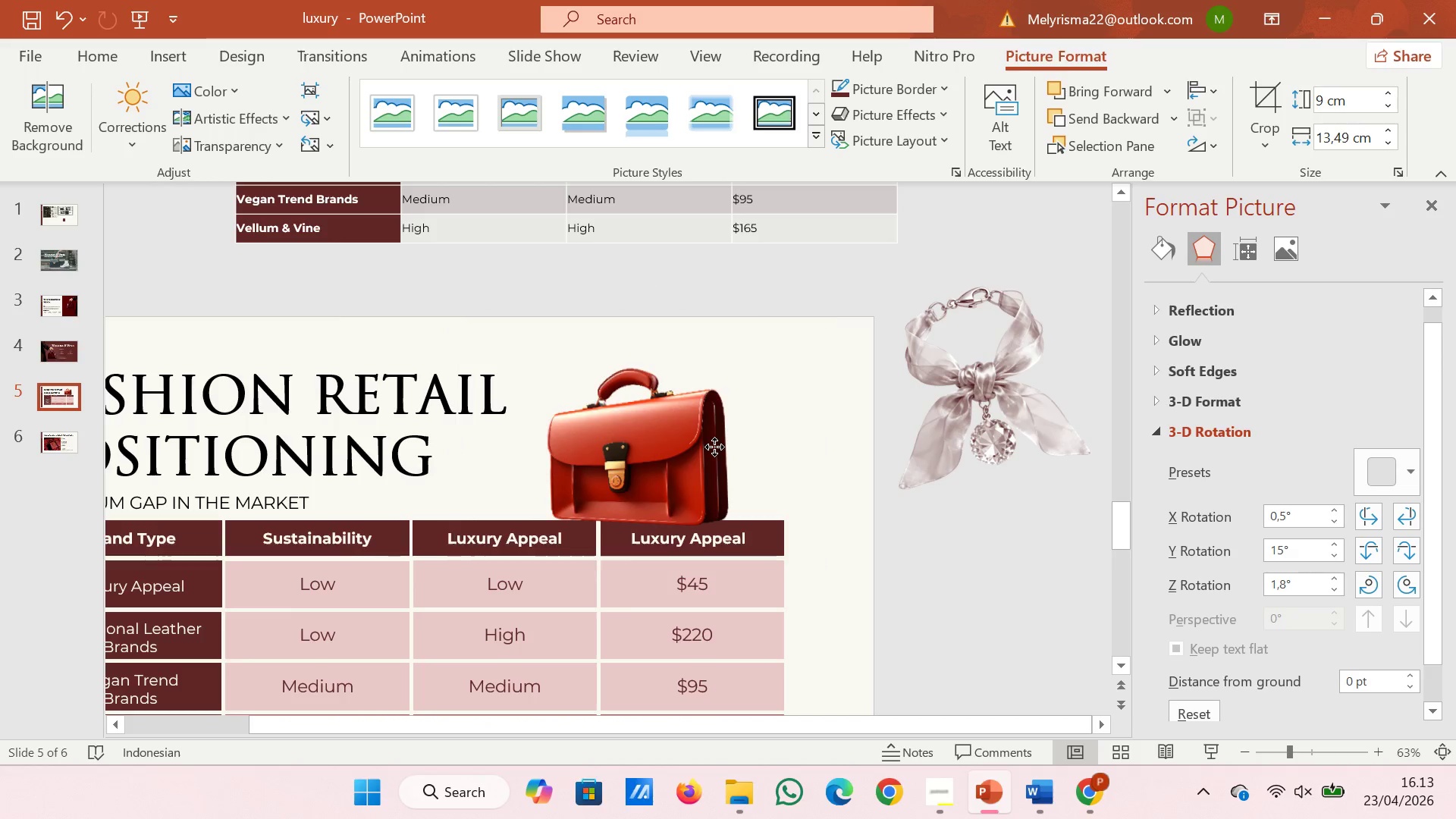 
double_click([714, 447])
 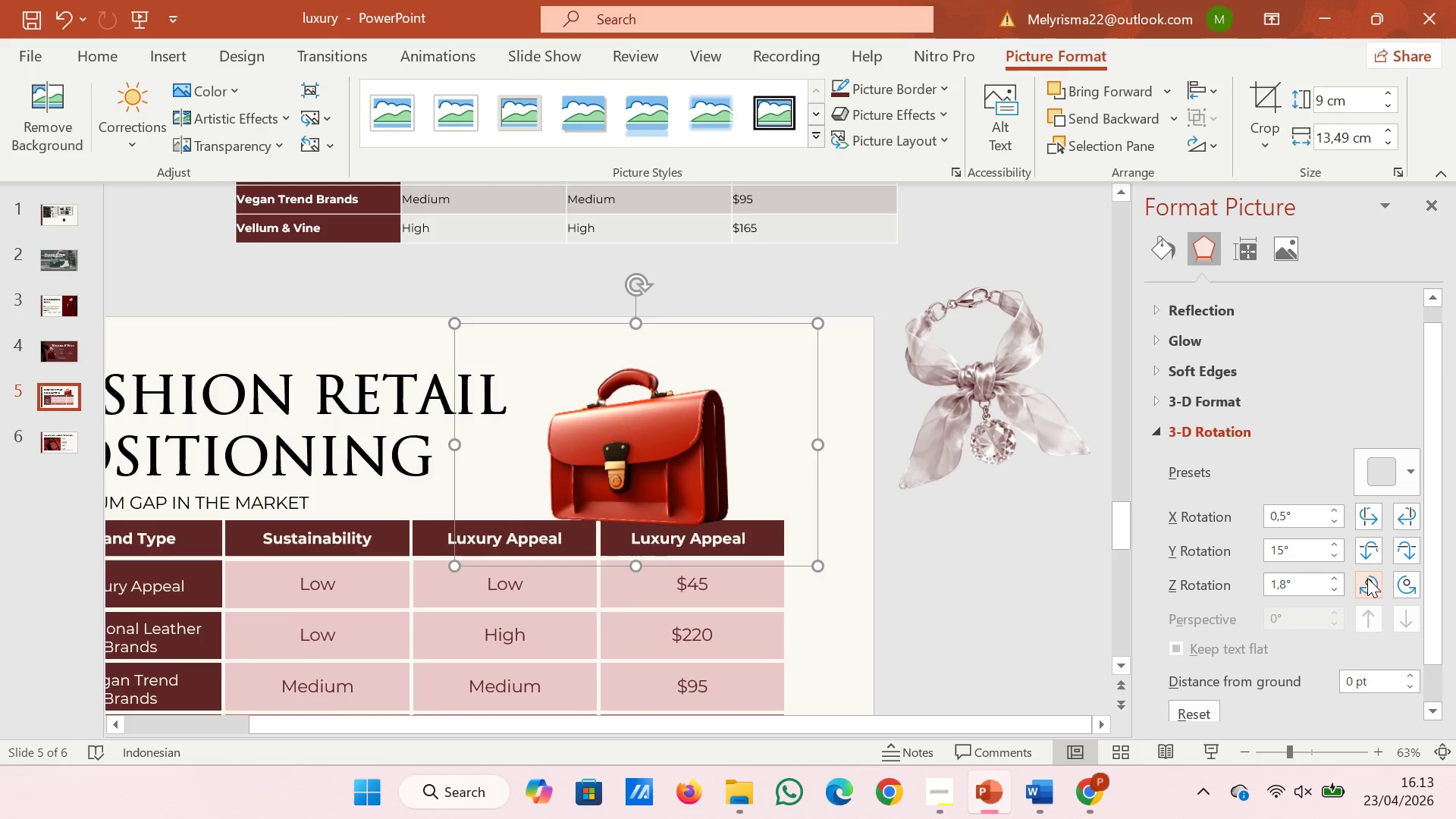 
left_click([1370, 582])
 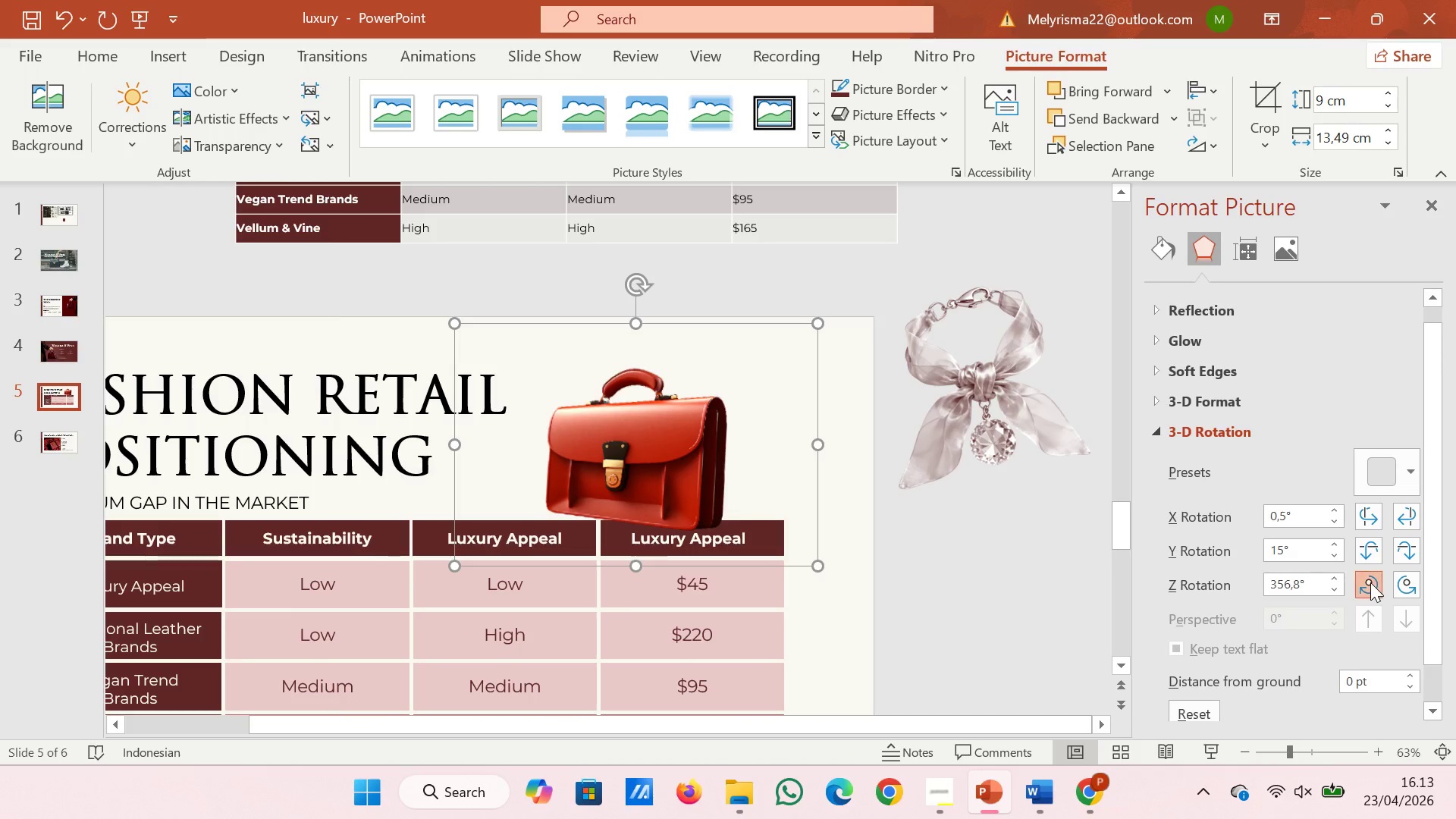 
double_click([1370, 582])
 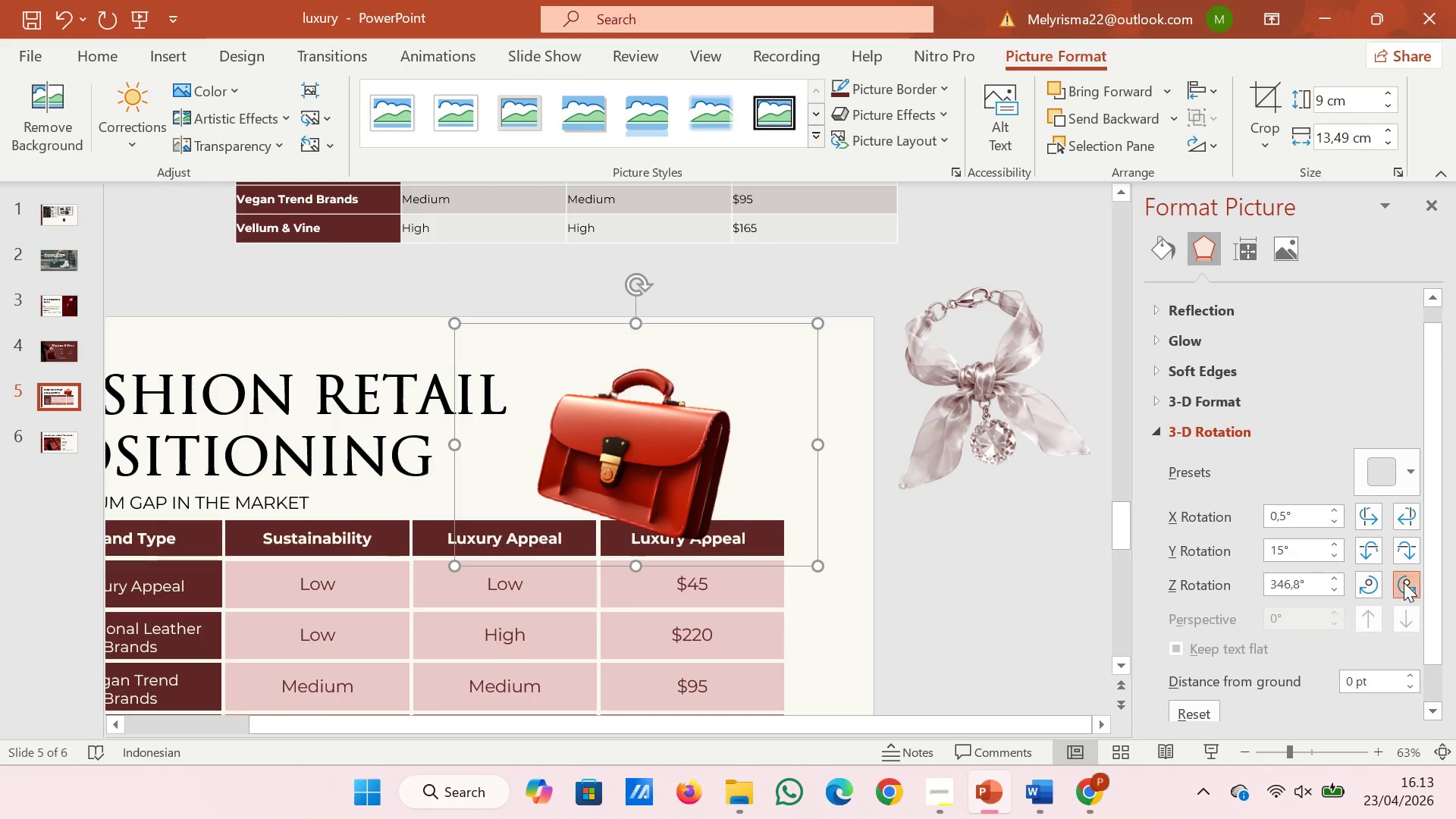 
double_click([1404, 582])
 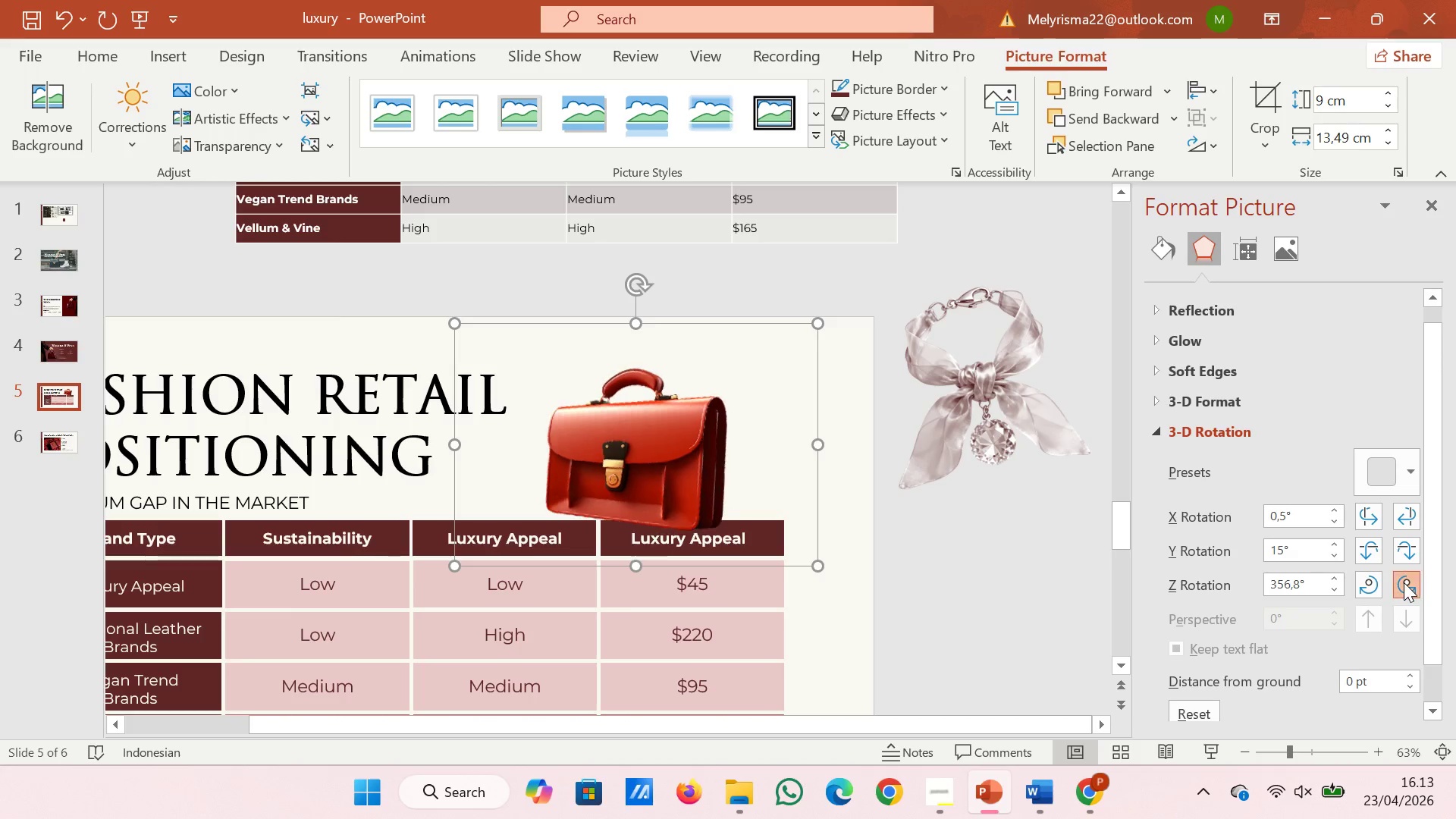 
triple_click([1404, 582])
 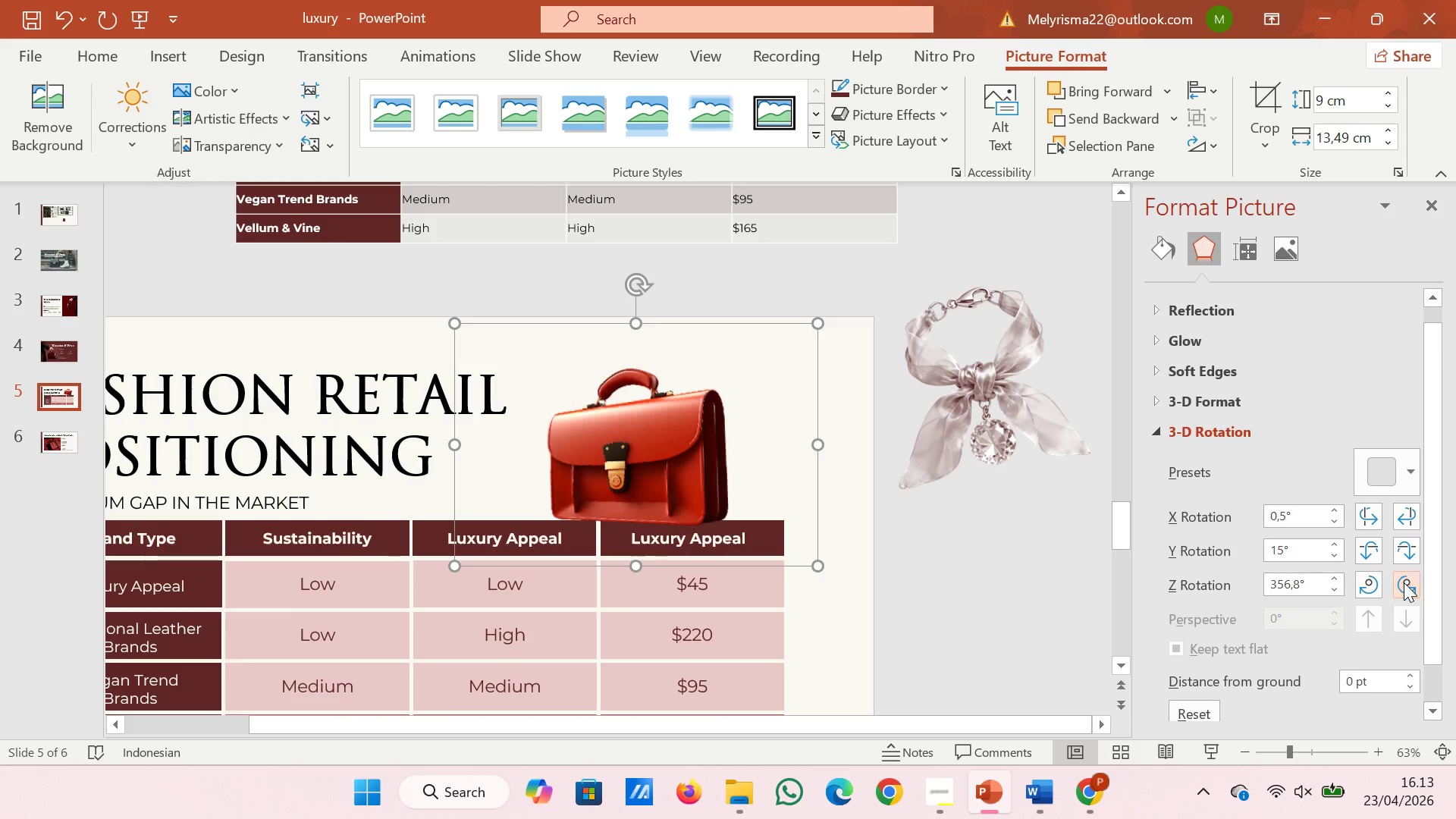 
triple_click([1404, 582])
 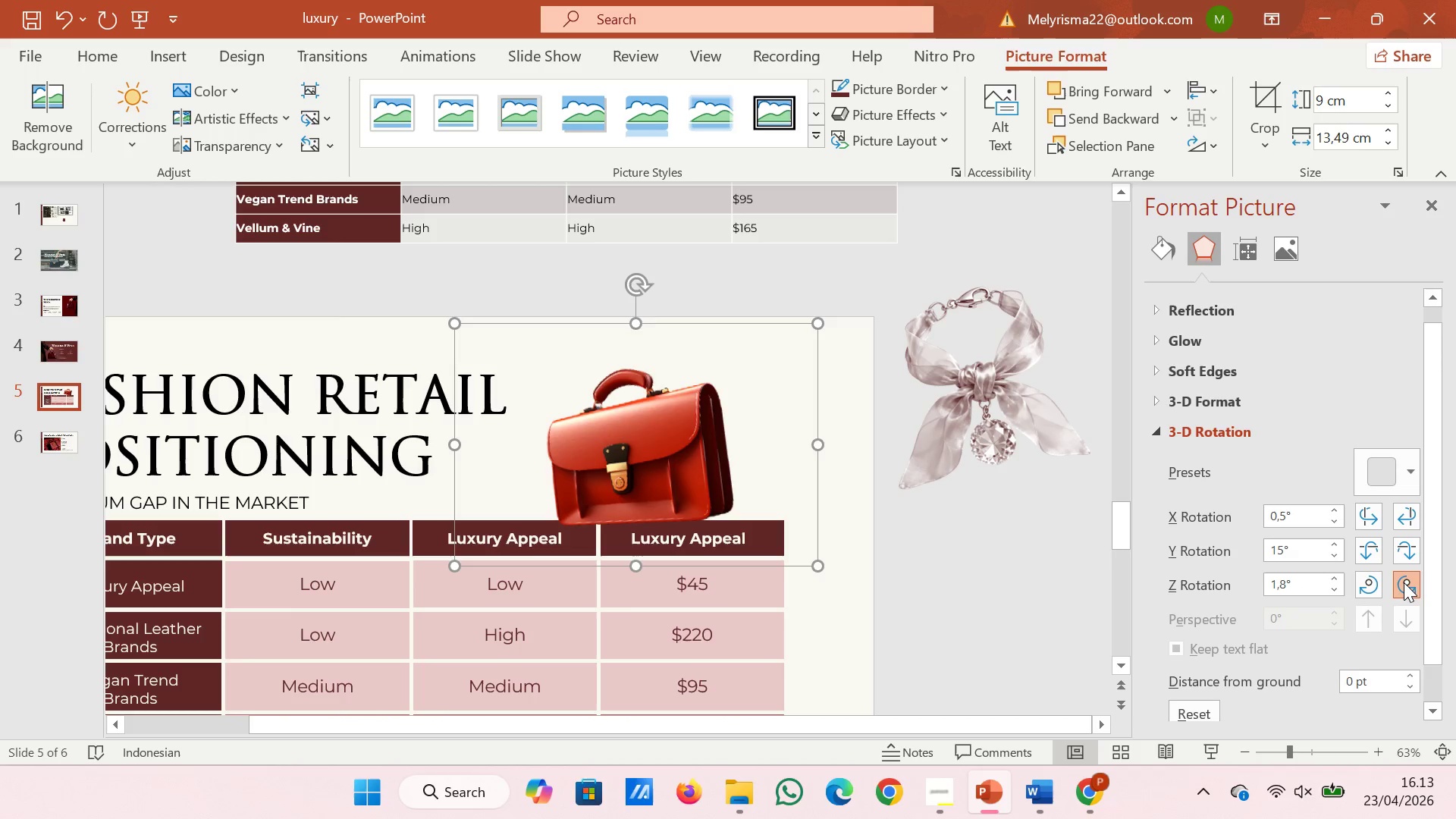 
triple_click([1404, 582])
 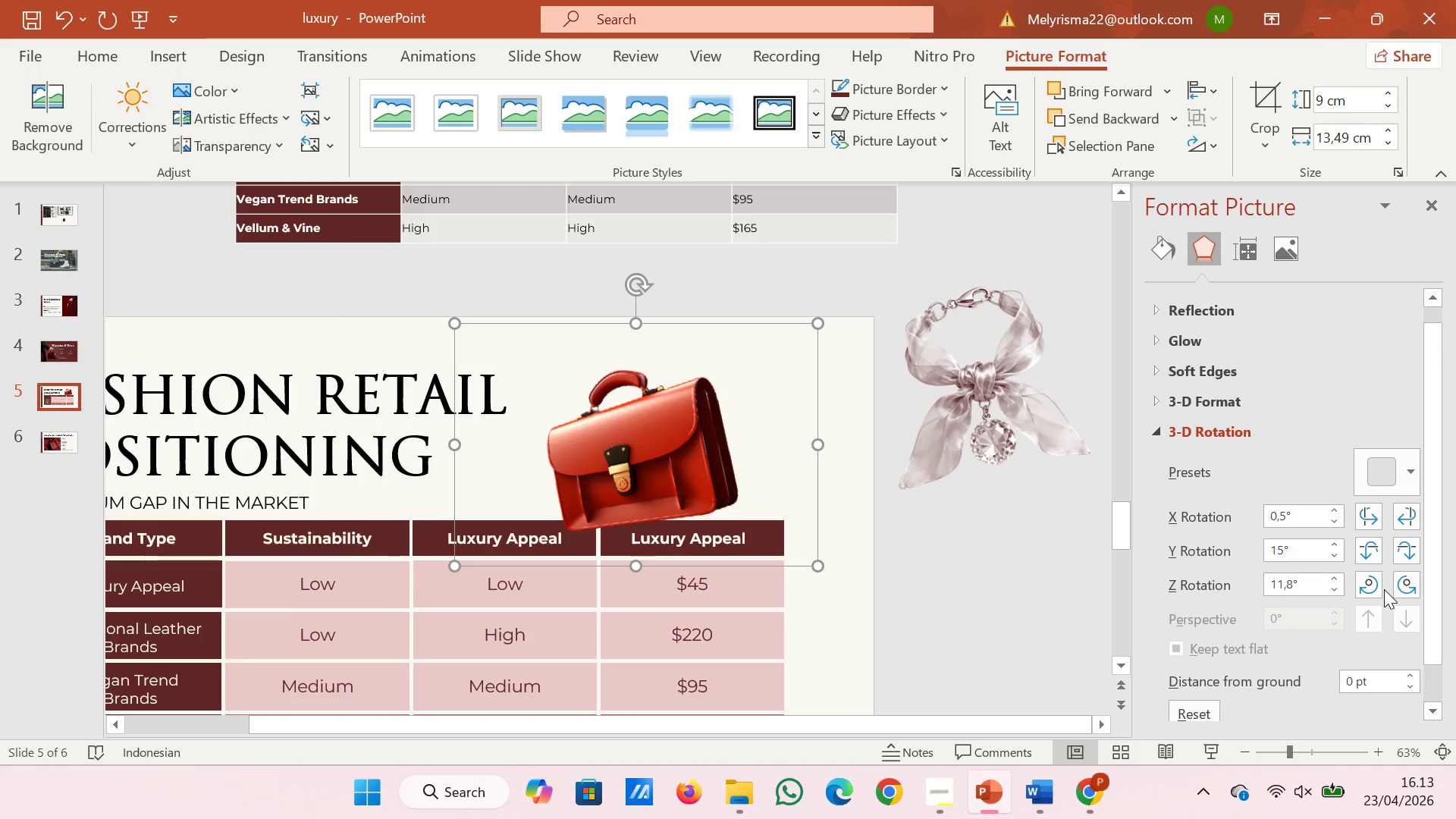 
left_click([1384, 589])
 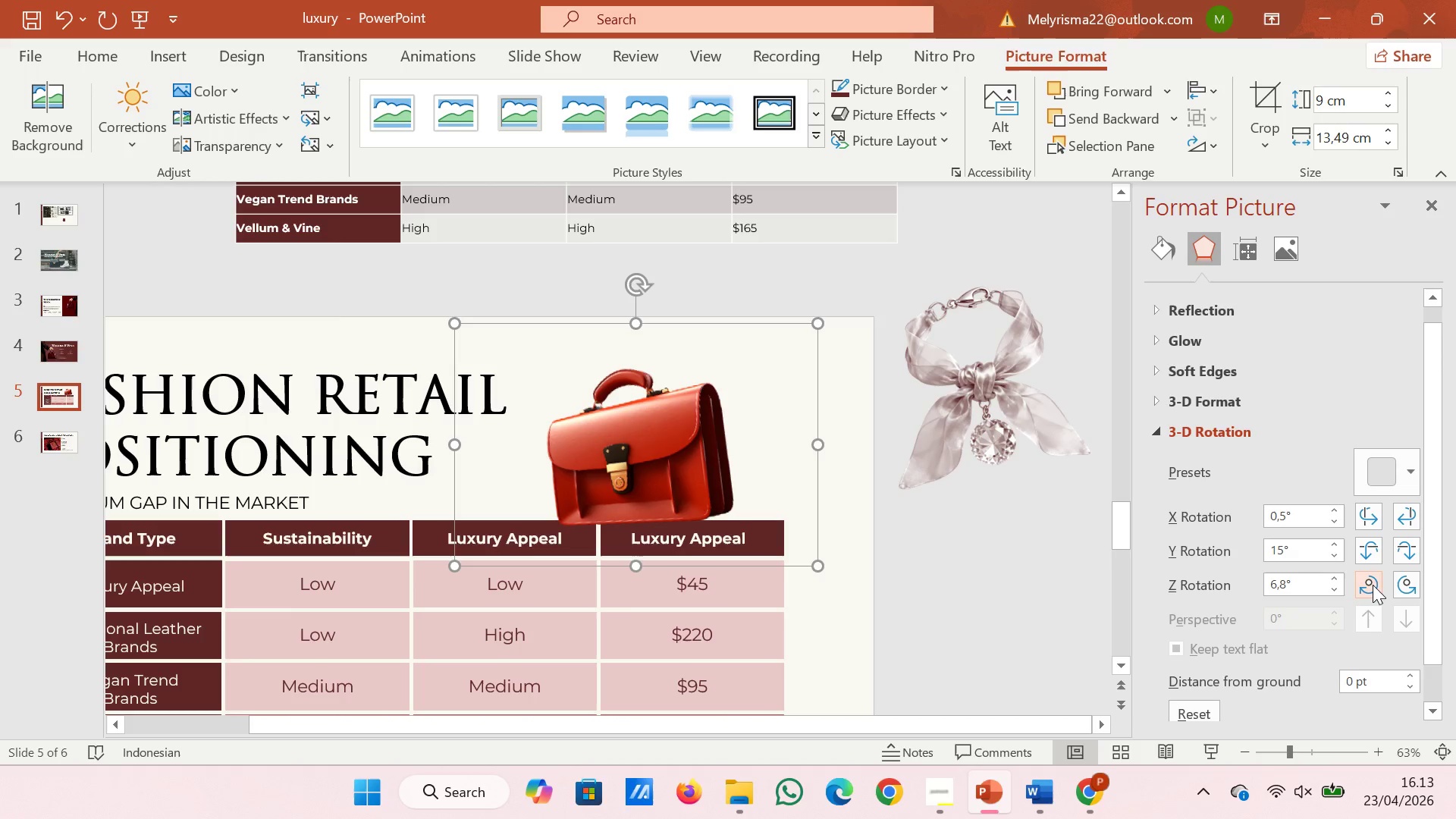 
triple_click([1373, 585])
 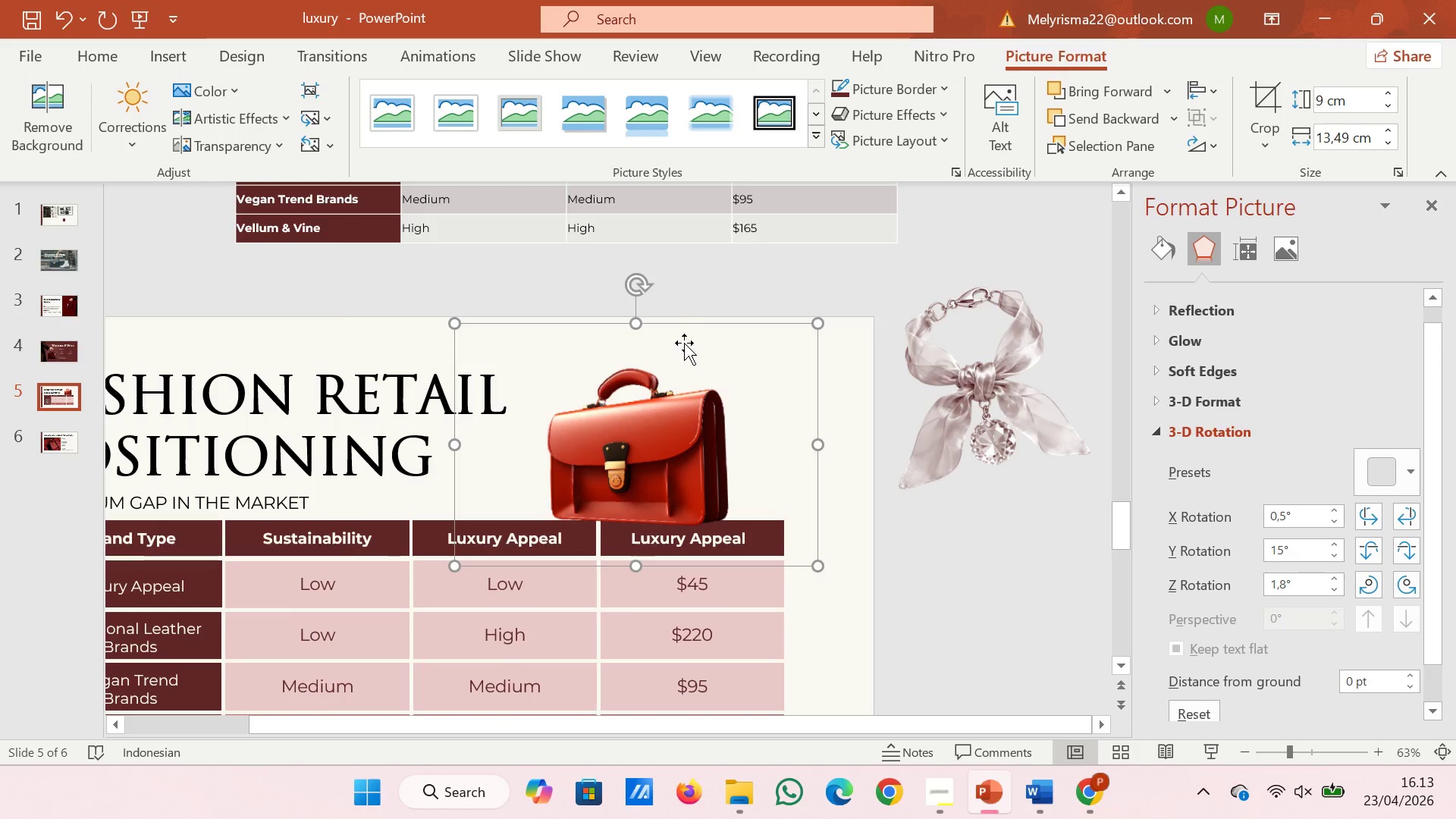 
left_click_drag(start_coordinate=[632, 327], to_coordinate=[633, 318])
 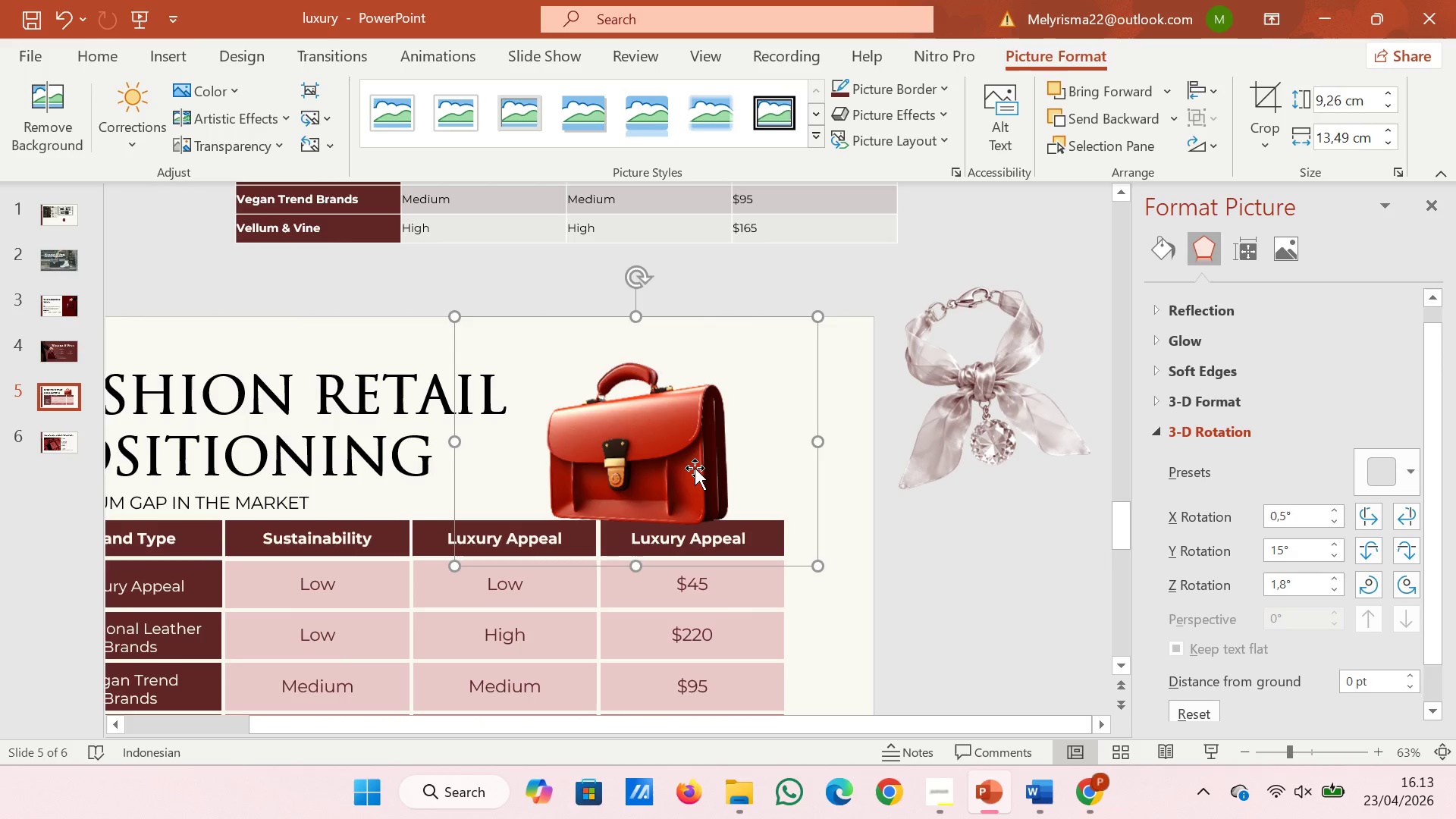 
left_click_drag(start_coordinate=[695, 468], to_coordinate=[694, 475])
 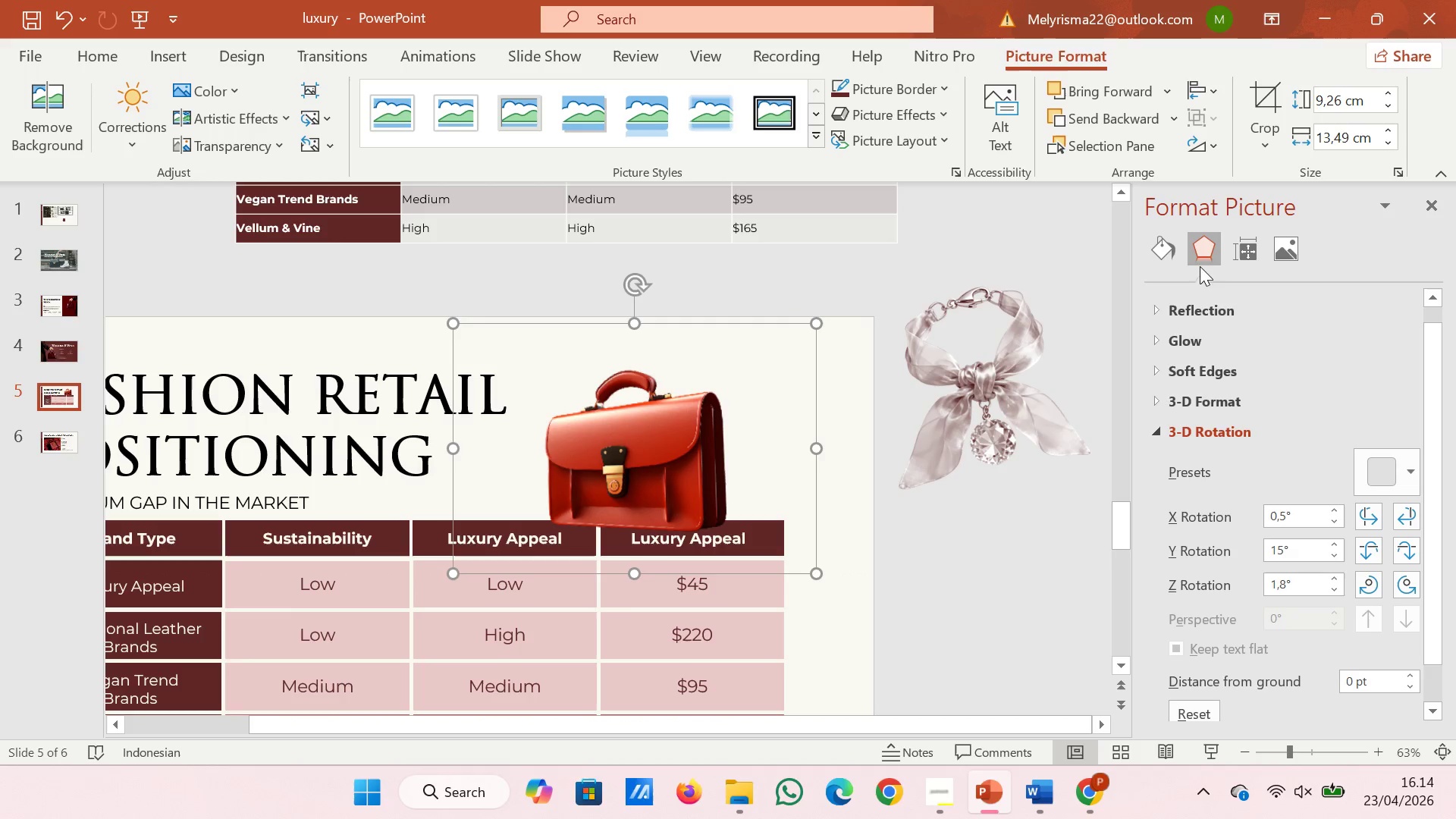 
left_click([1186, 310])
 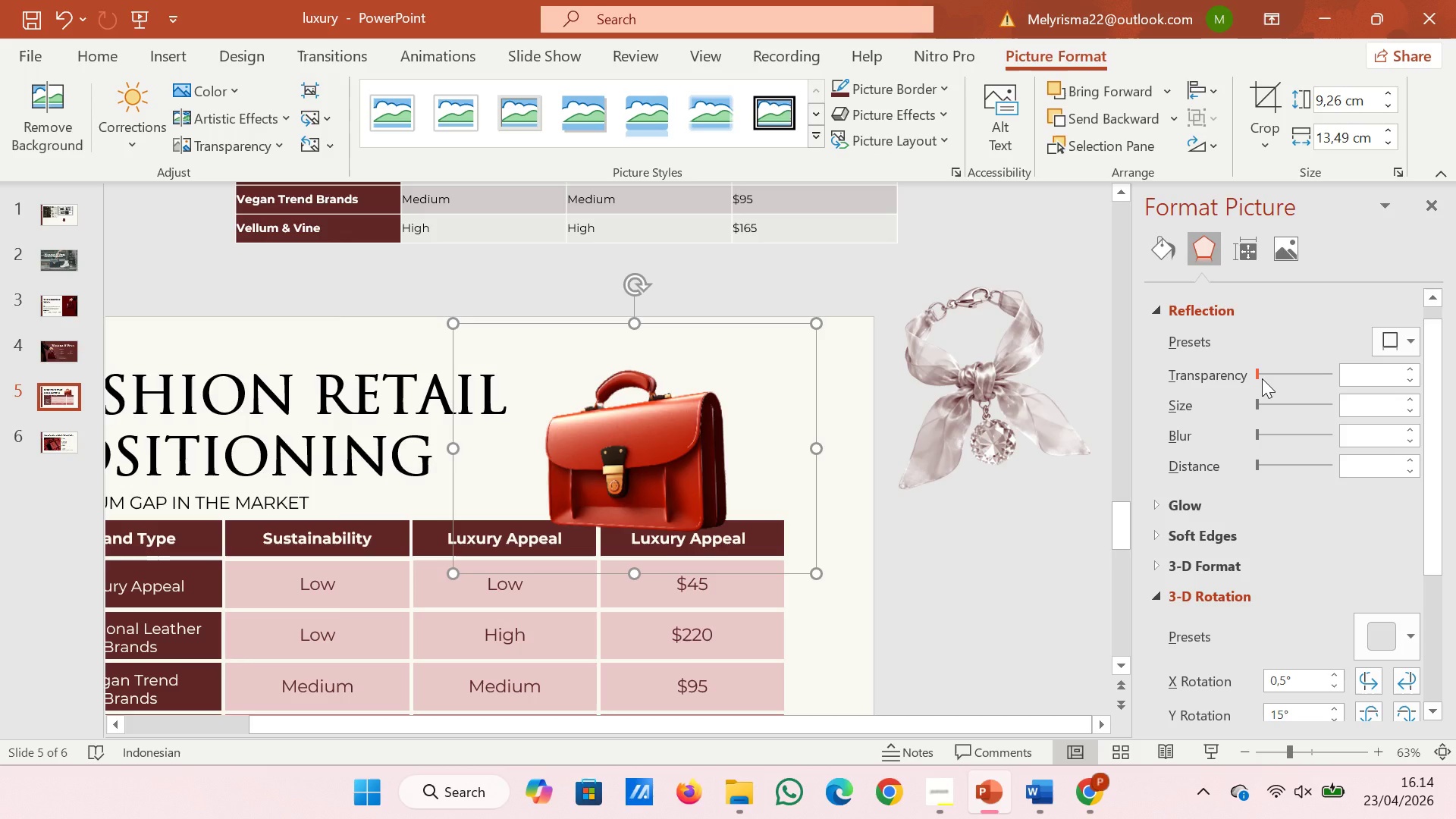 
left_click_drag(start_coordinate=[1257, 378], to_coordinate=[1273, 378])
 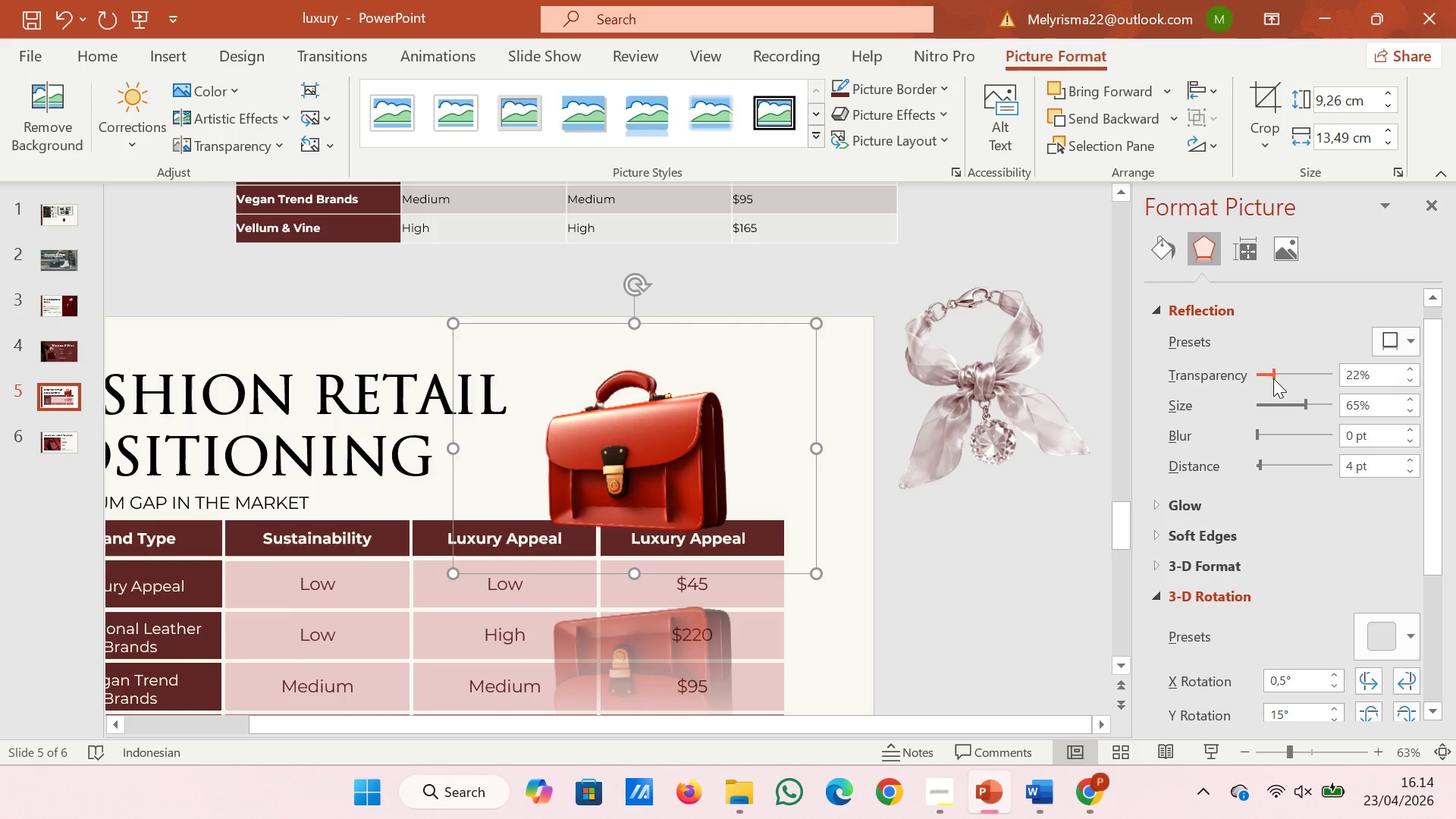 
left_click_drag(start_coordinate=[1273, 378], to_coordinate=[1222, 378])
 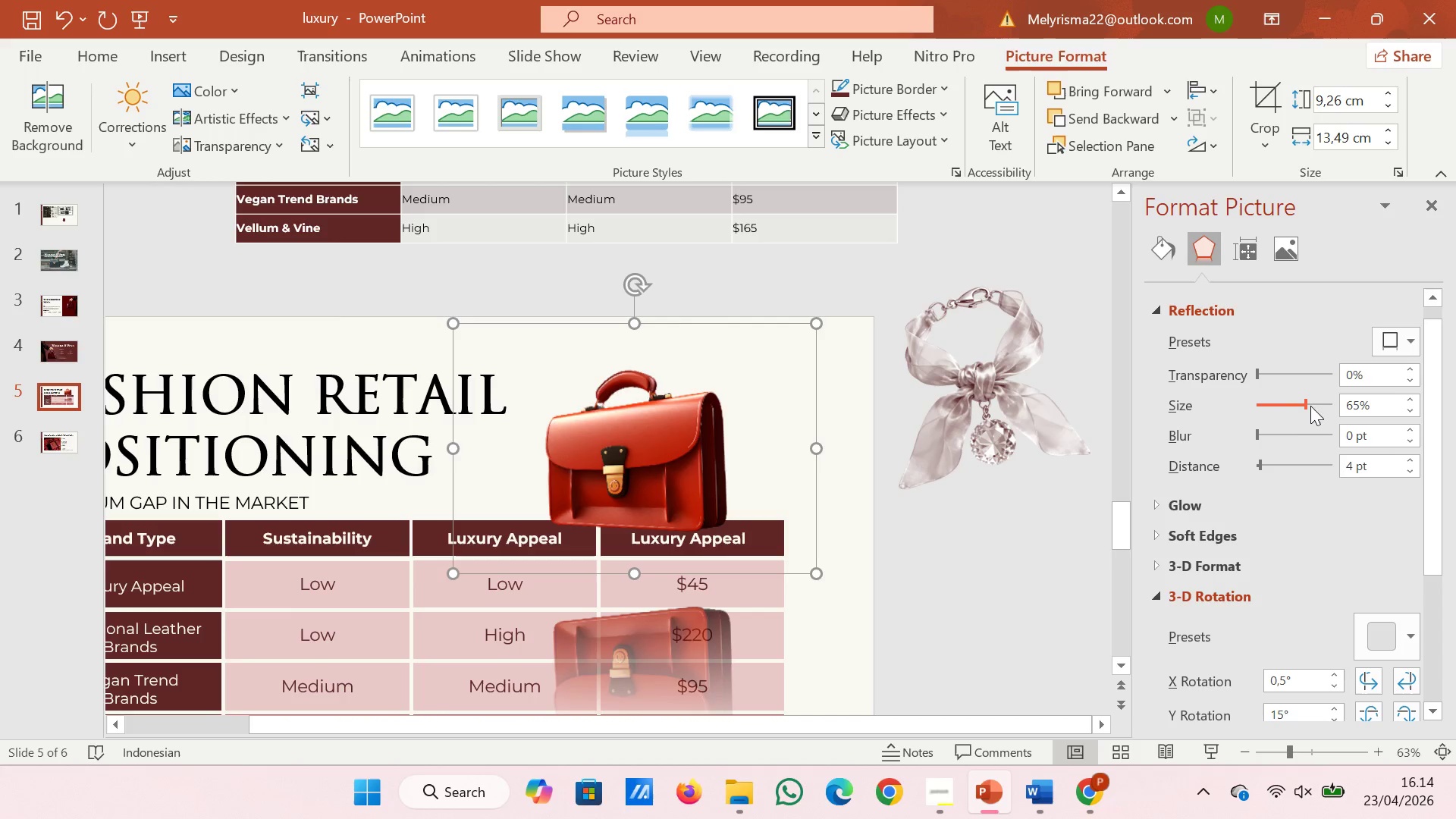 
left_click_drag(start_coordinate=[1302, 403], to_coordinate=[1223, 403])
 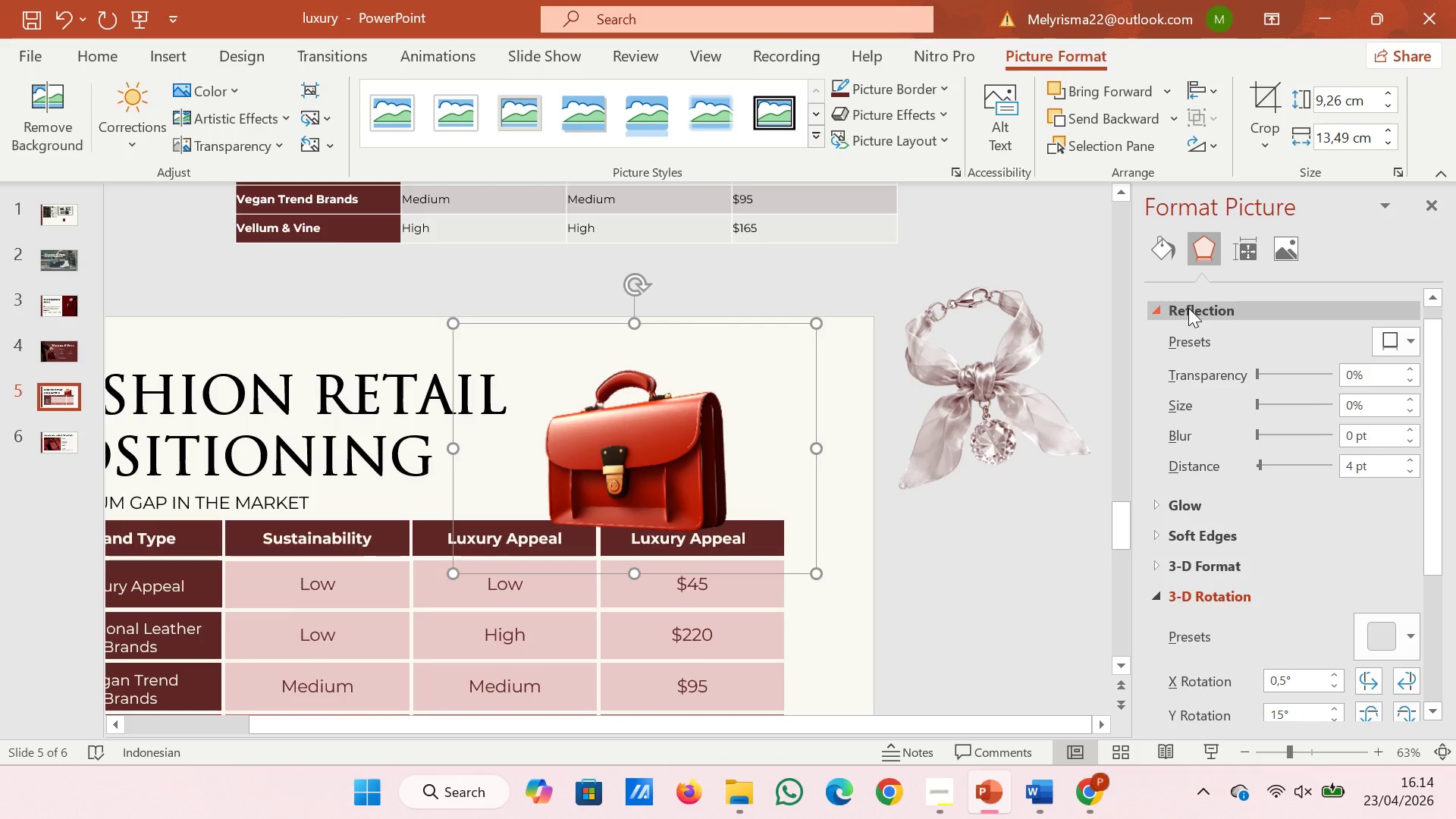 
left_click([1188, 308])
 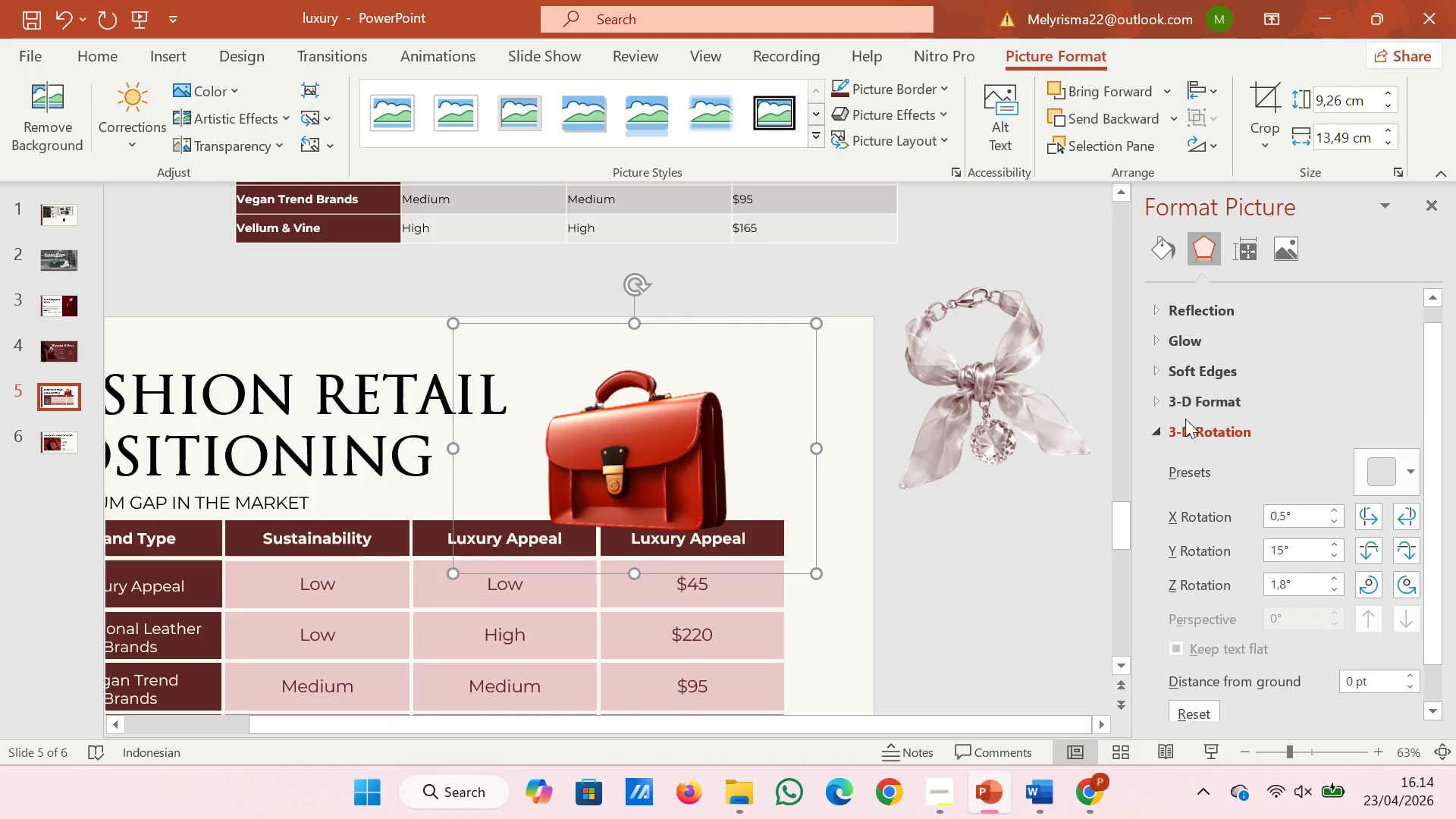 
left_click([1185, 428])
 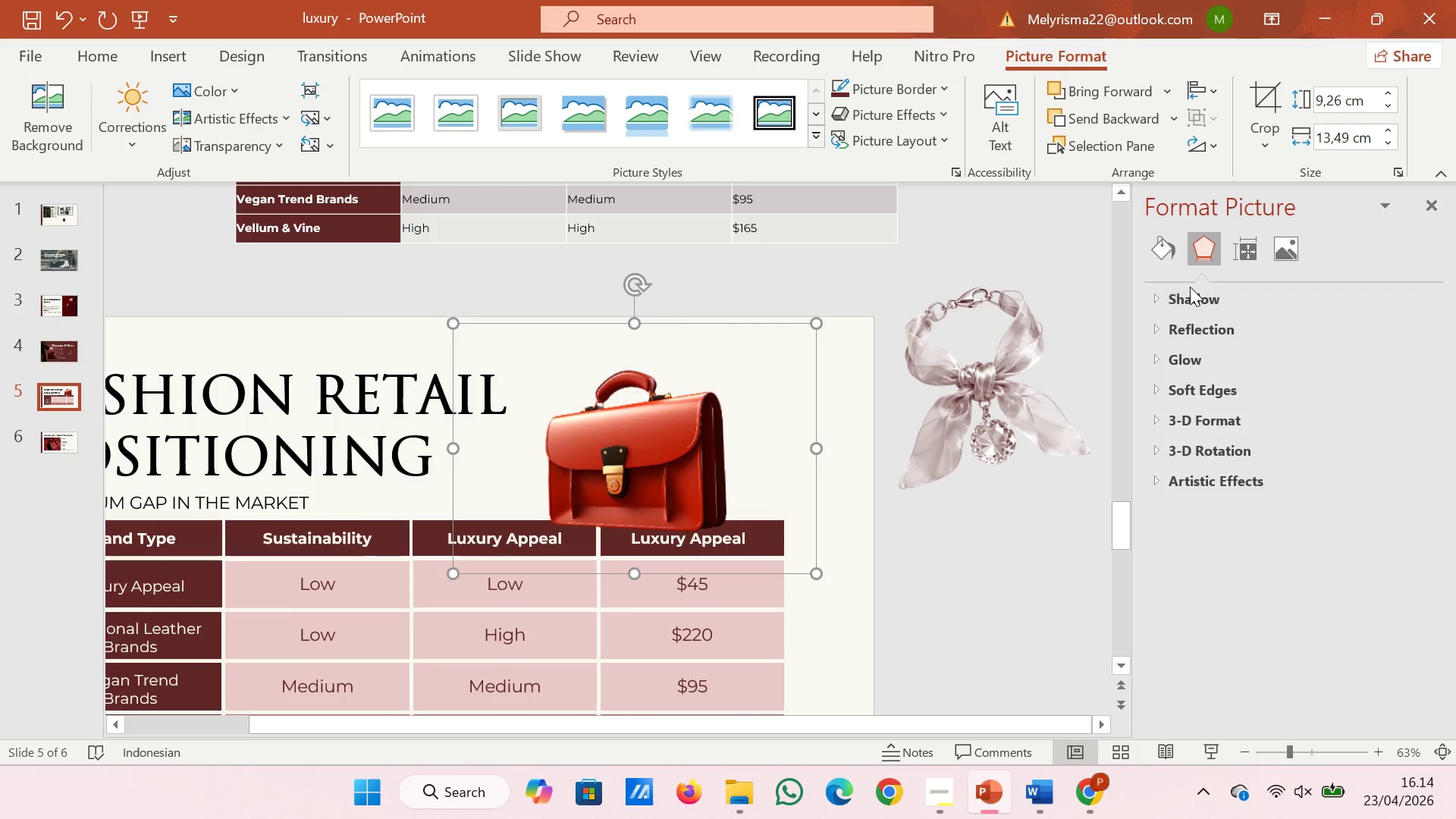 
left_click([1190, 300])
 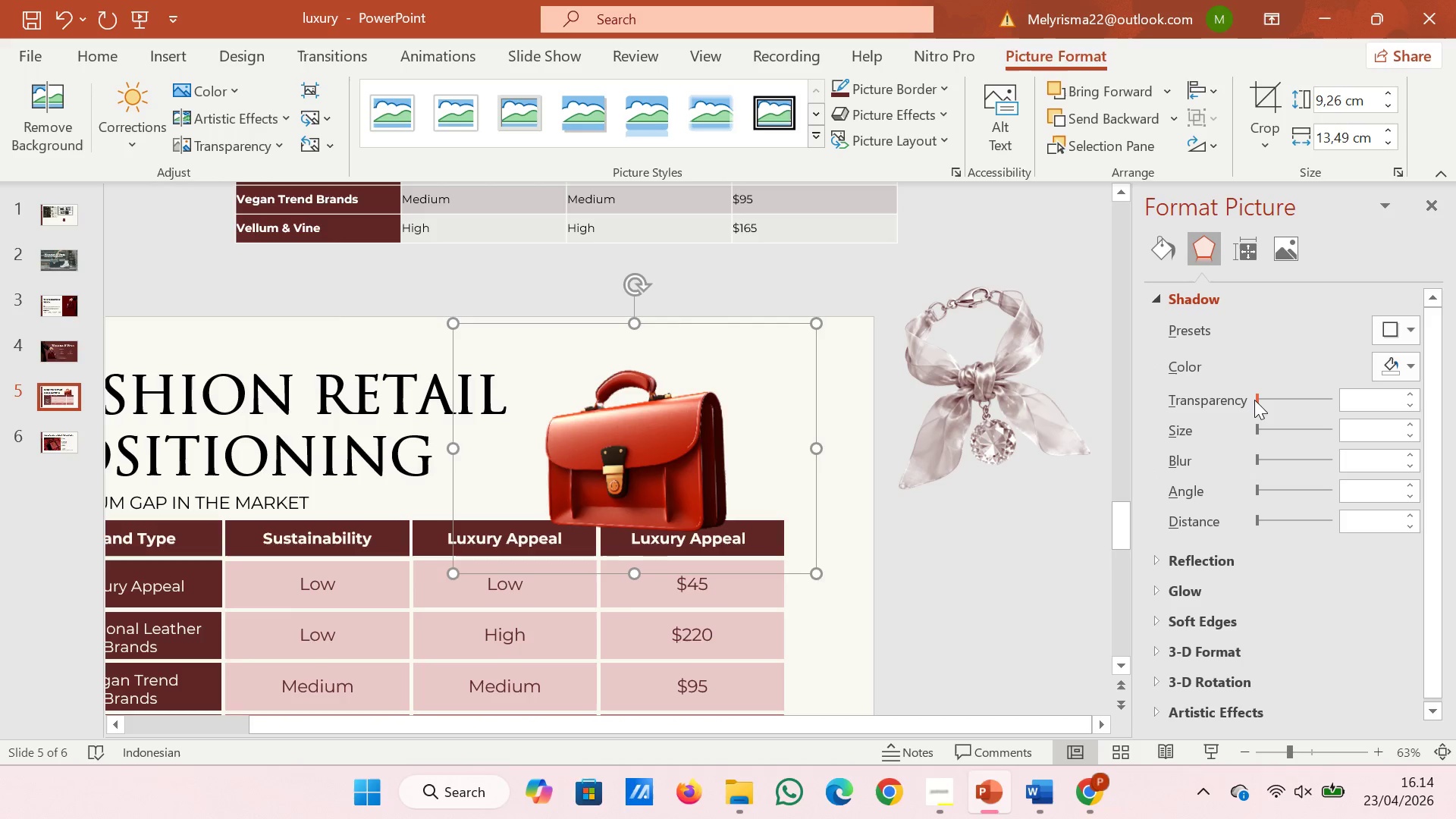 
left_click_drag(start_coordinate=[1259, 400], to_coordinate=[1277, 400])
 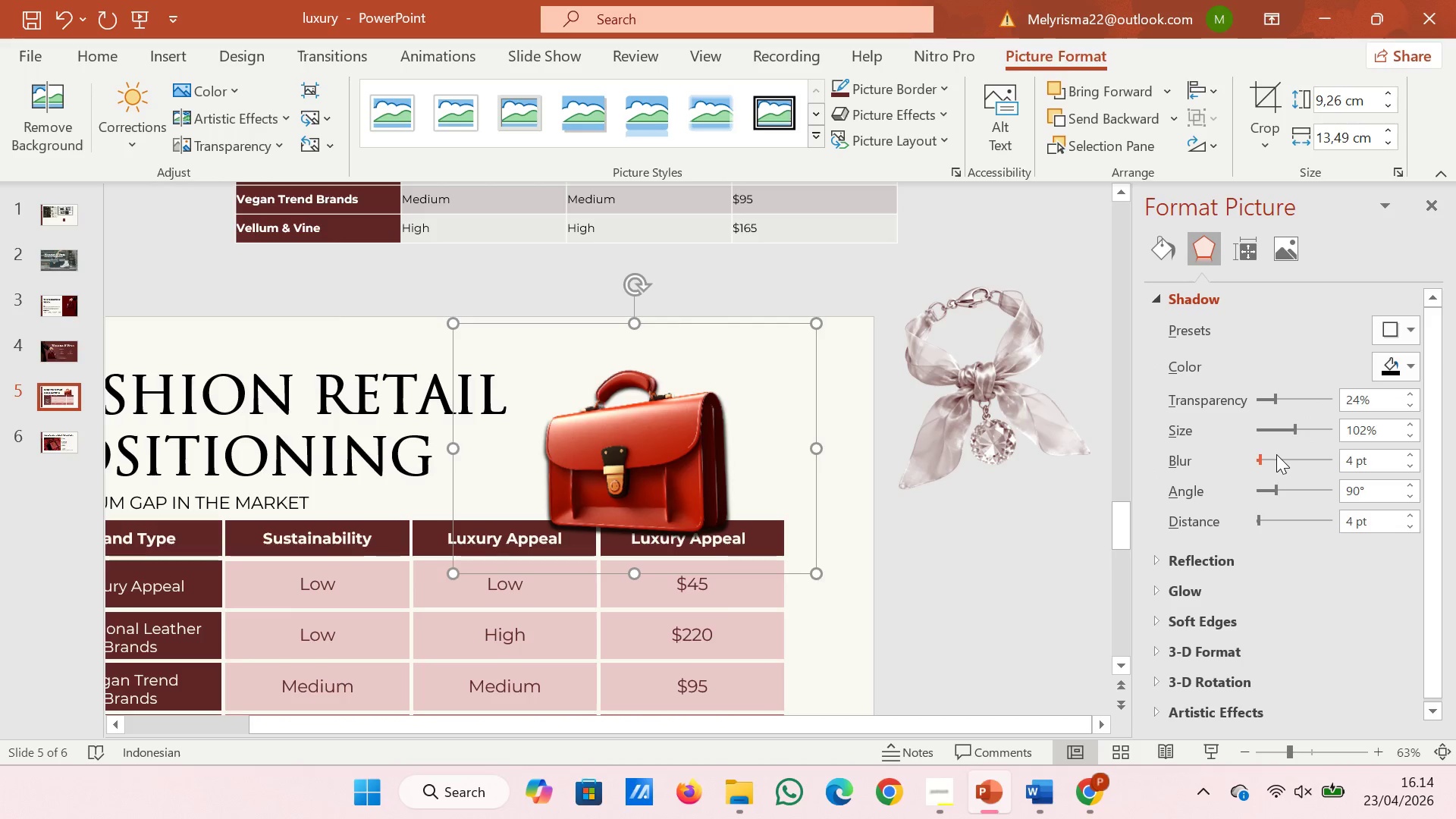 
left_click_drag(start_coordinate=[1276, 491], to_coordinate=[1235, 491])
 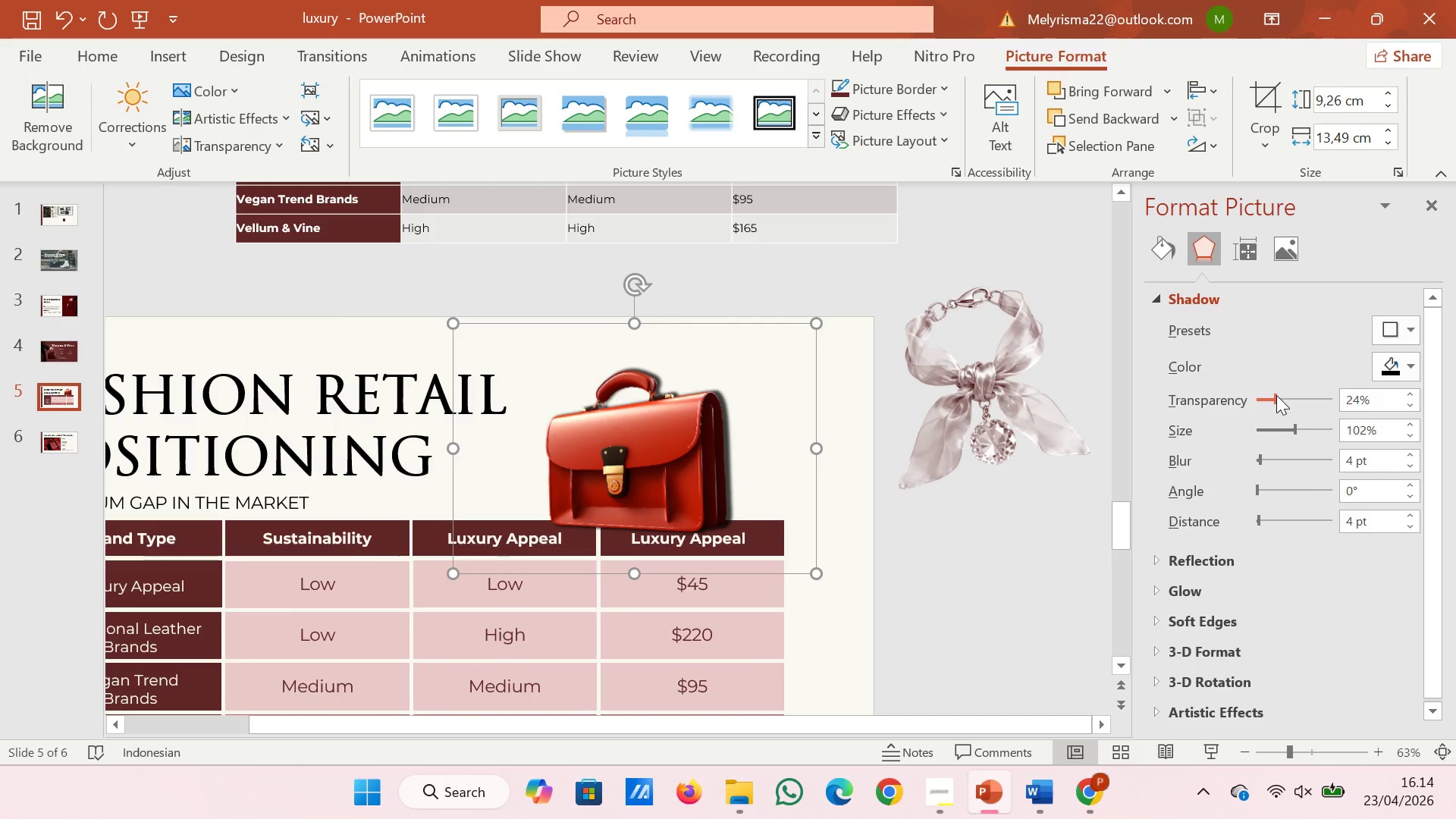 
left_click_drag(start_coordinate=[1276, 395], to_coordinate=[1308, 395])
 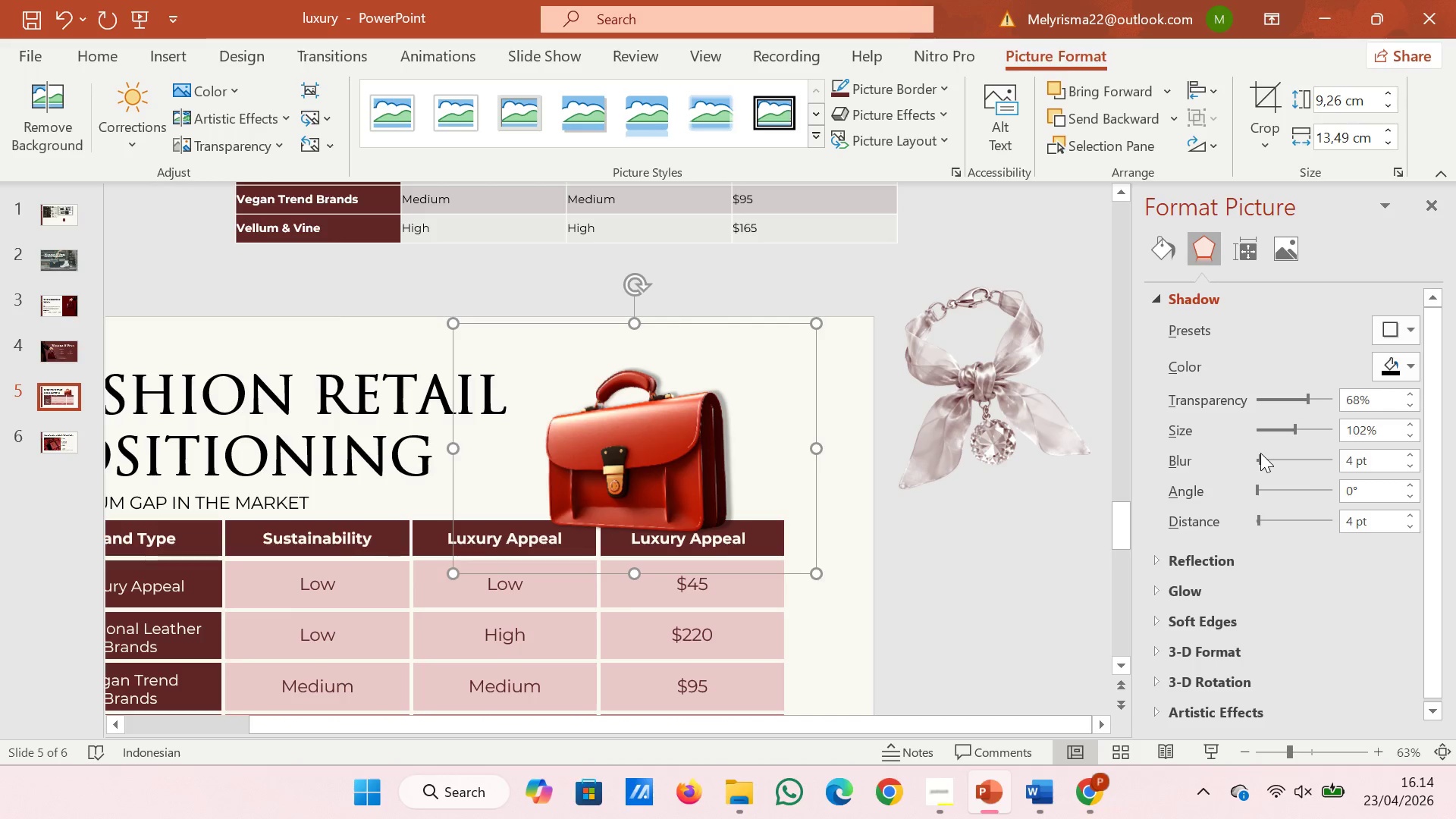 
left_click_drag(start_coordinate=[1258, 453], to_coordinate=[1295, 453])
 